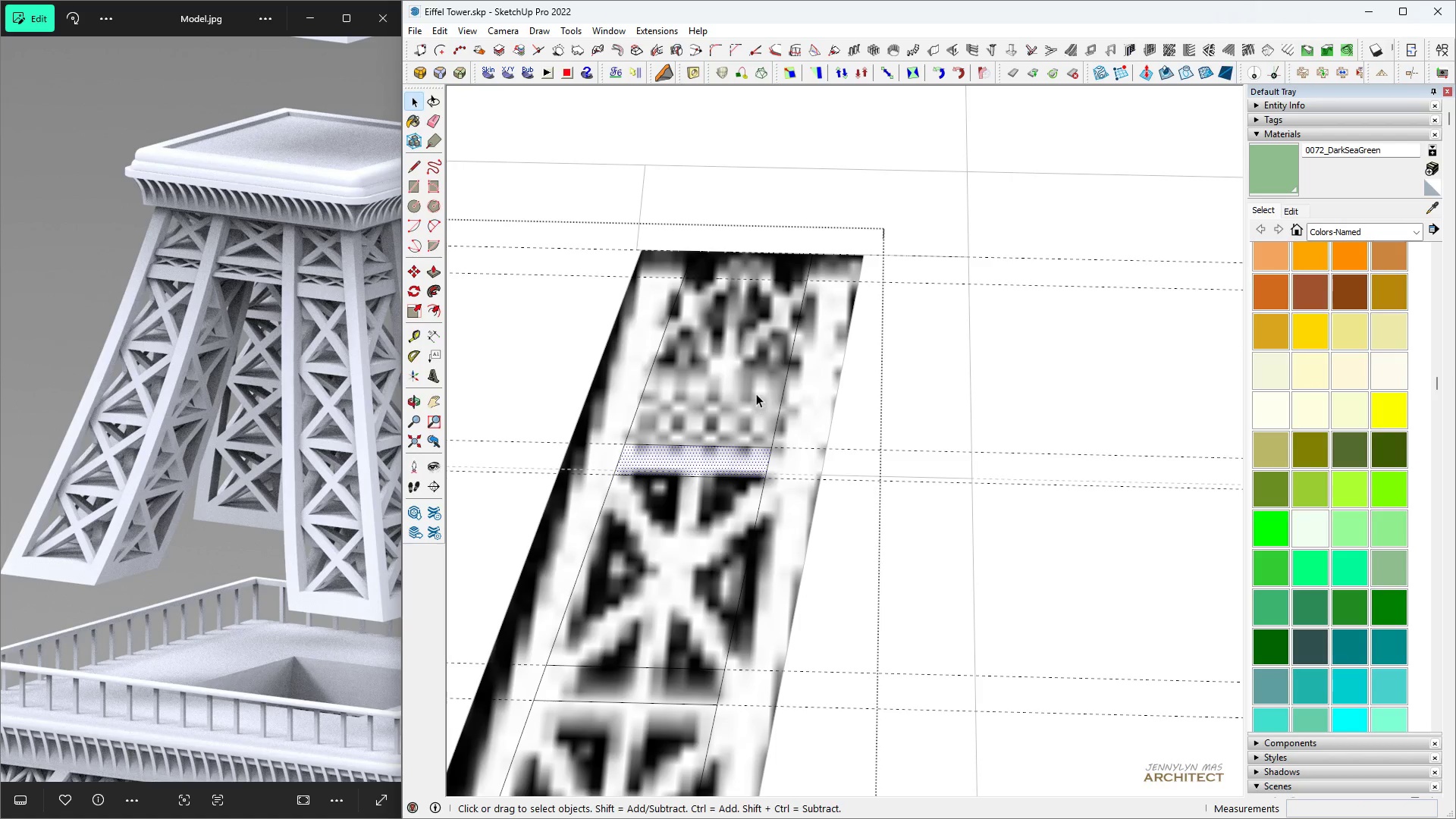 
key(H)
 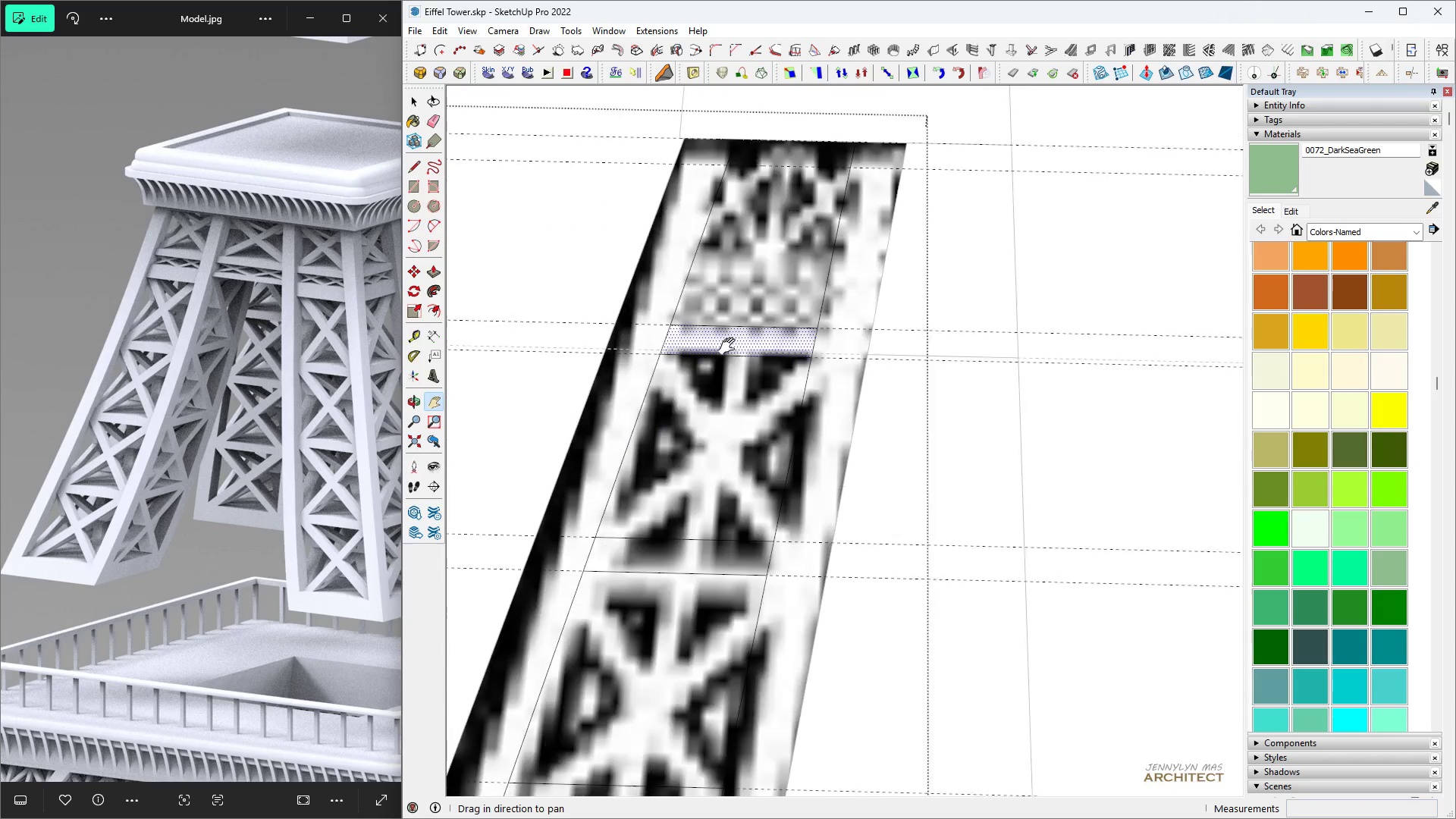 
key(Space)
 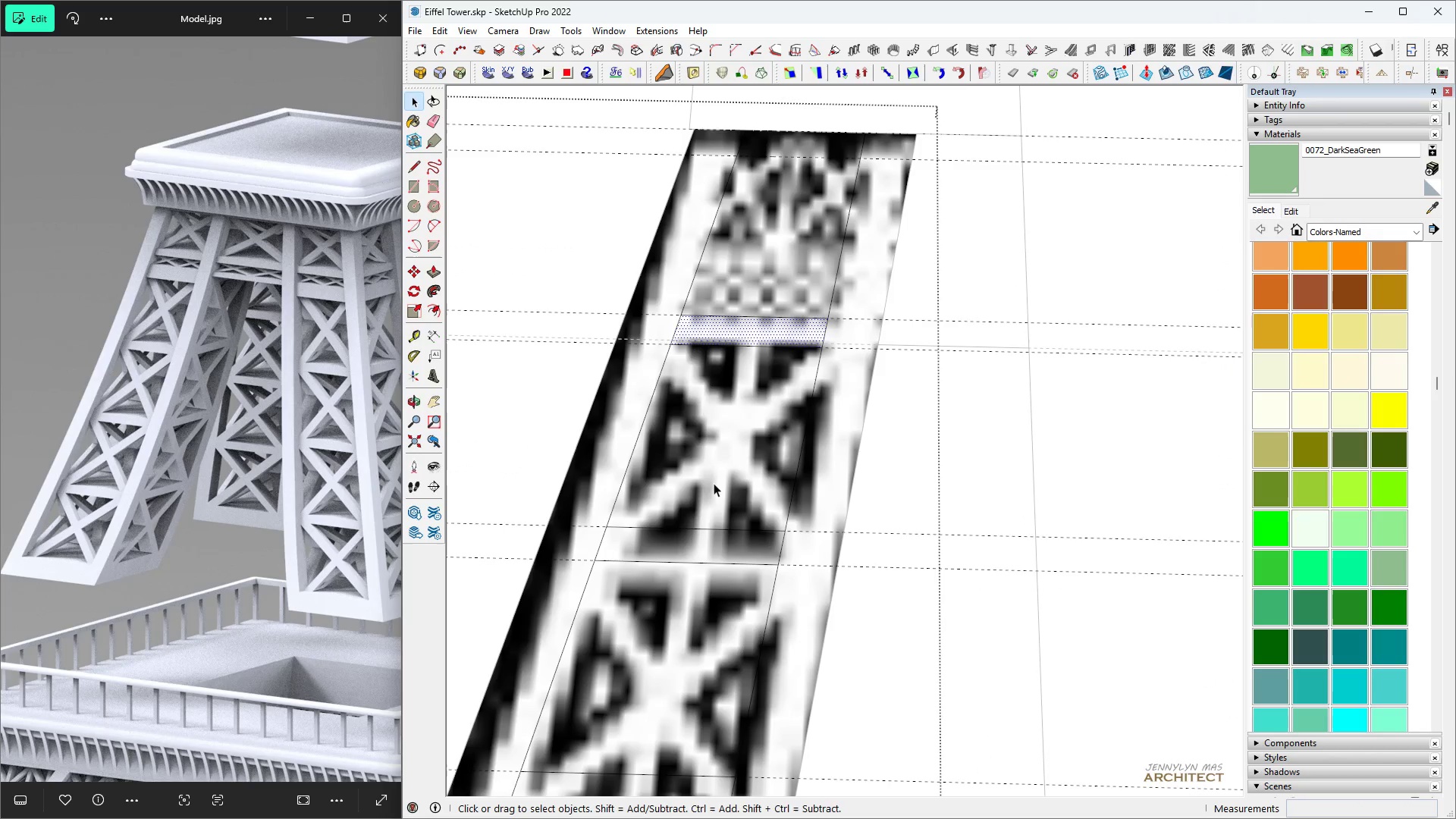 
hold_key(key=ControlLeft, duration=0.59)
left_click([686, 552])
 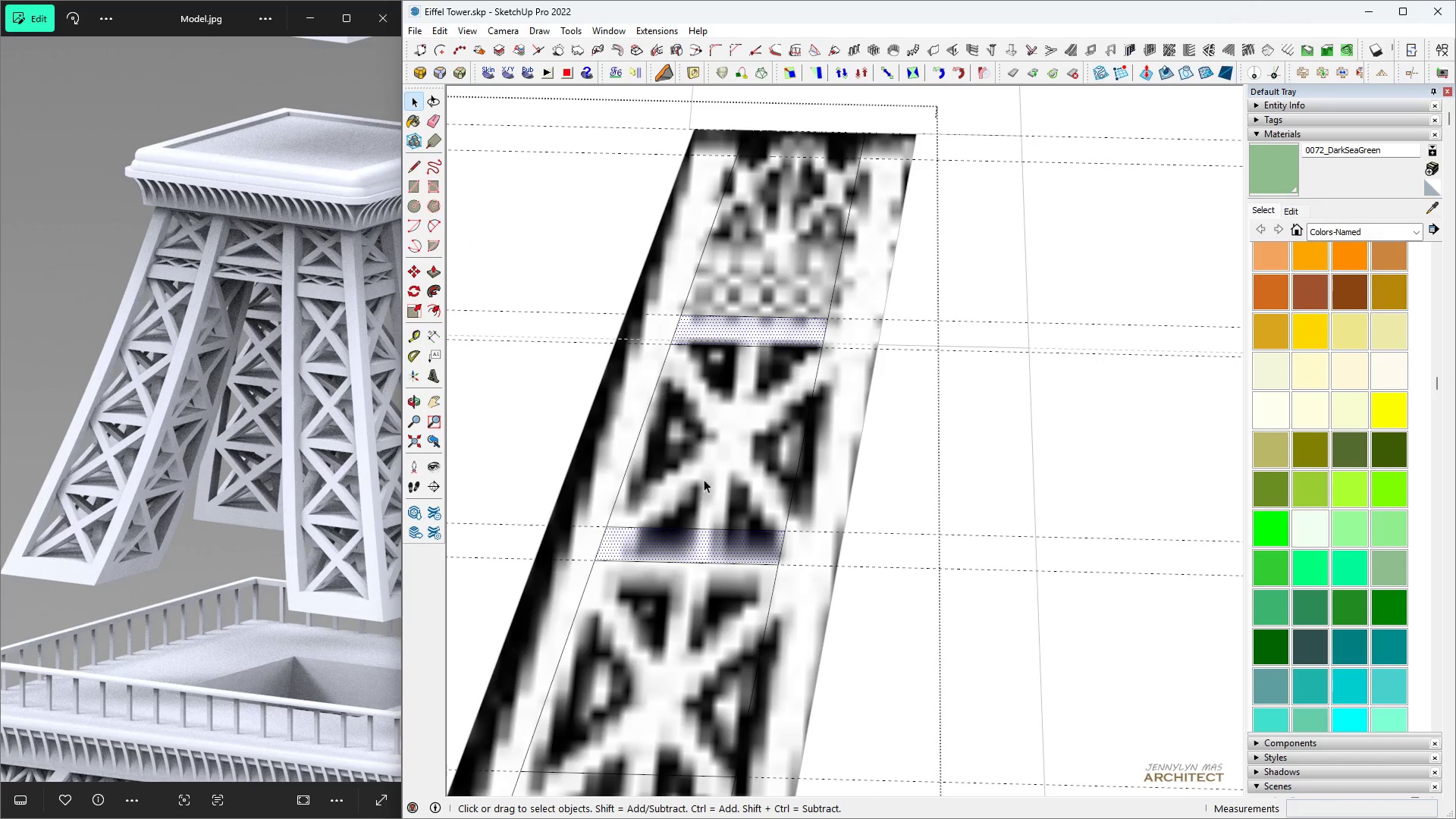 
key(Space)
 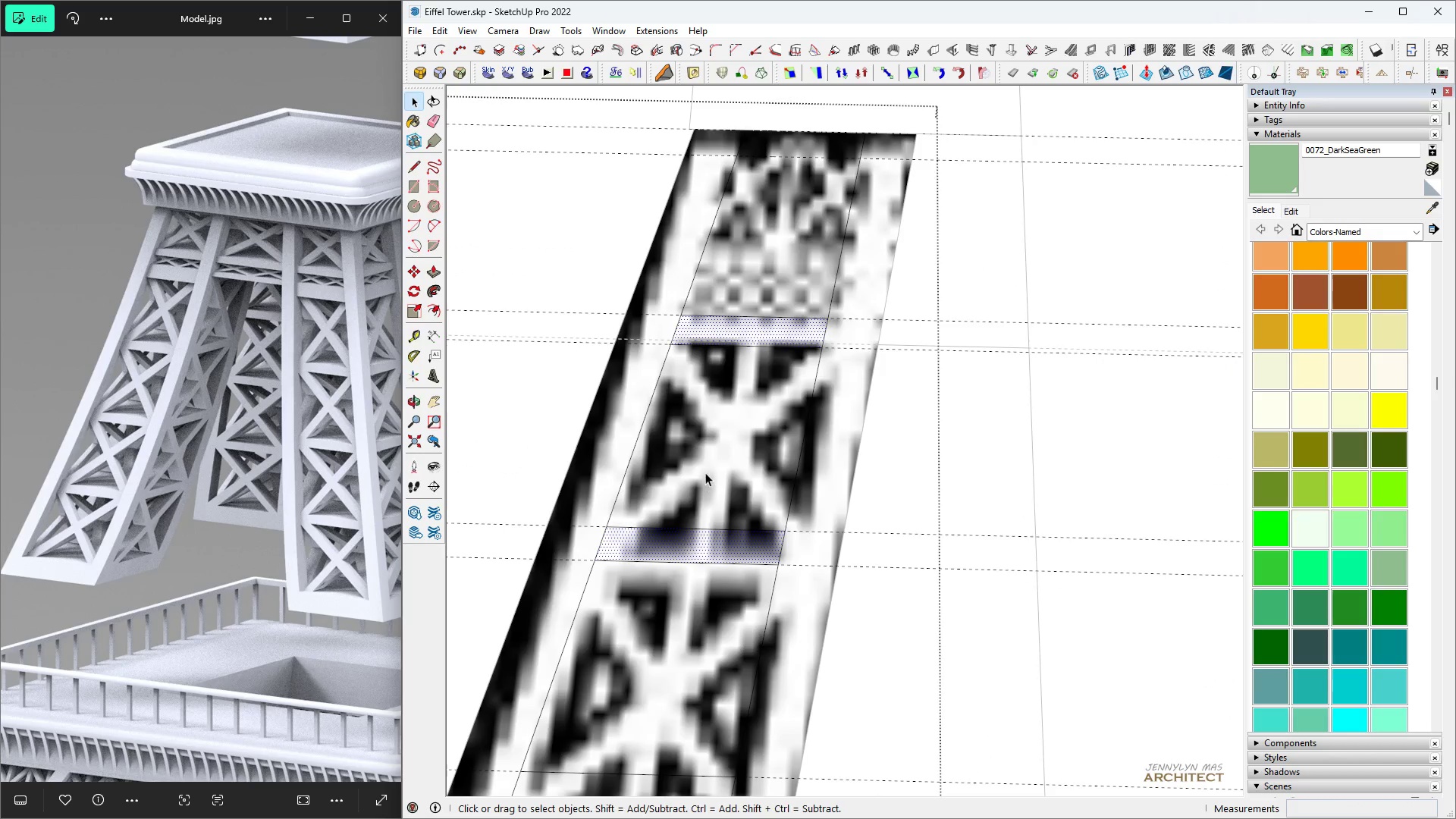 
scroll: coordinate [701, 502], scroll_direction: down, amount: 6.0
 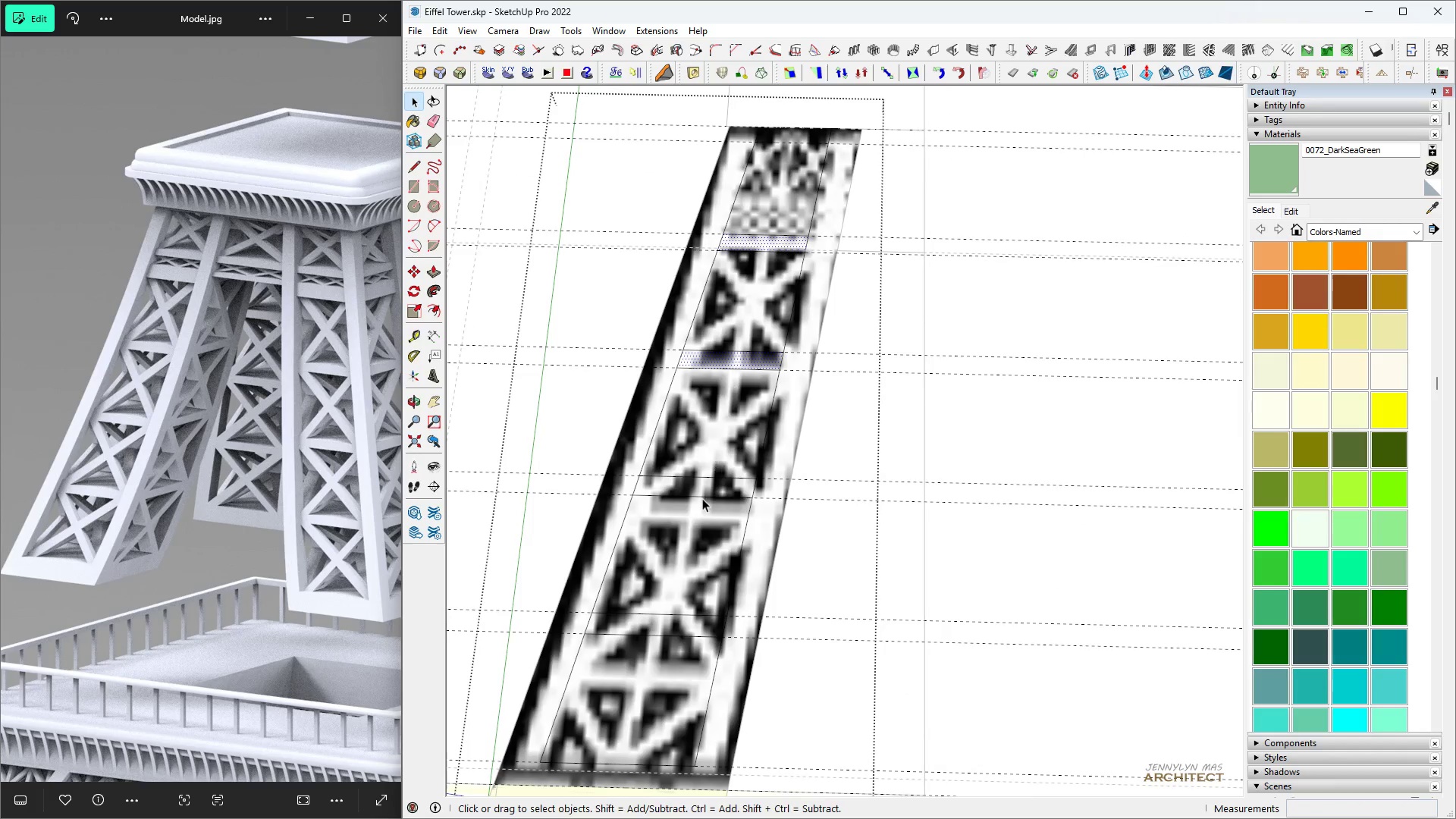 
key(H)
 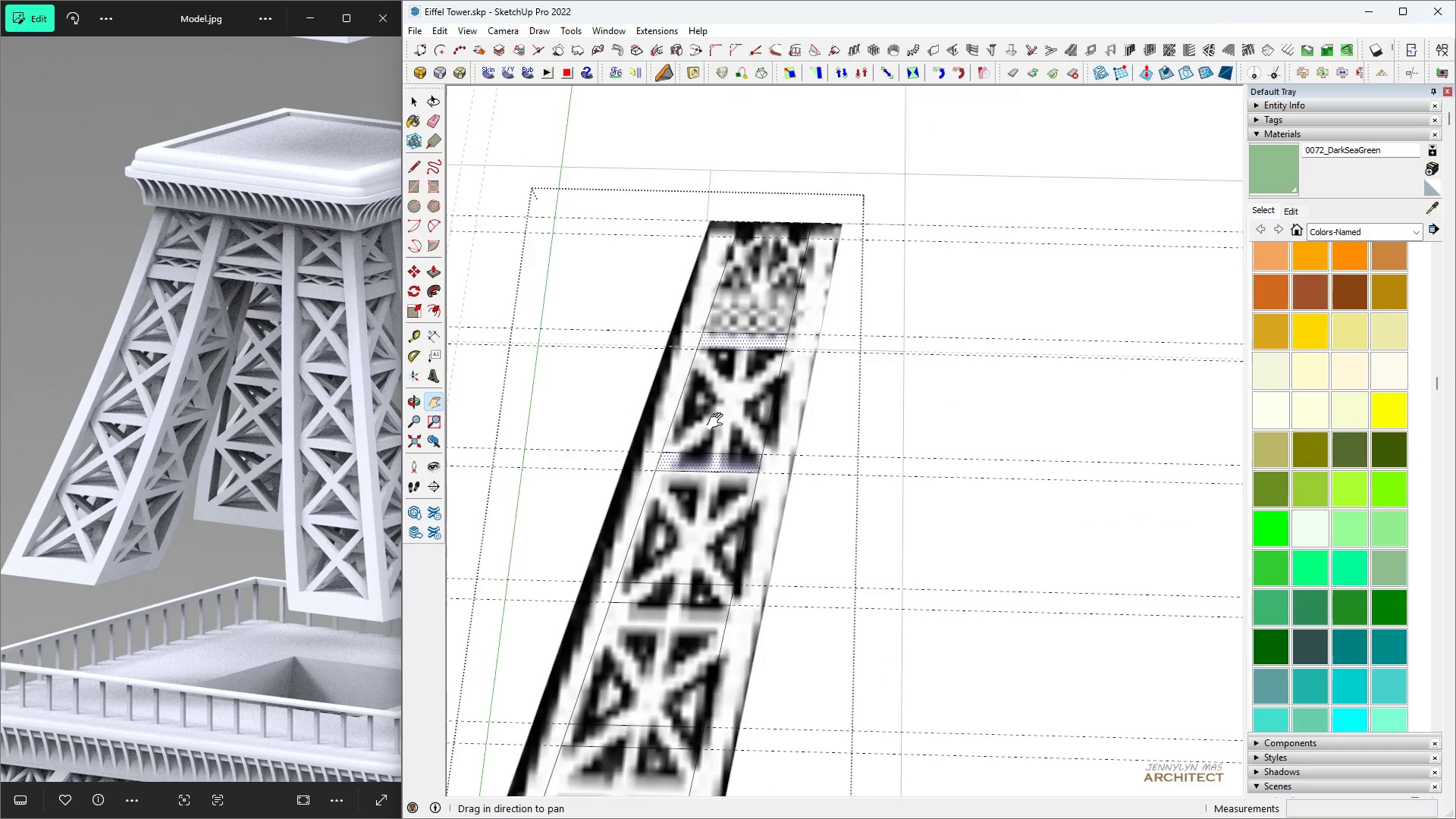 
key(Space)
 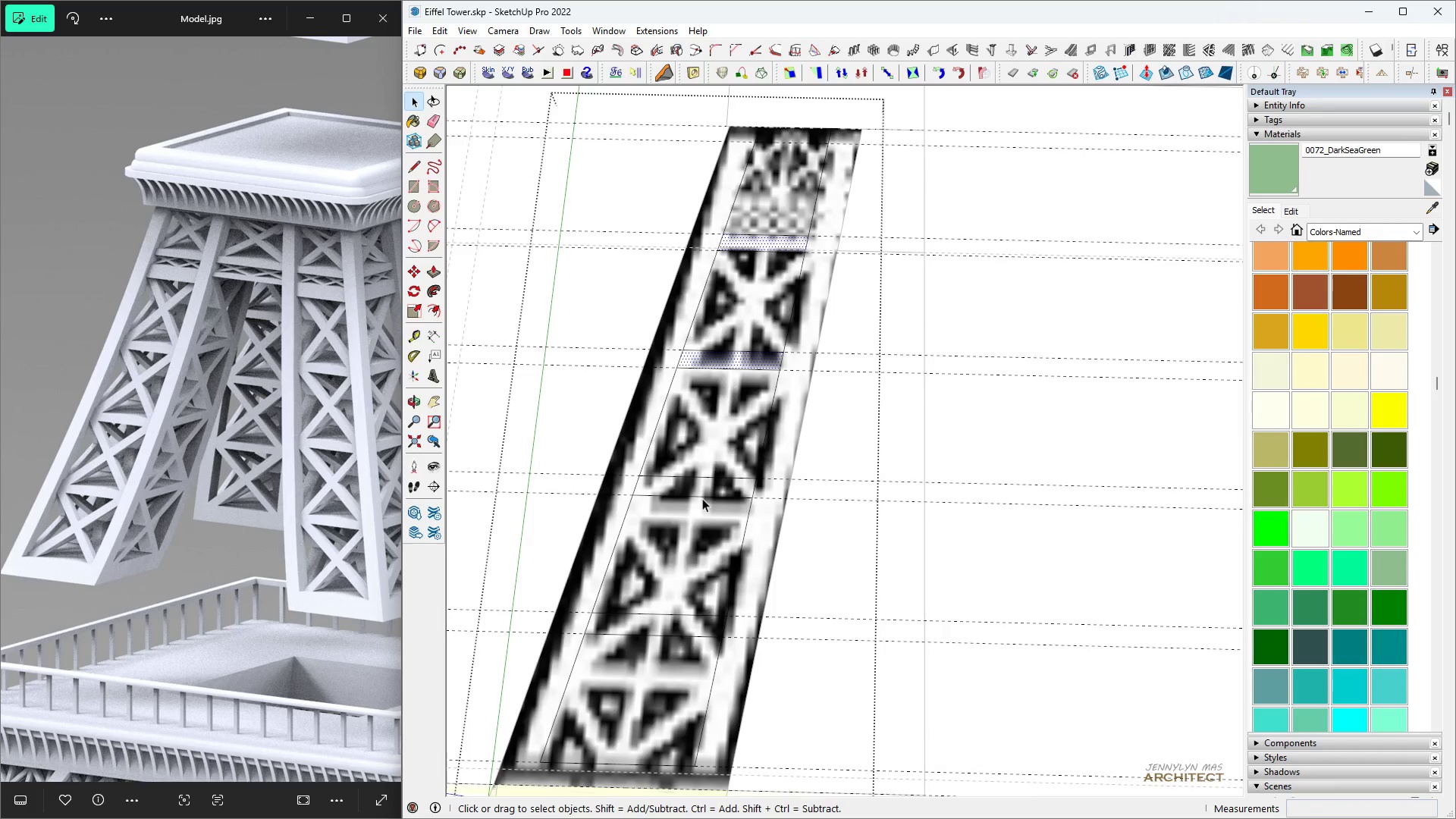 
hold_key(key=ControlLeft, duration=1.53)
left_click([648, 624])
 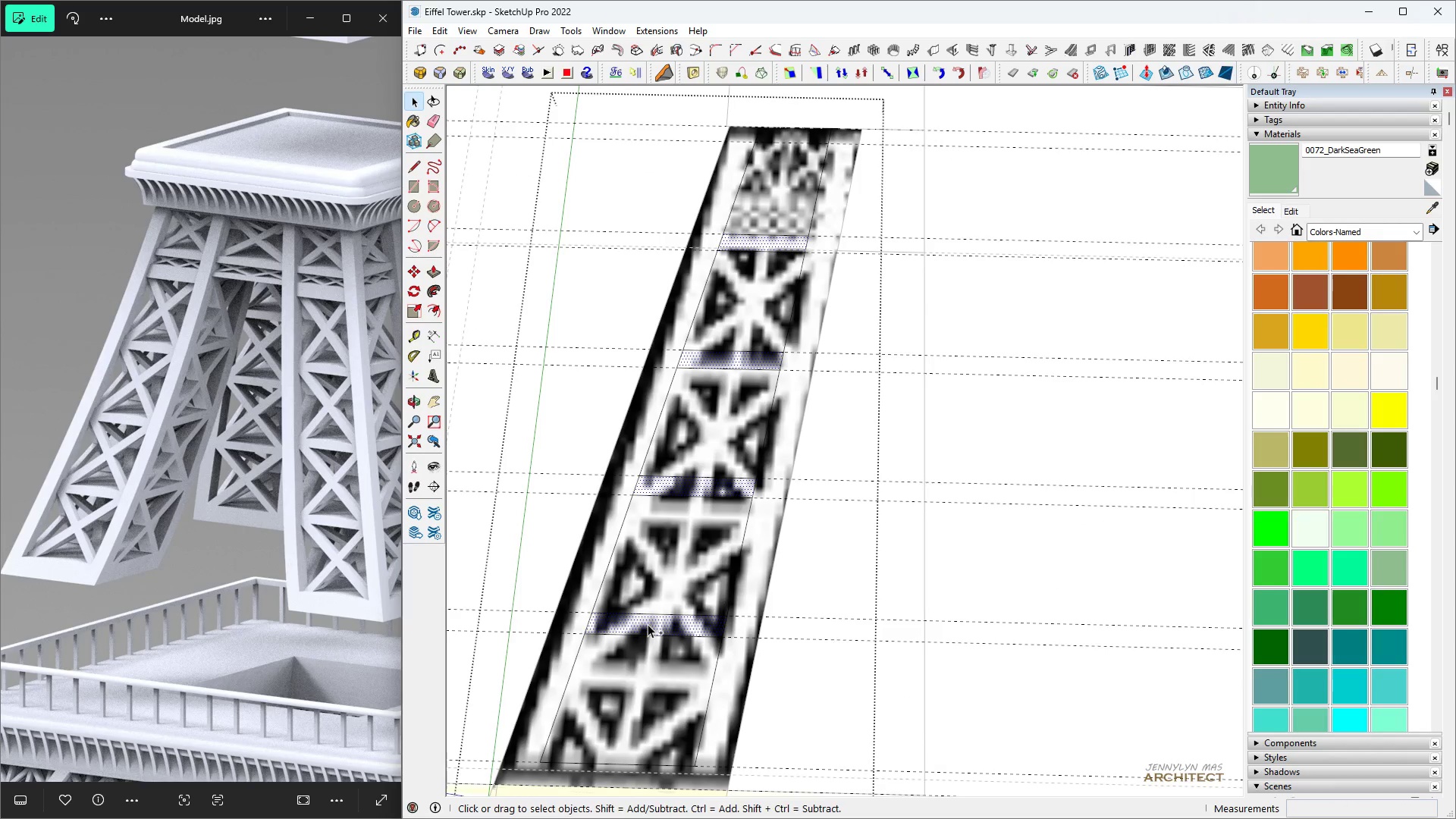 
hold_key(key=ControlLeft, duration=1.45)
right_click([645, 617])
 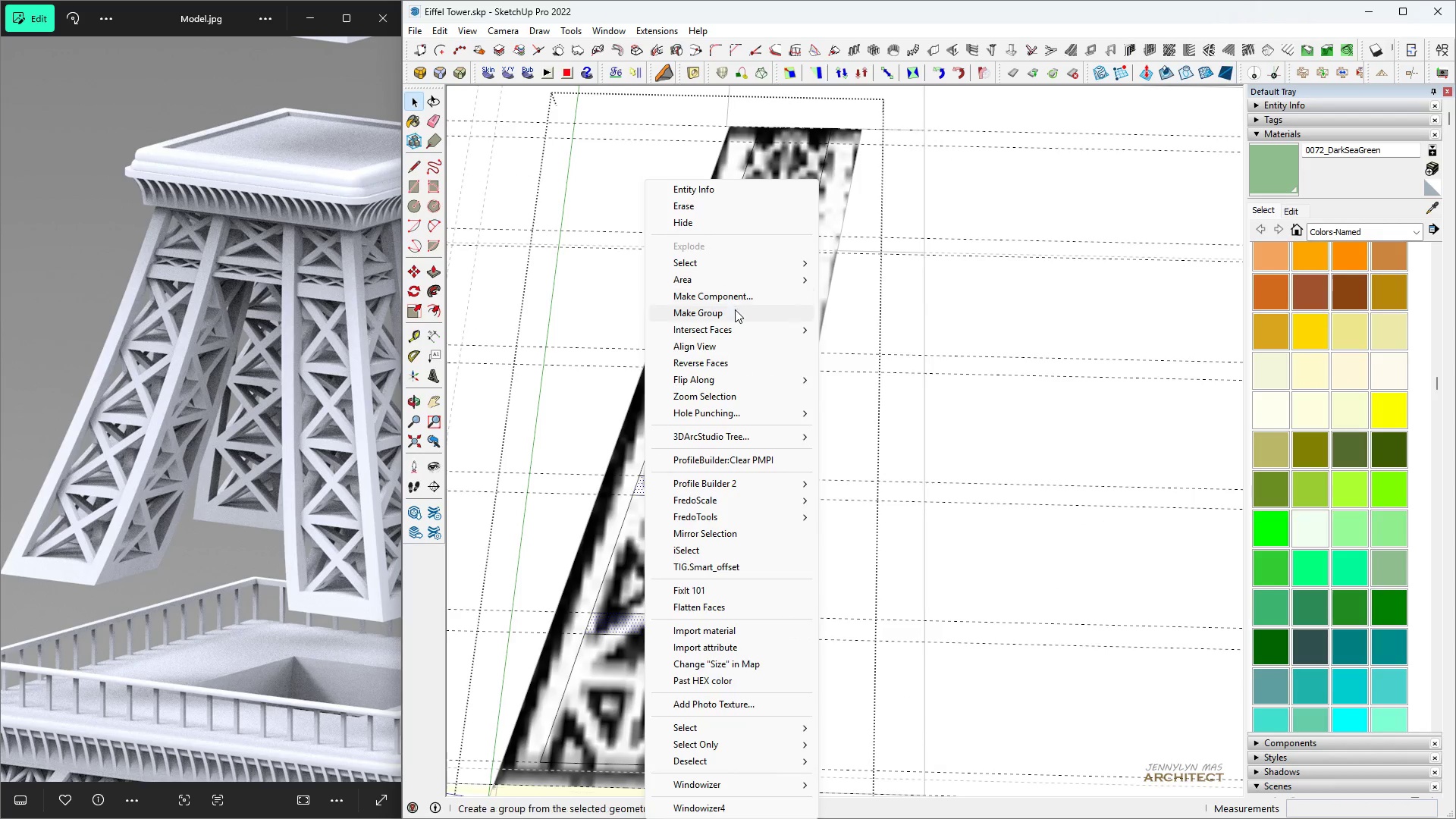 
left_click([734, 317])
 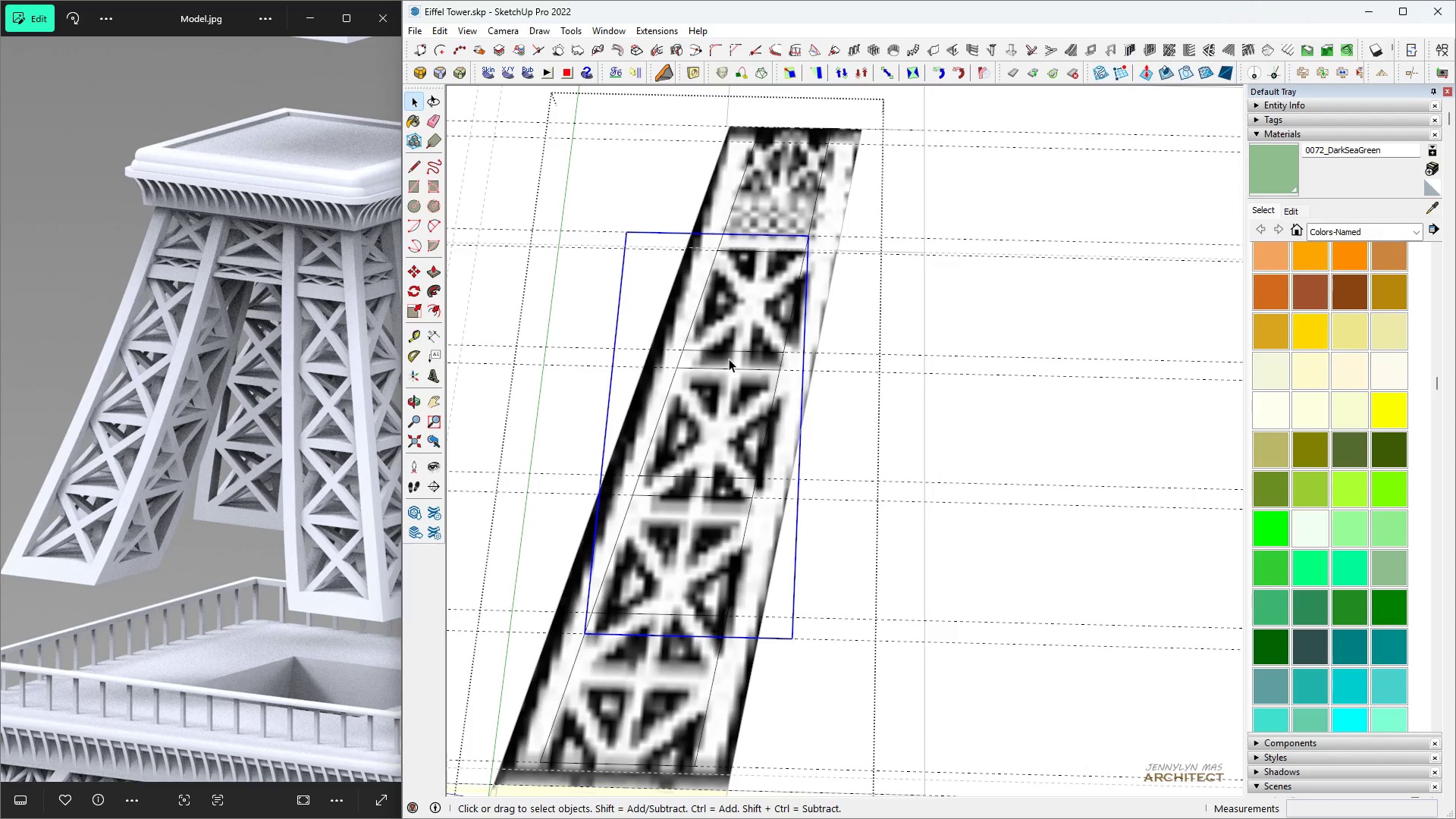 
double_click([729, 359])
 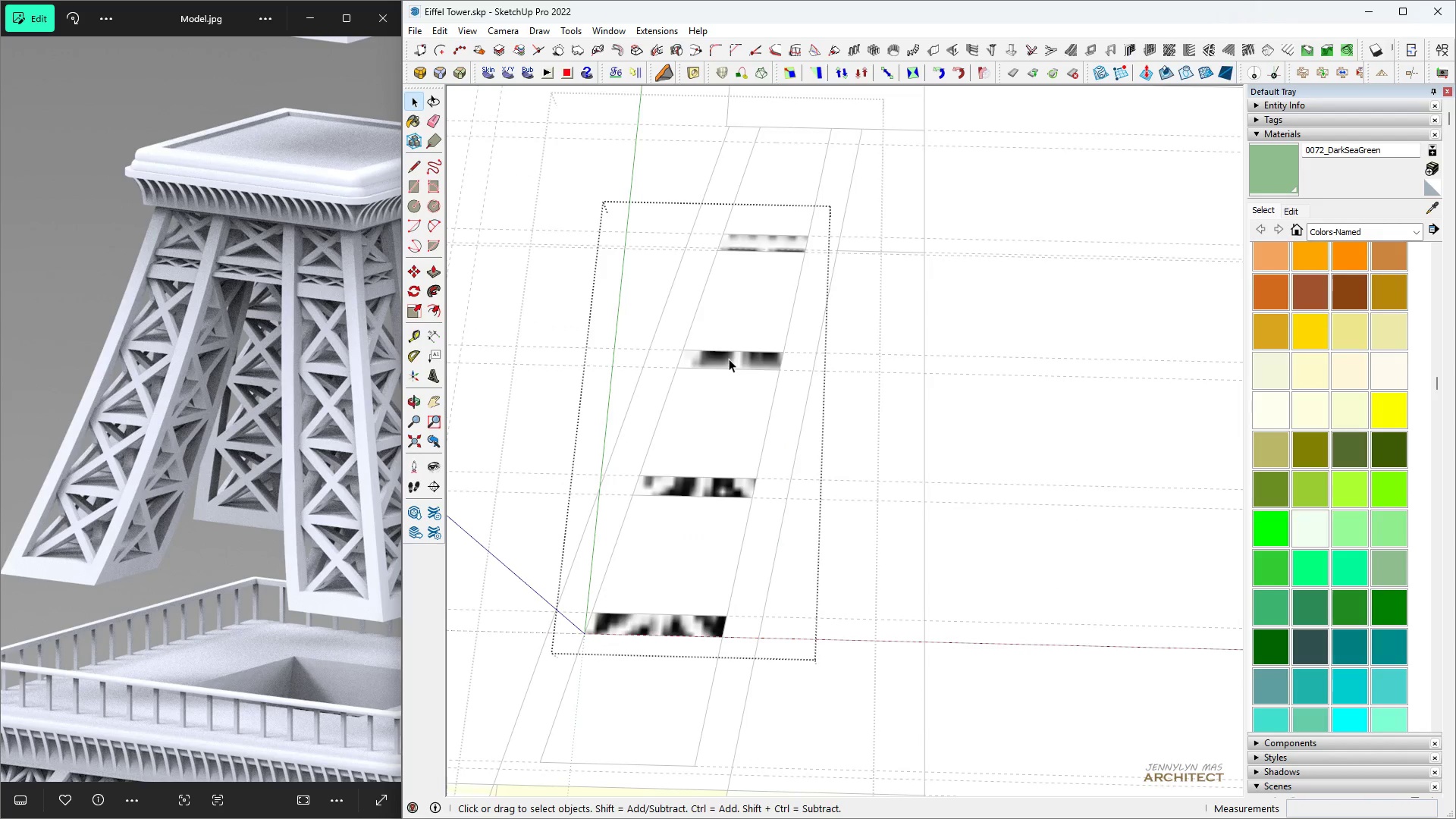 
key(Control+ControlLeft)
 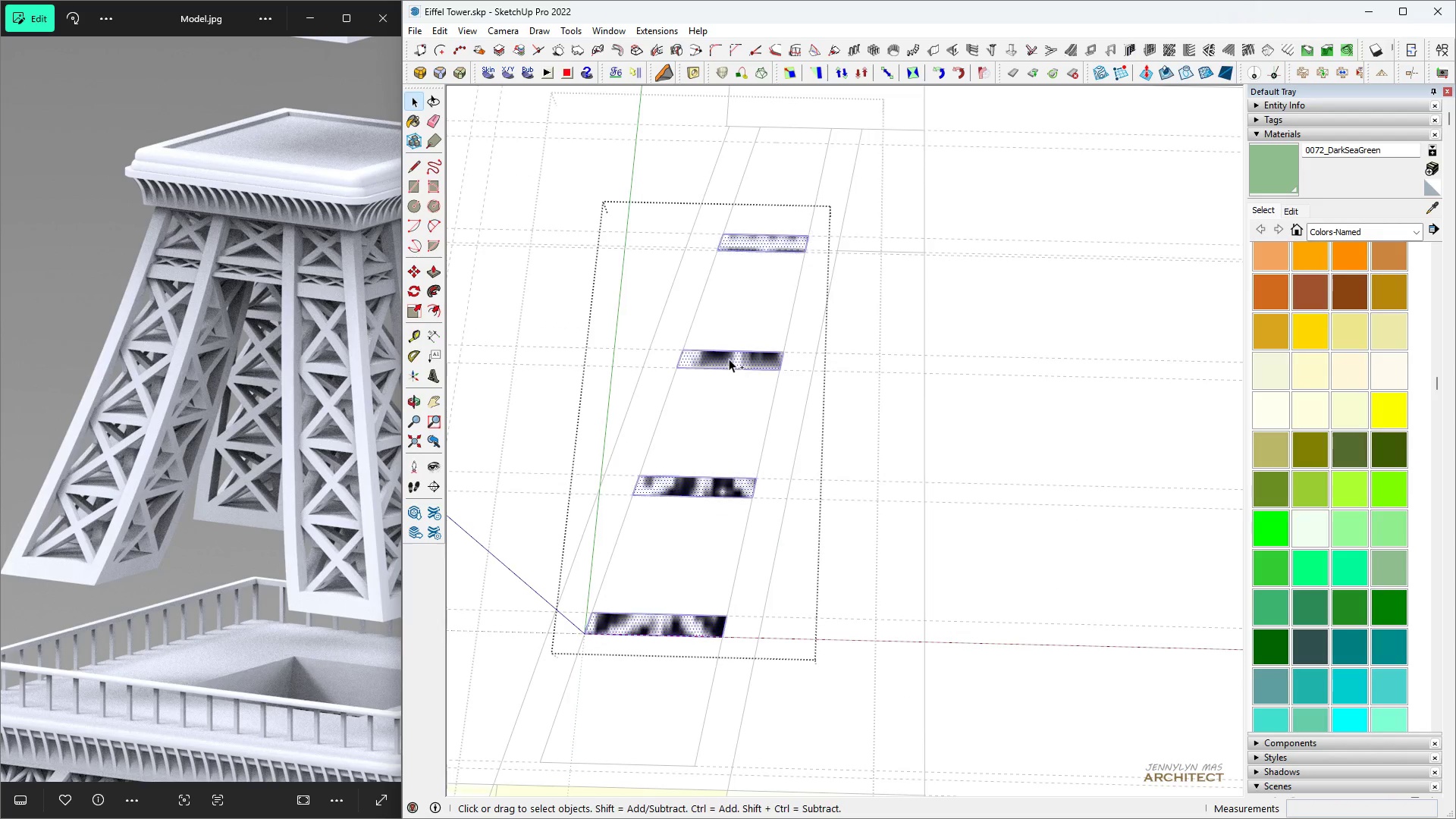 
key(Control+A)
 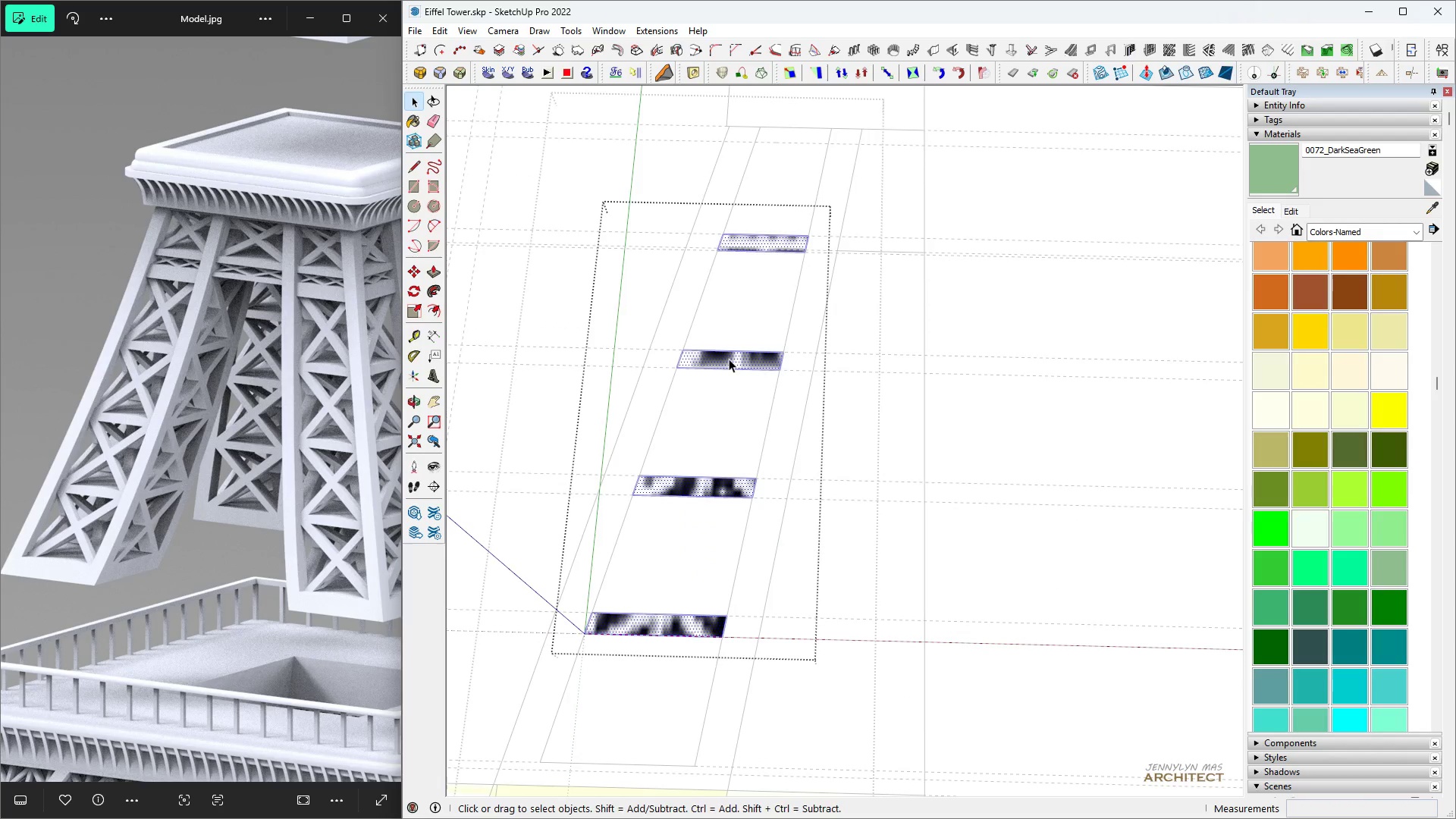 
key(Space)
 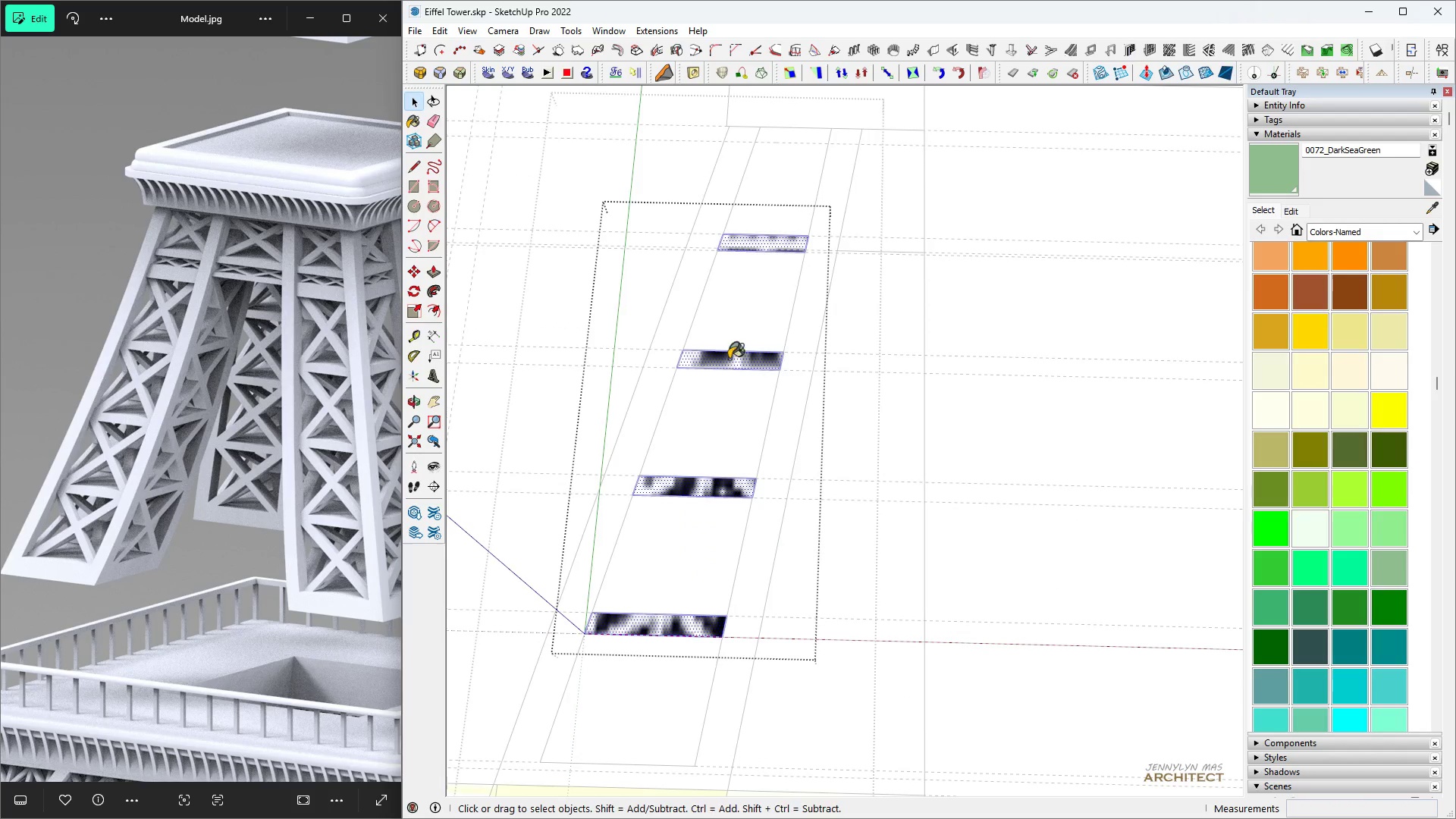 
key(B)
 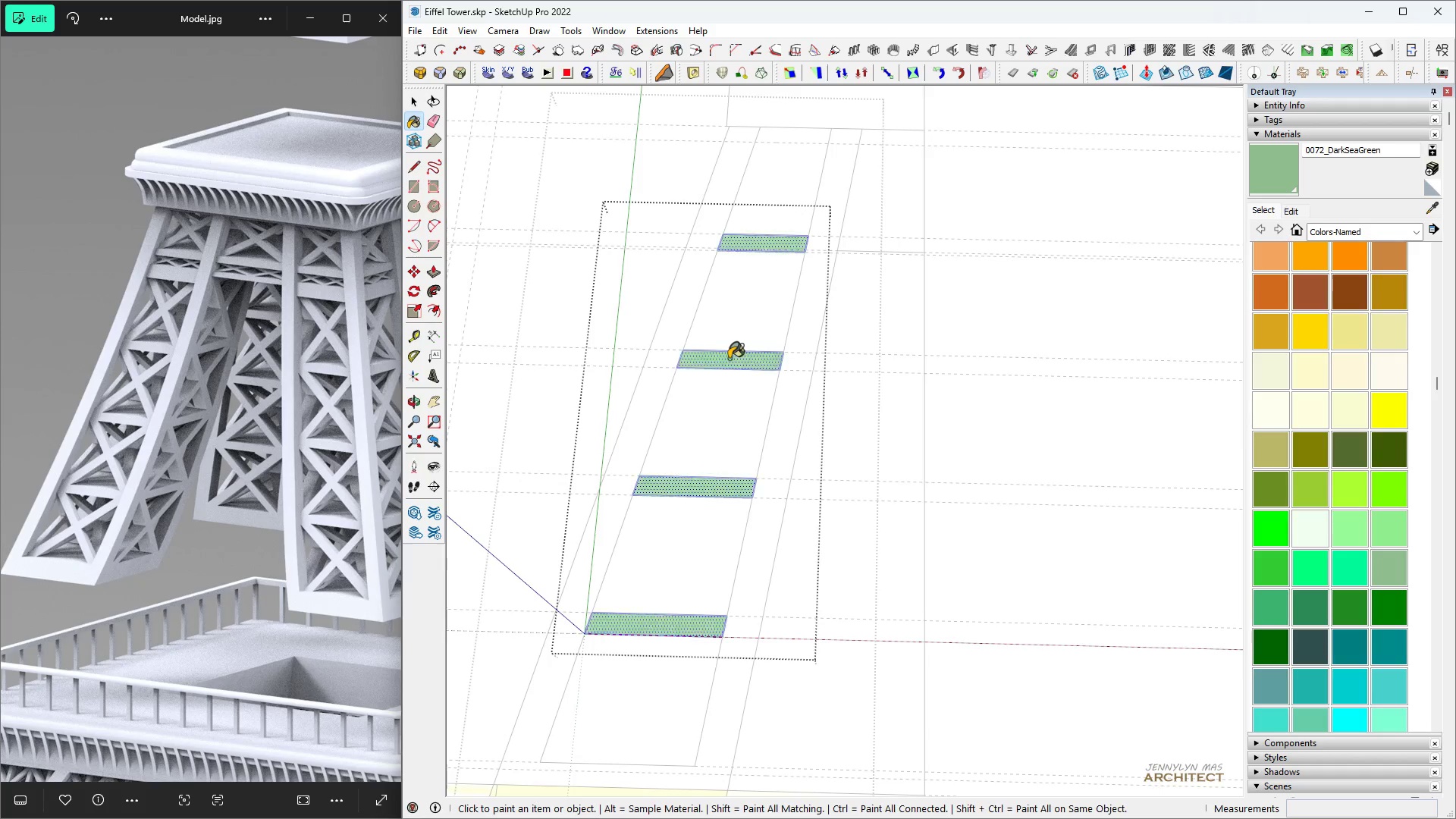 
double_click([729, 359])
 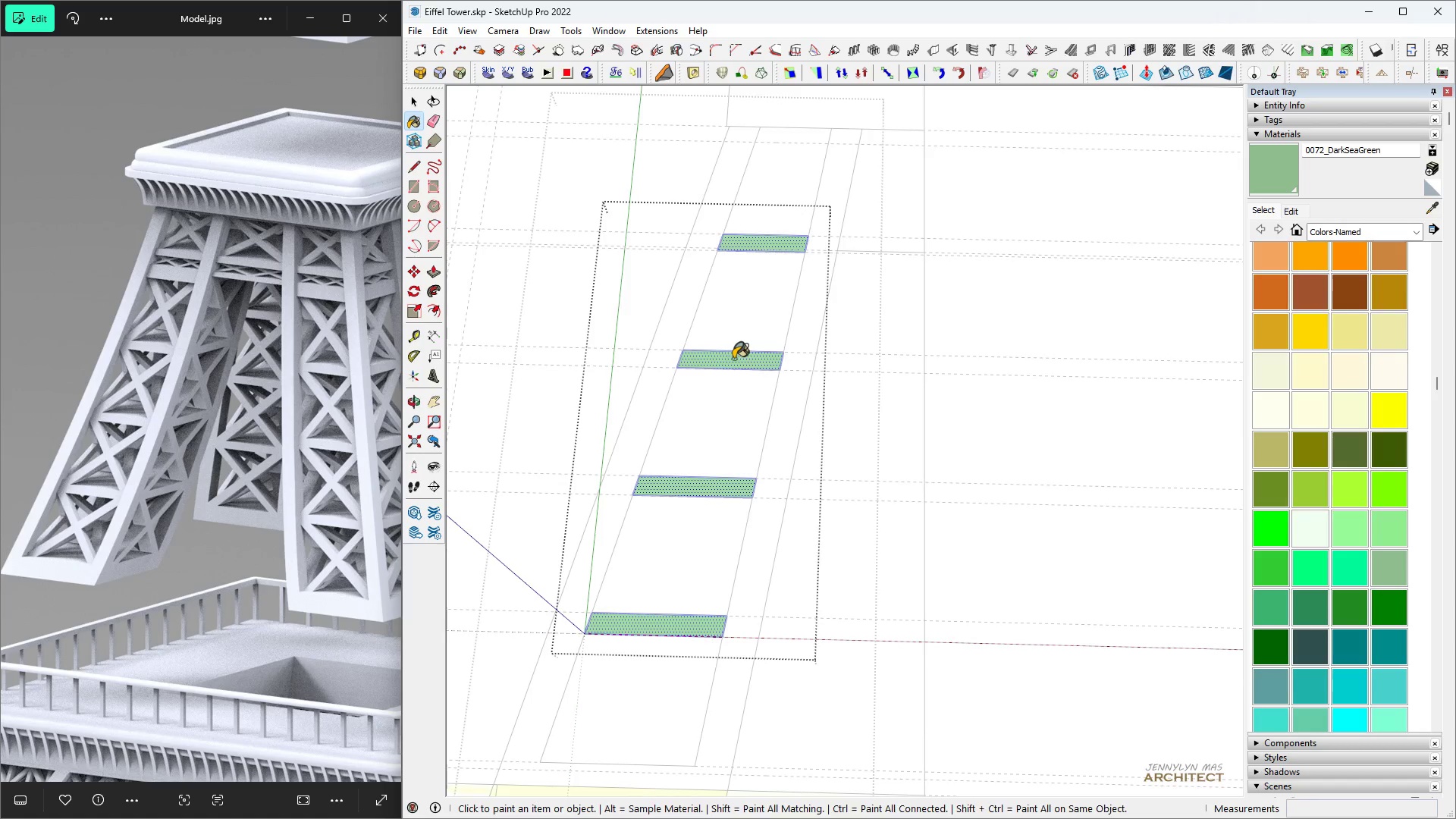 
key(Space)
 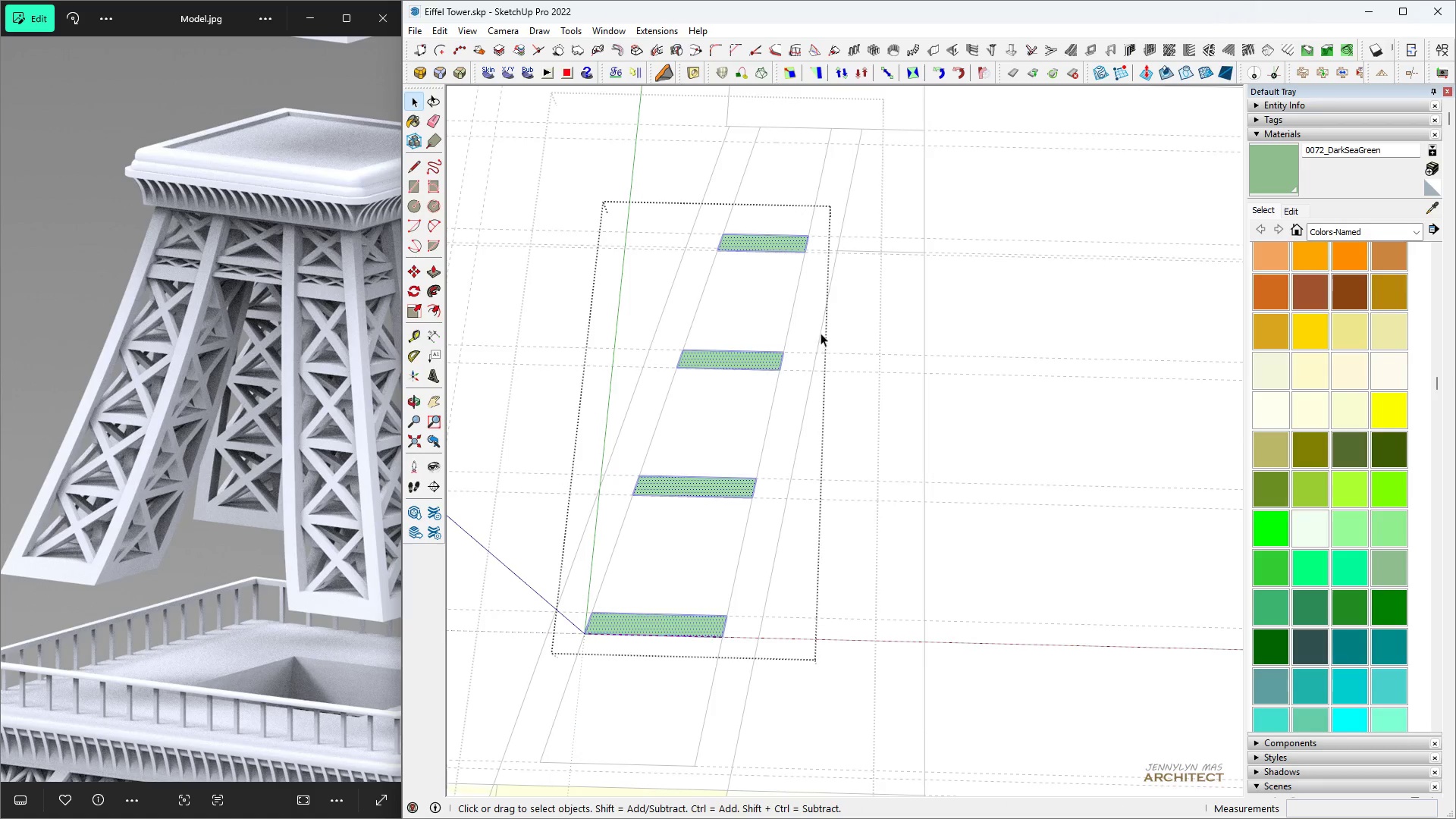 
key(Escape)
 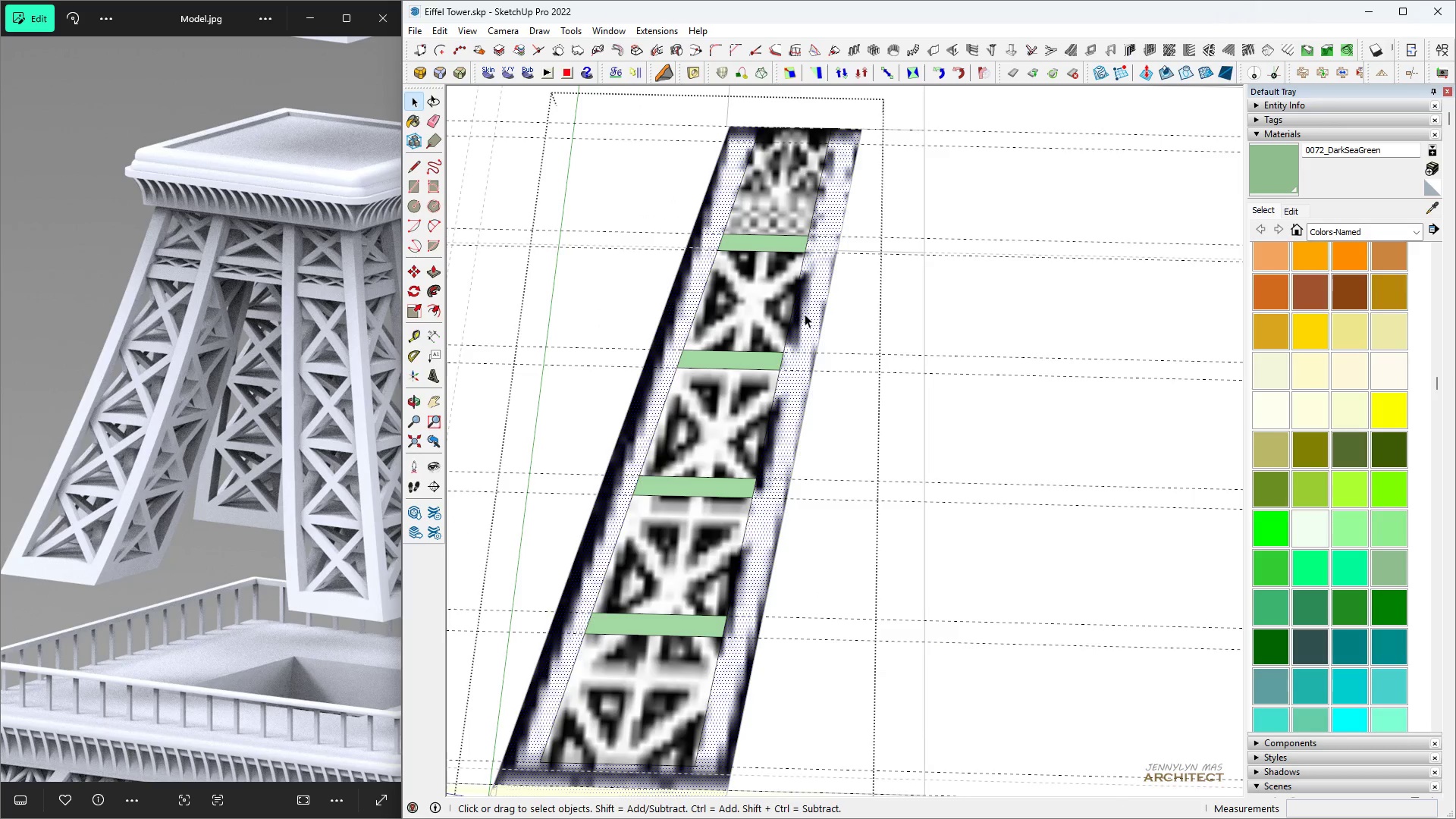 
double_click([805, 314])
 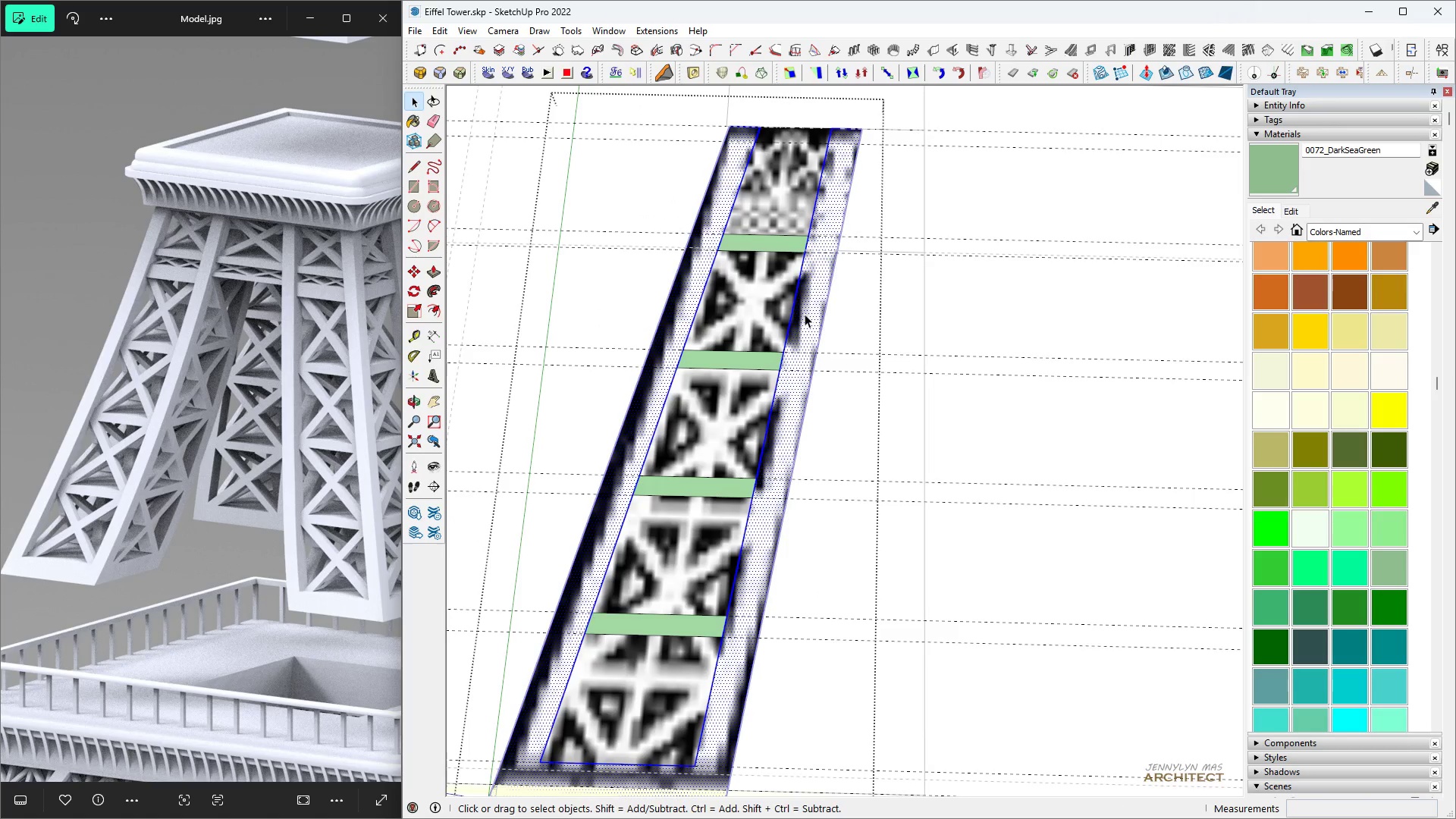 
key(Space)
 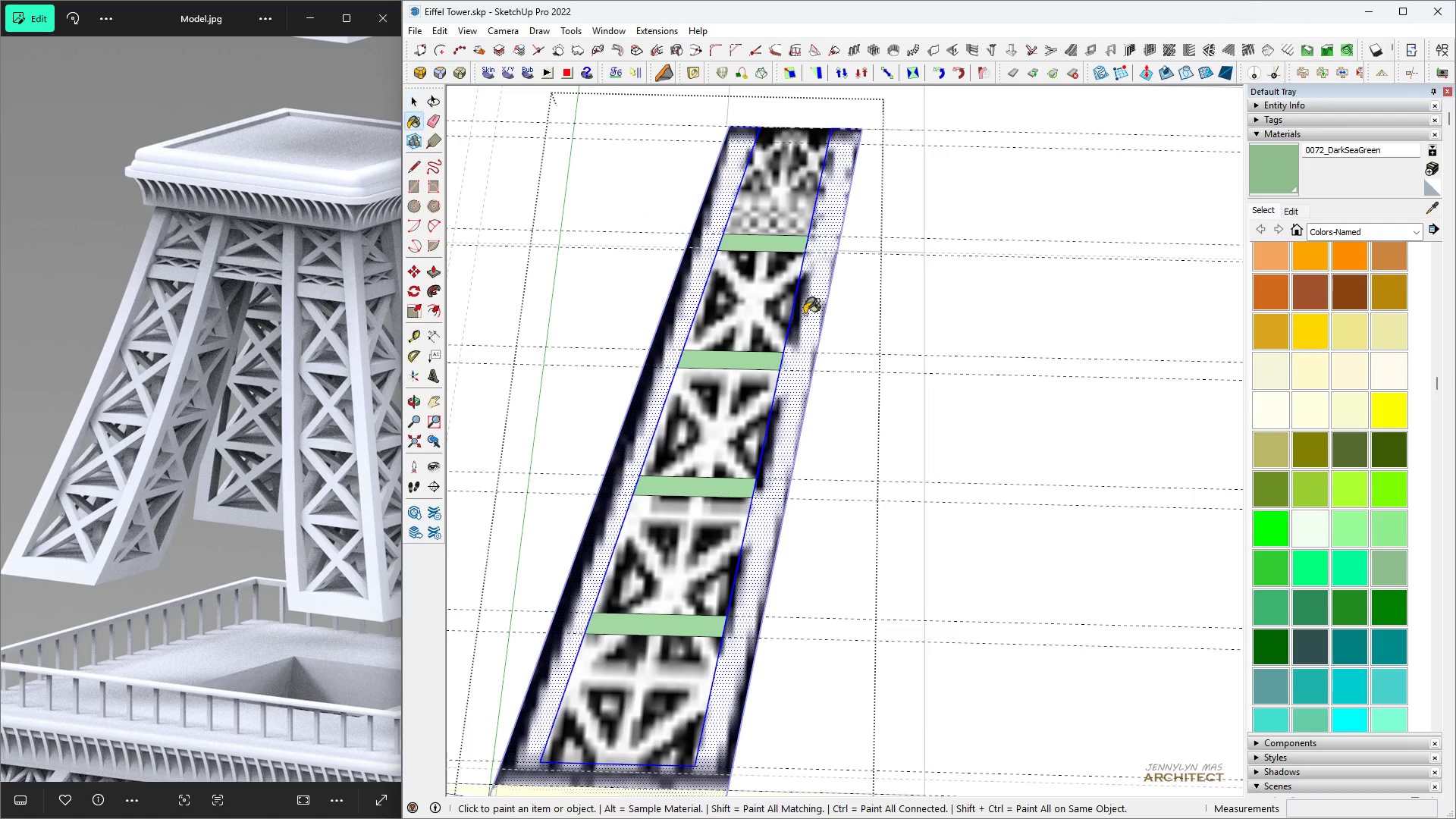 
key(B)
 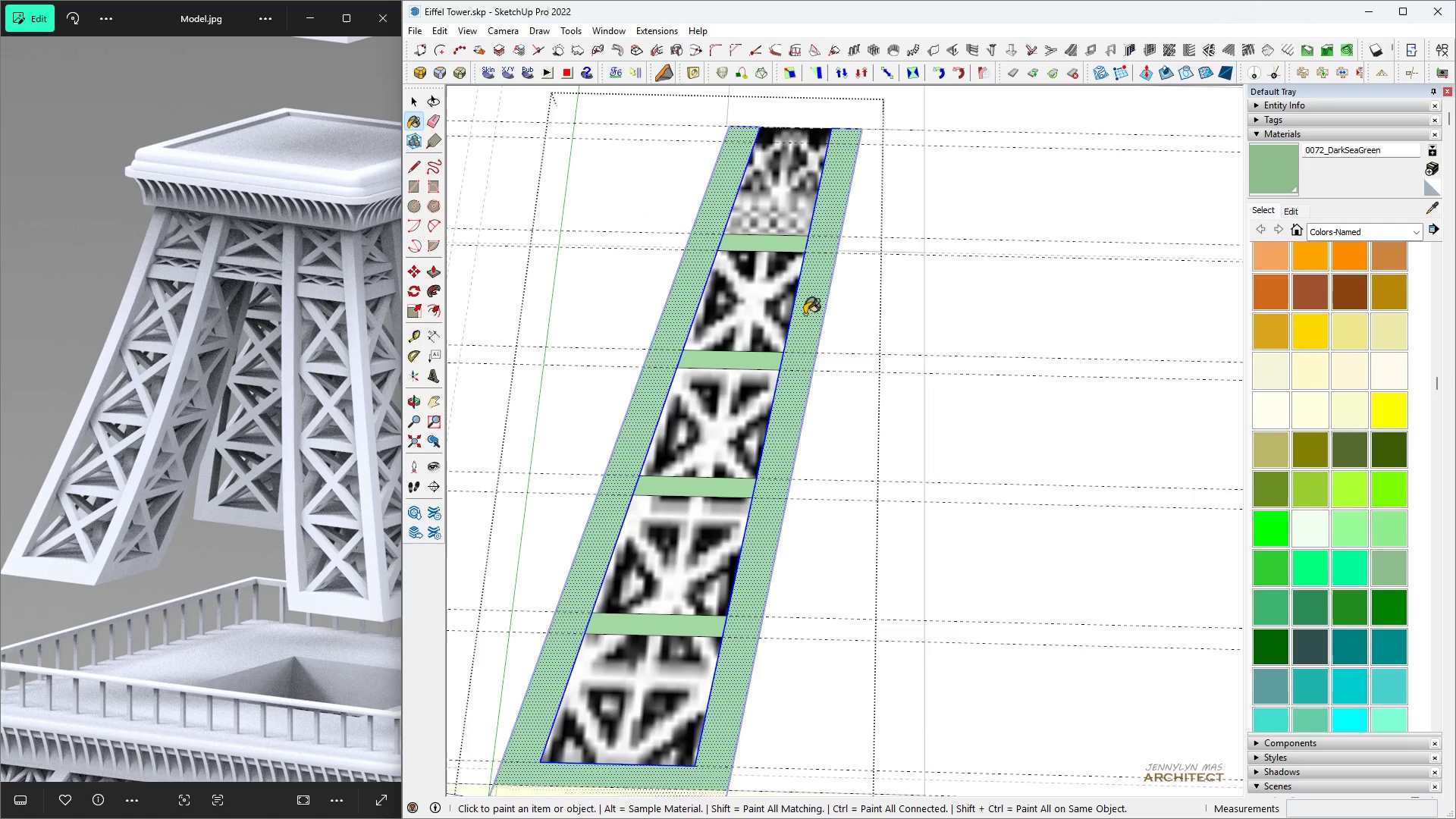 
double_click([805, 314])
 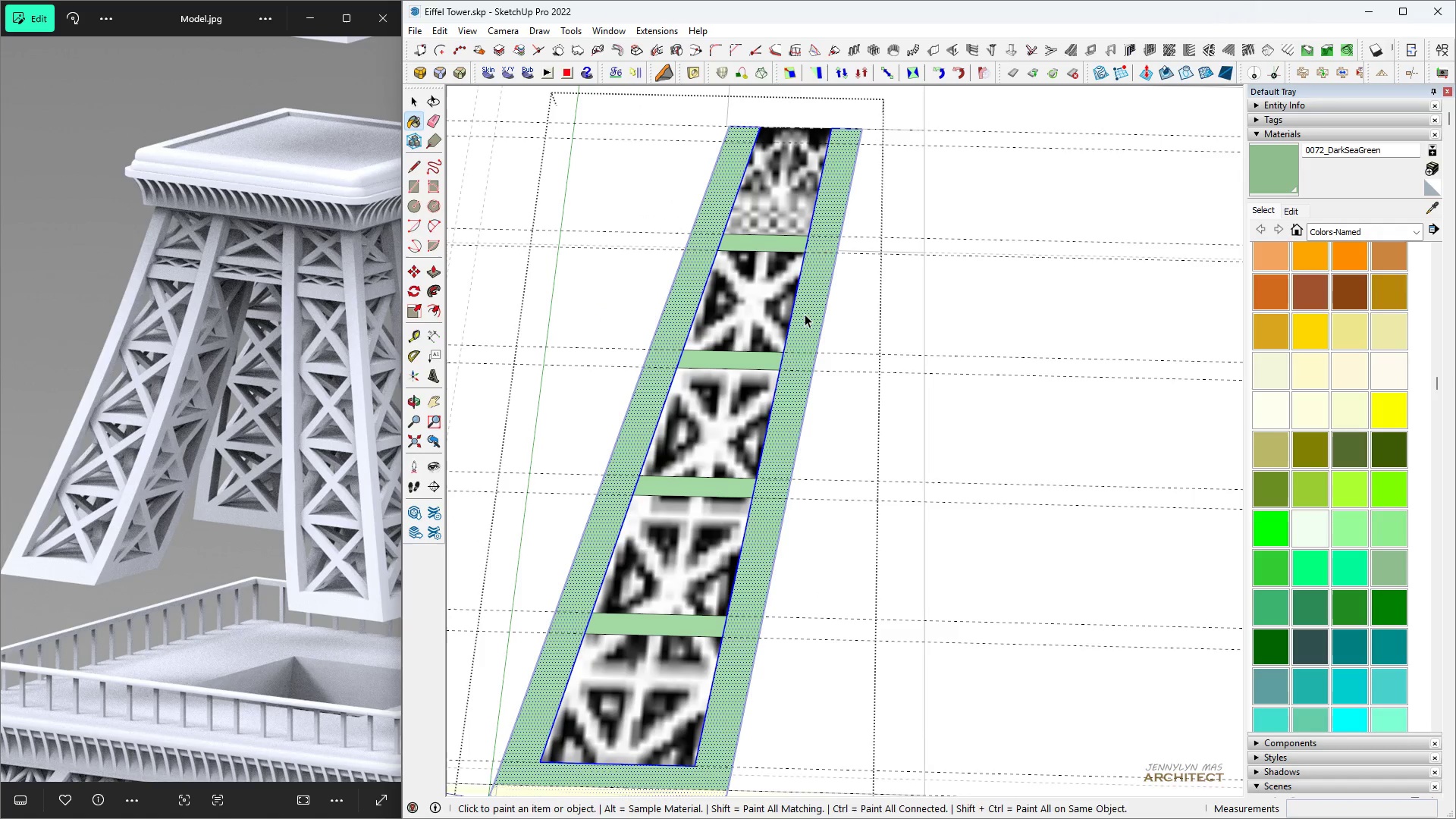 
type( hhh )
 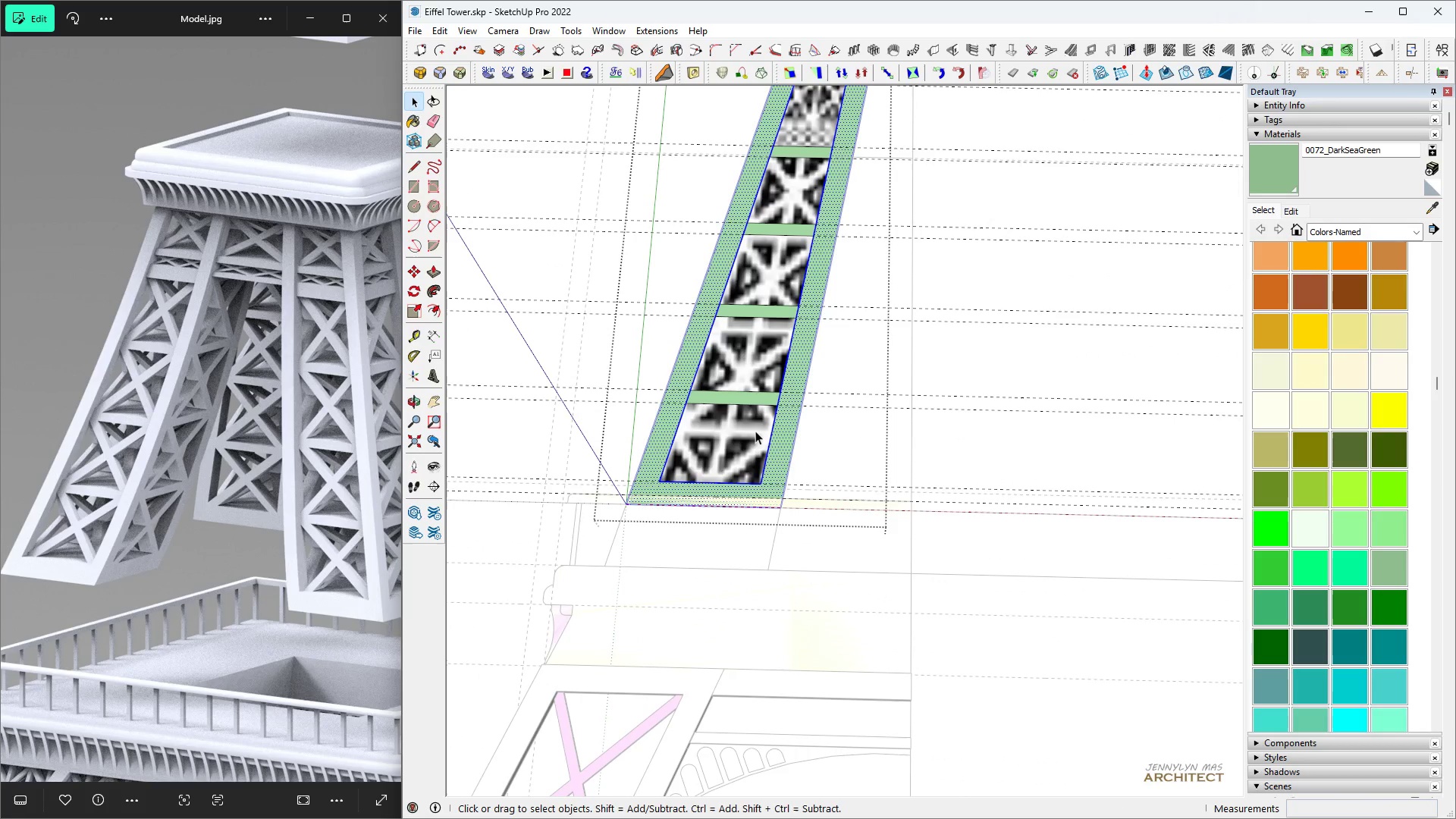 
scroll: coordinate [721, 482], scroll_direction: down, amount: 4.0
 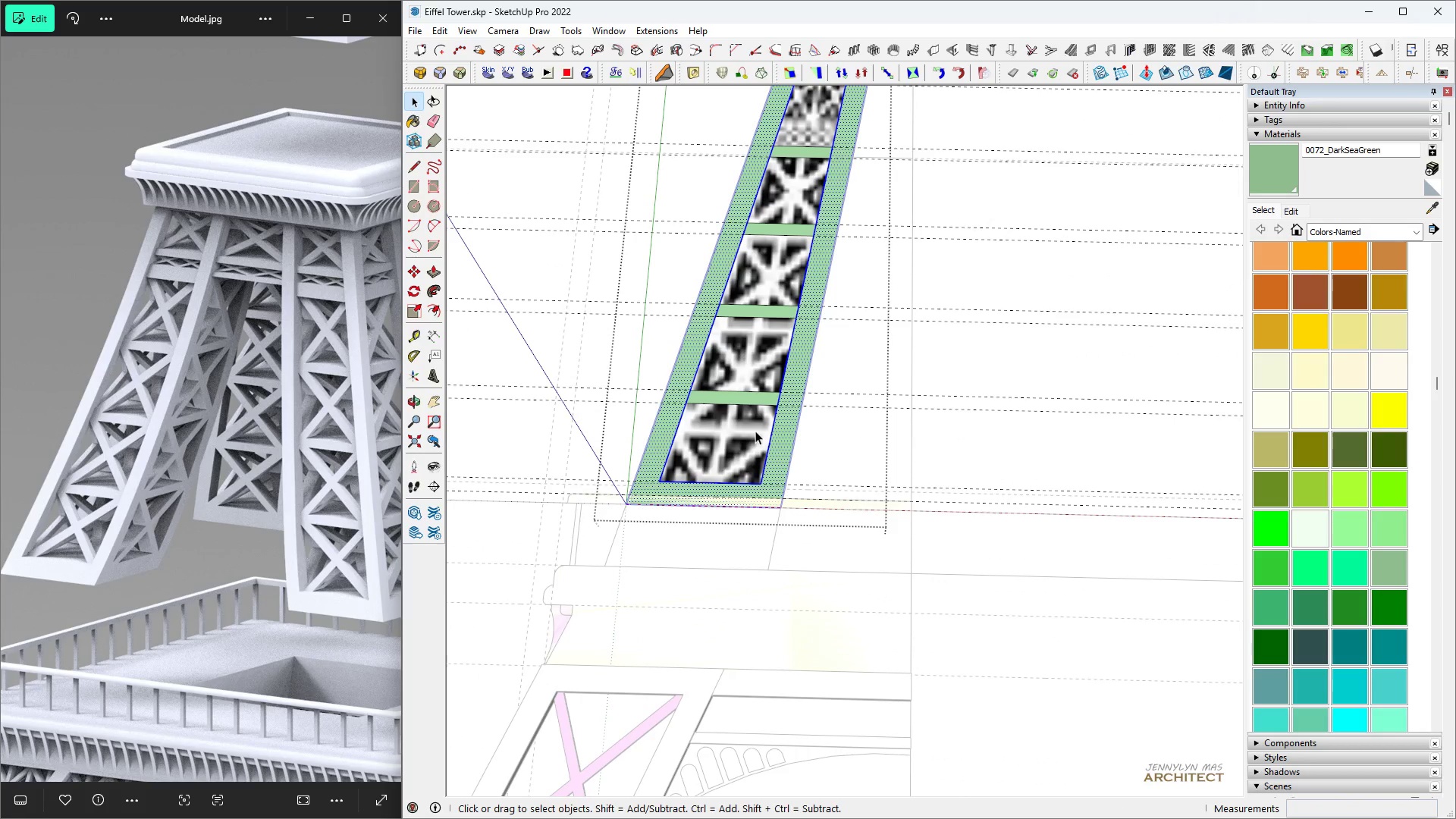 
wait(6.63)
 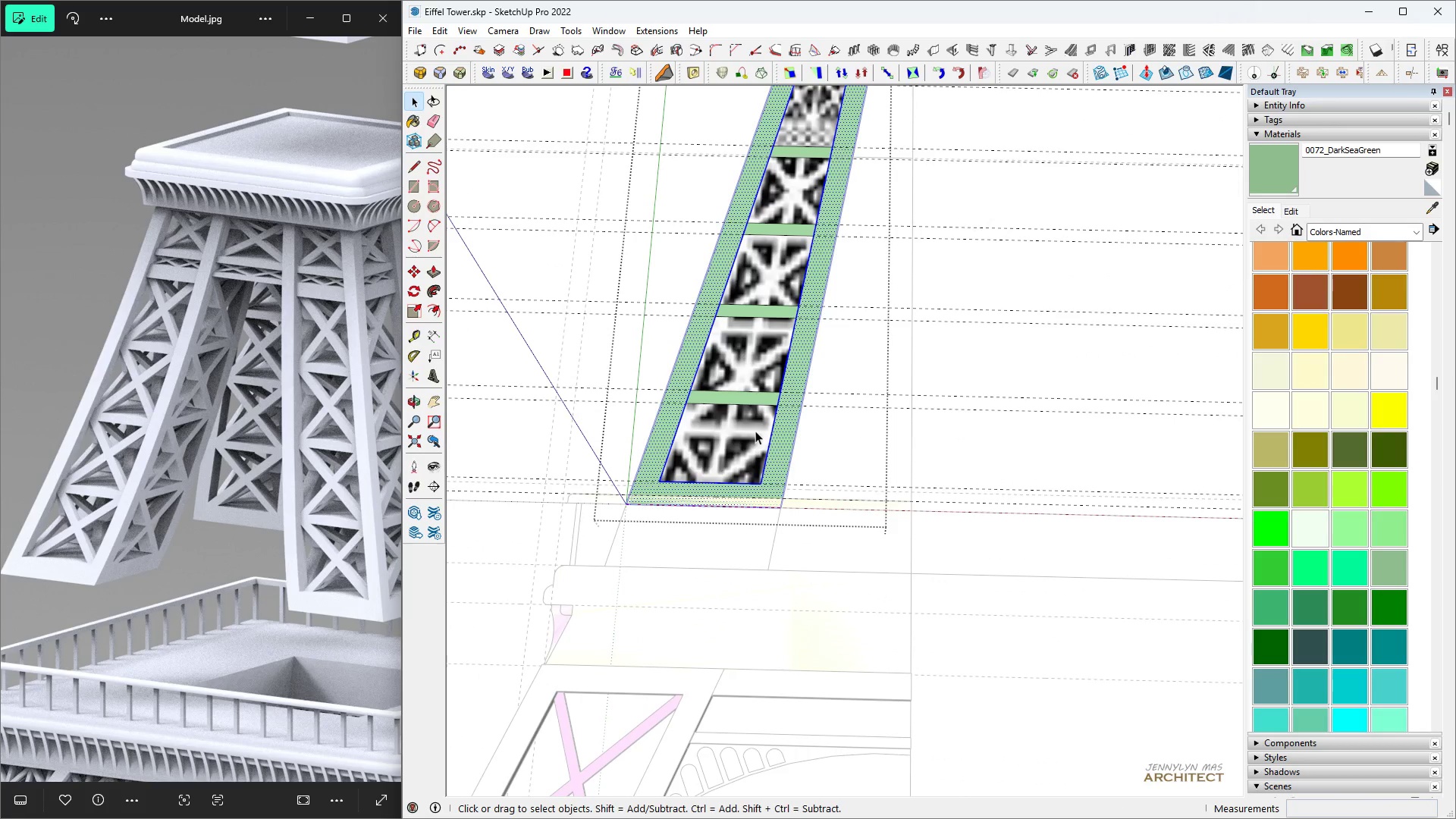 
scroll: coordinate [821, 306], scroll_direction: up, amount: 6.0
 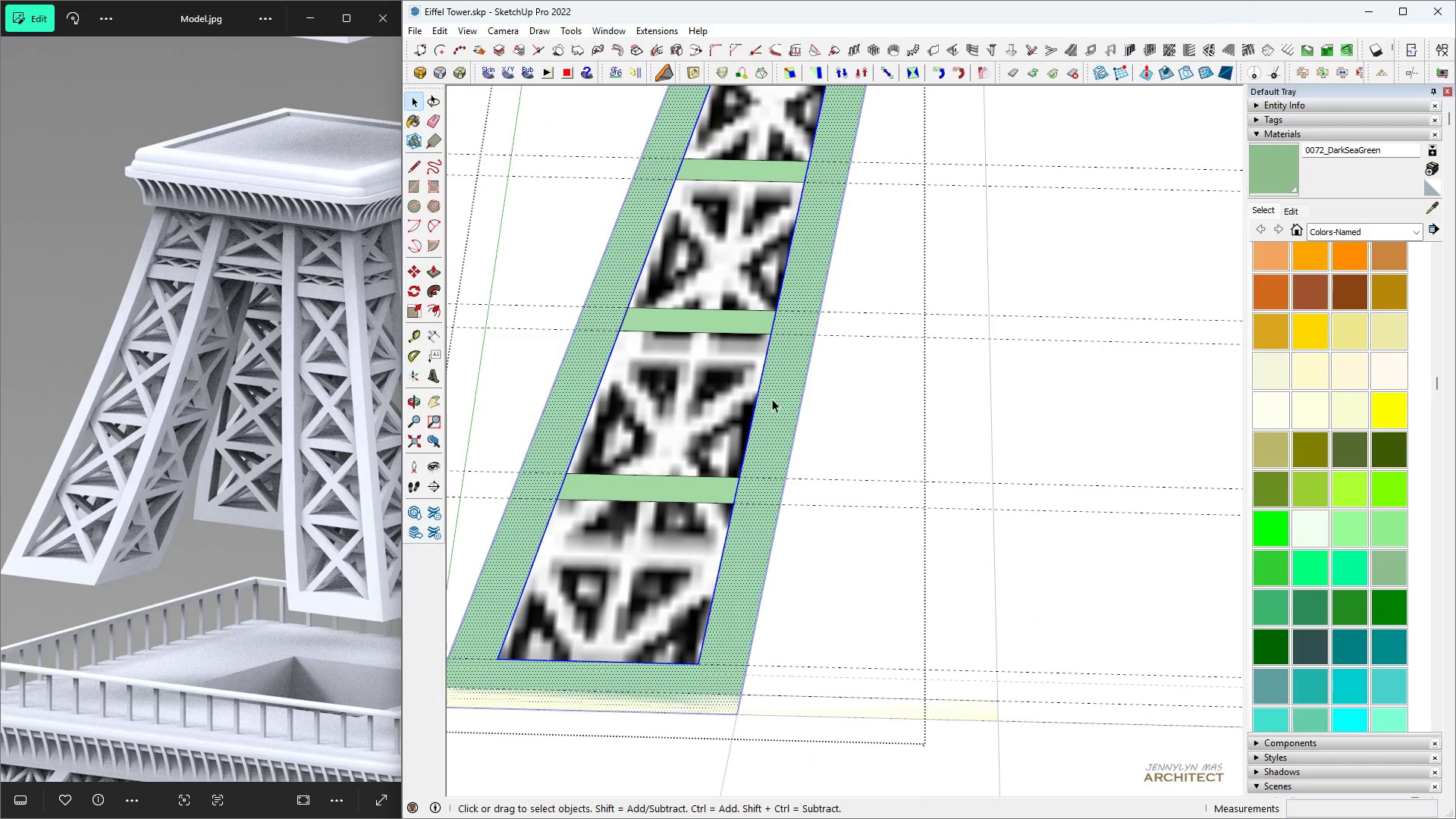 
left_click([783, 403])
 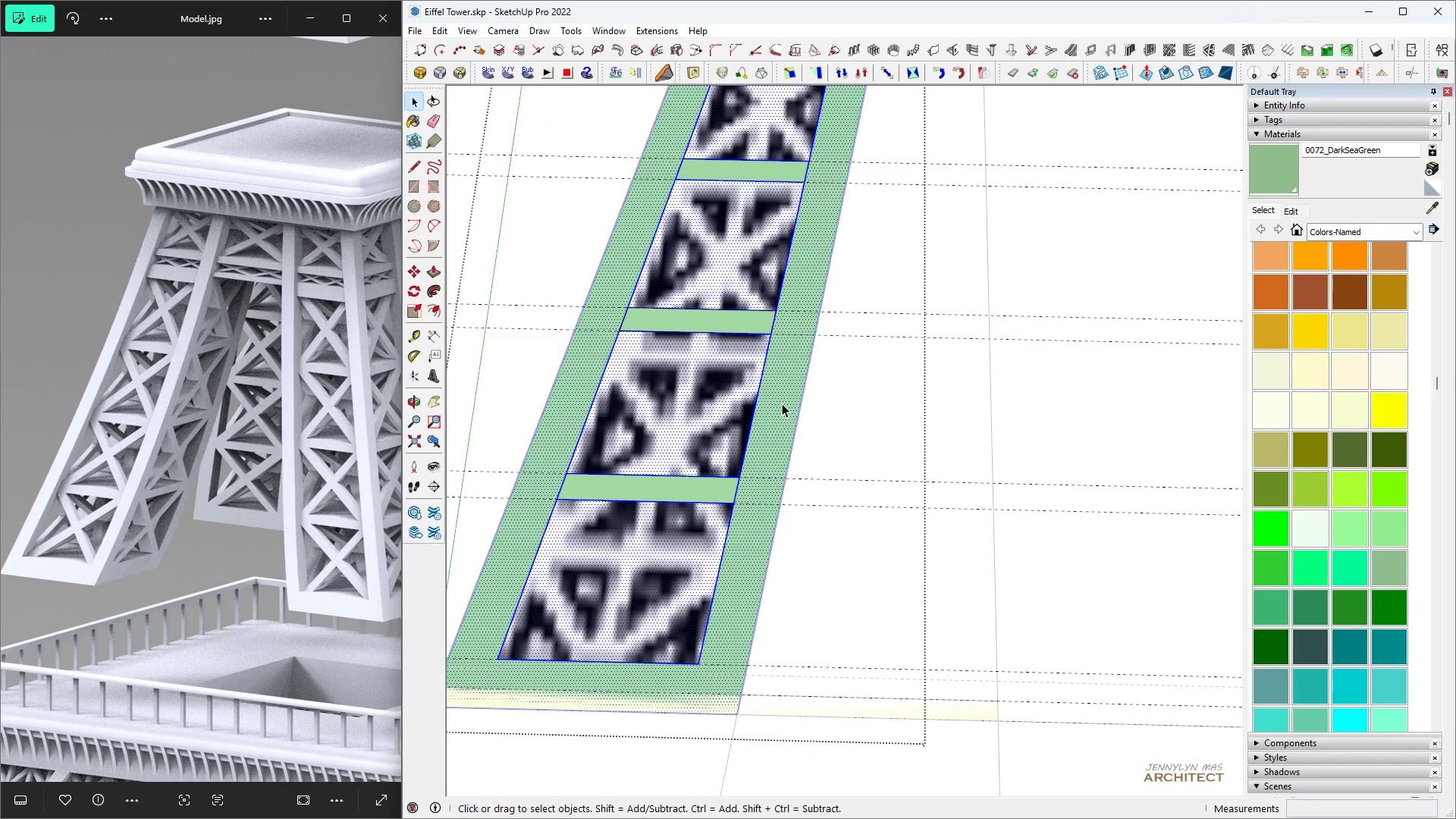 
triple_click([782, 403])
 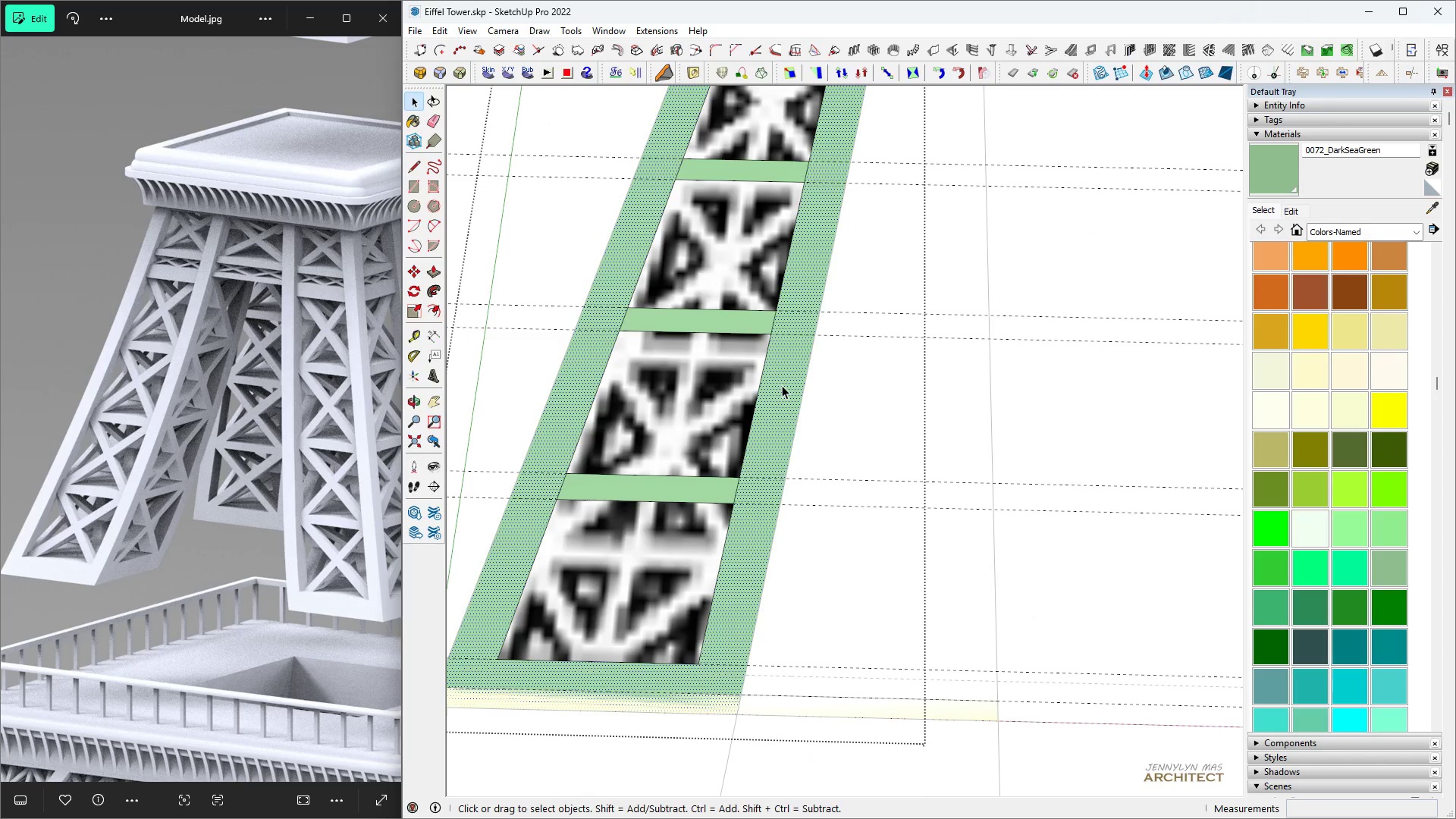 
double_click([782, 385])
 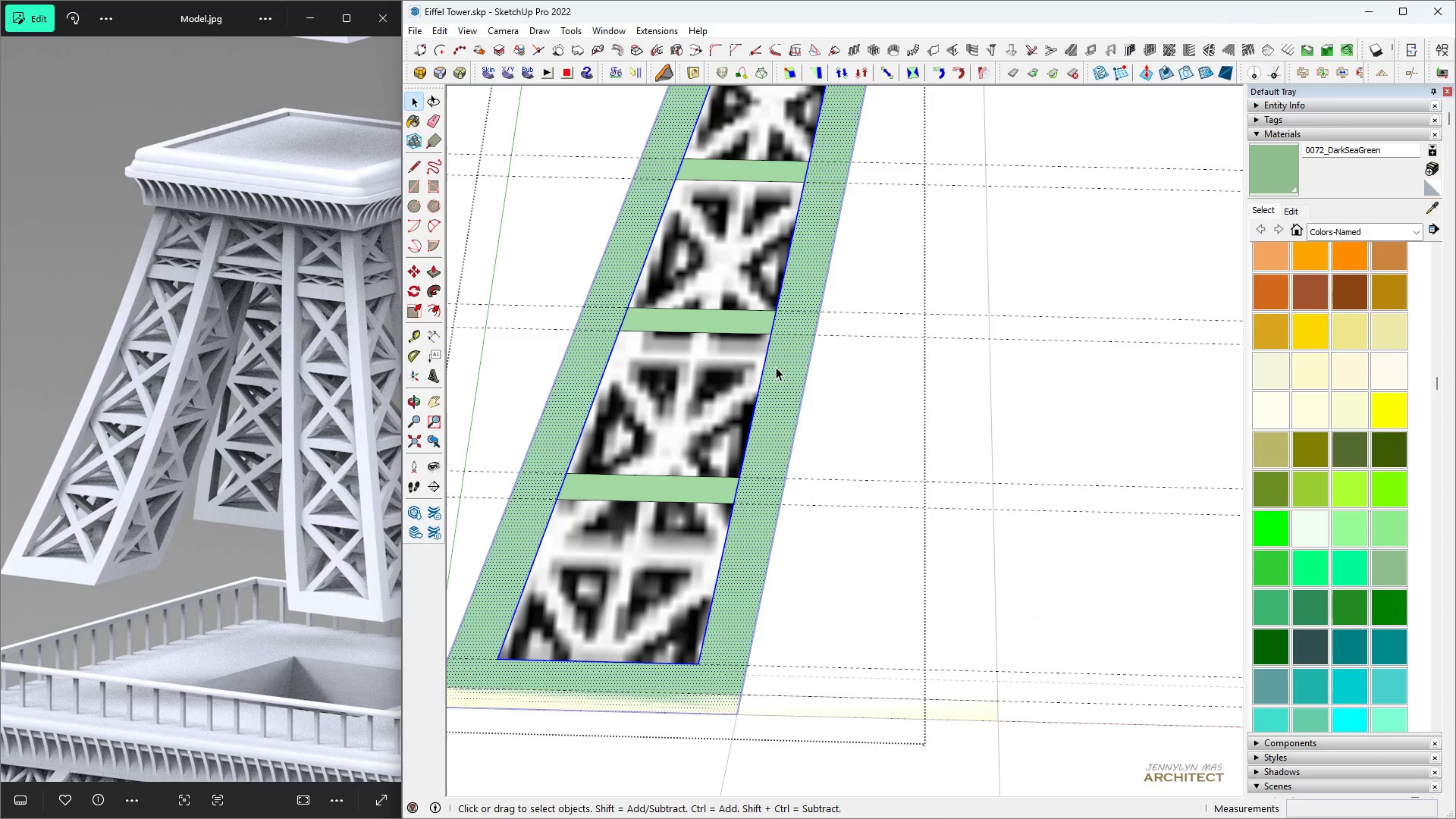 
right_click([776, 367])
 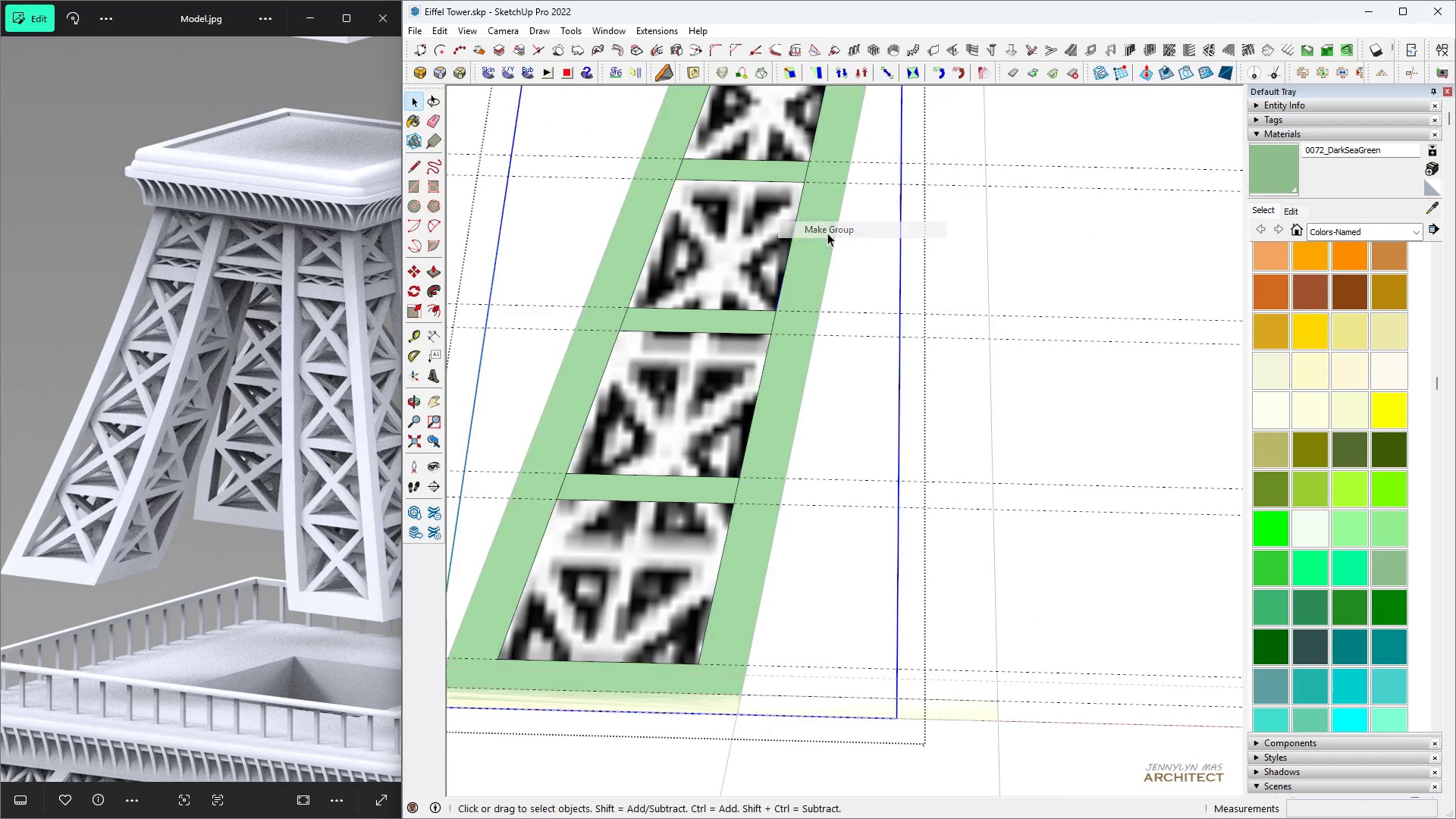 
double_click([769, 243])
 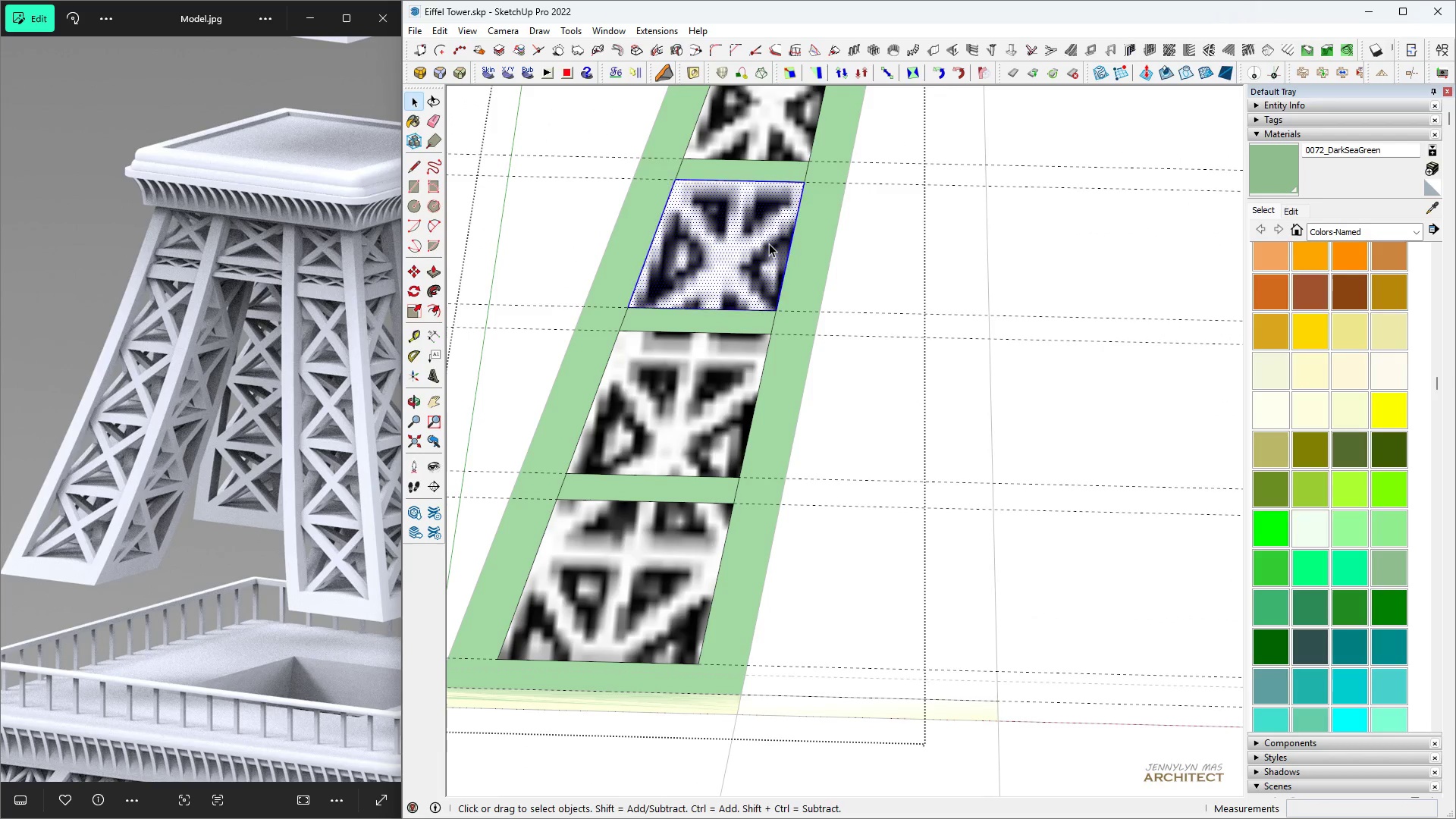 
triple_click([769, 243])
 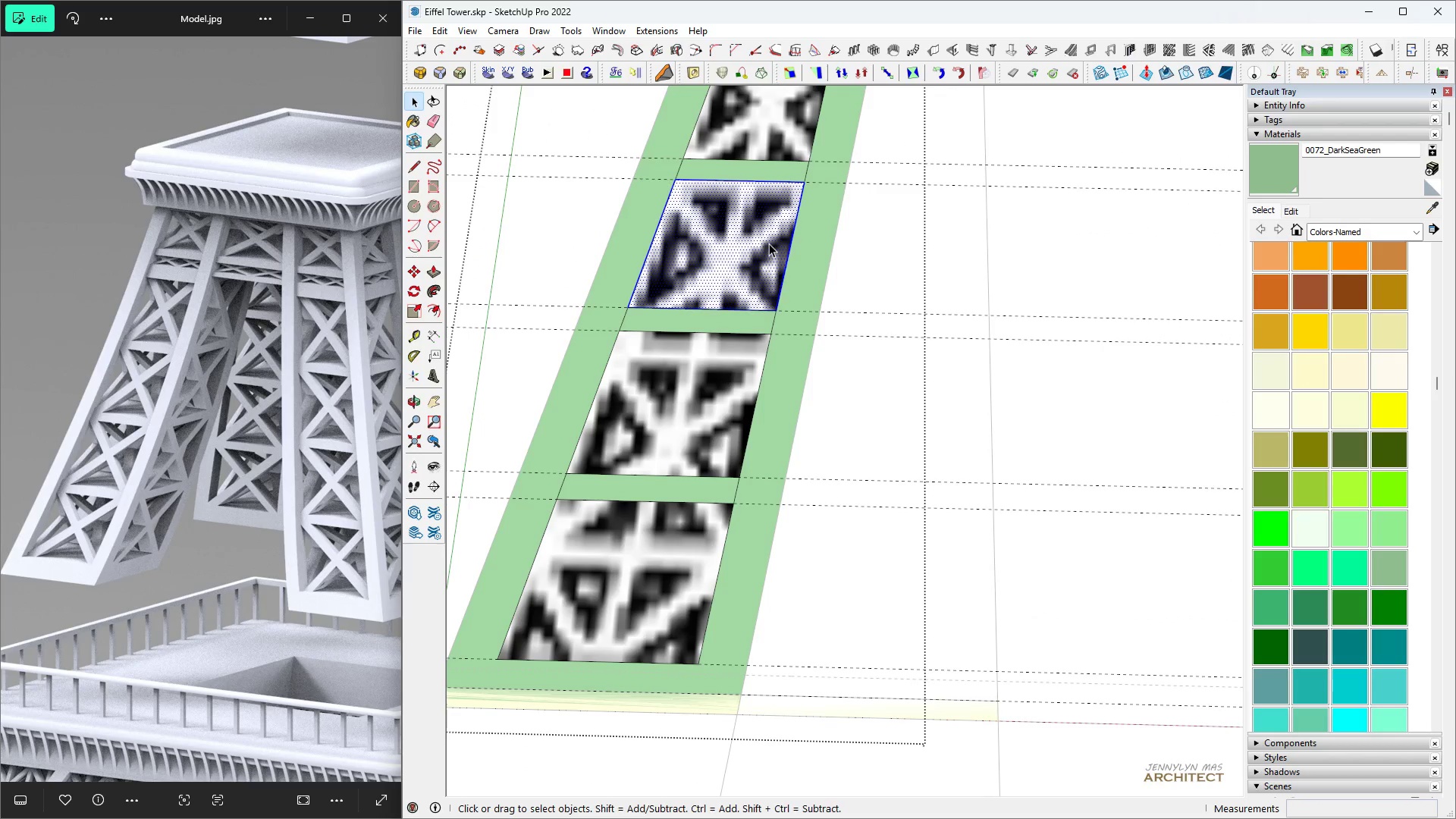 
triple_click([769, 243])
 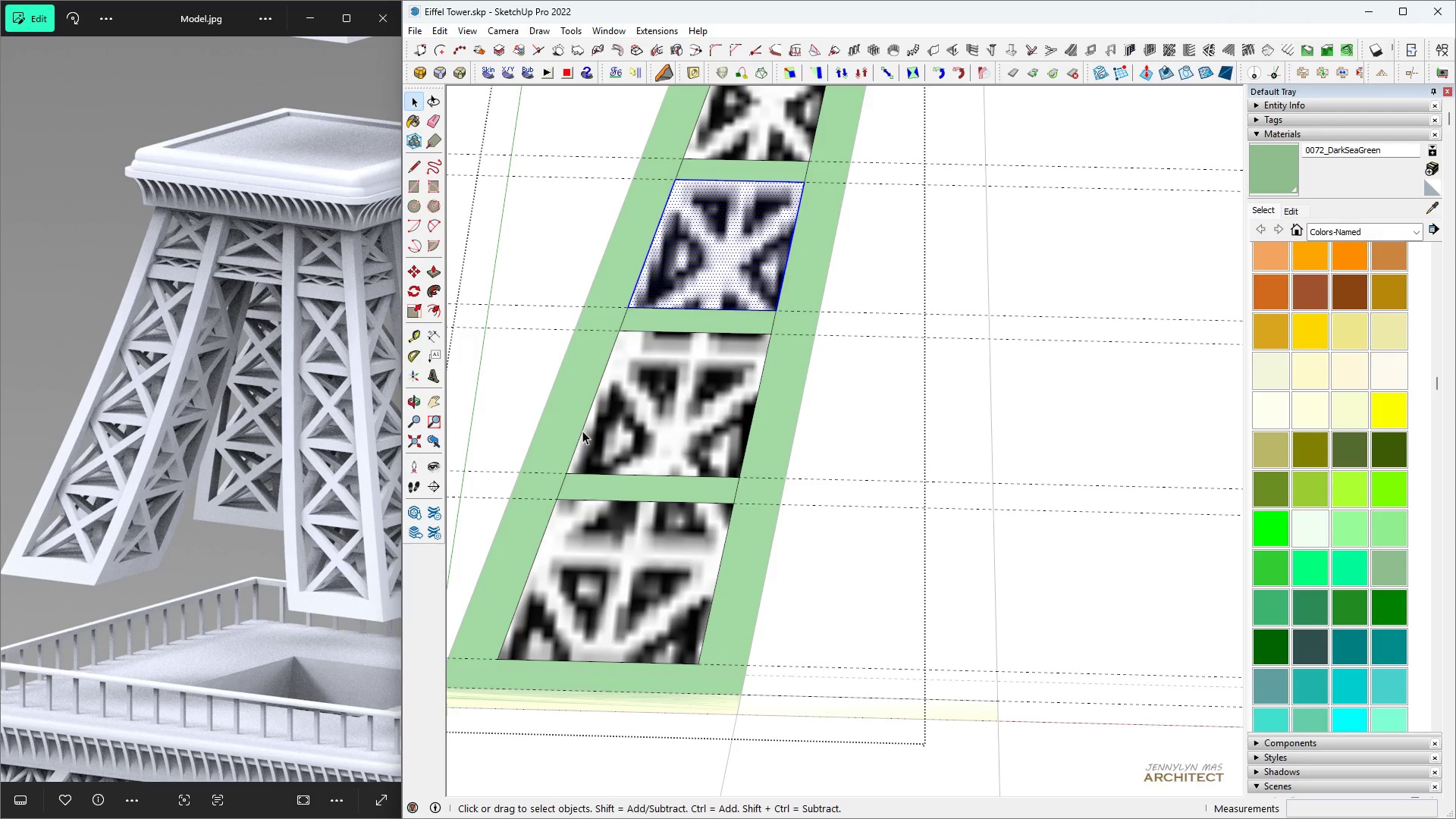 
scroll: coordinate [745, 106], scroll_direction: up, amount: 1.0
 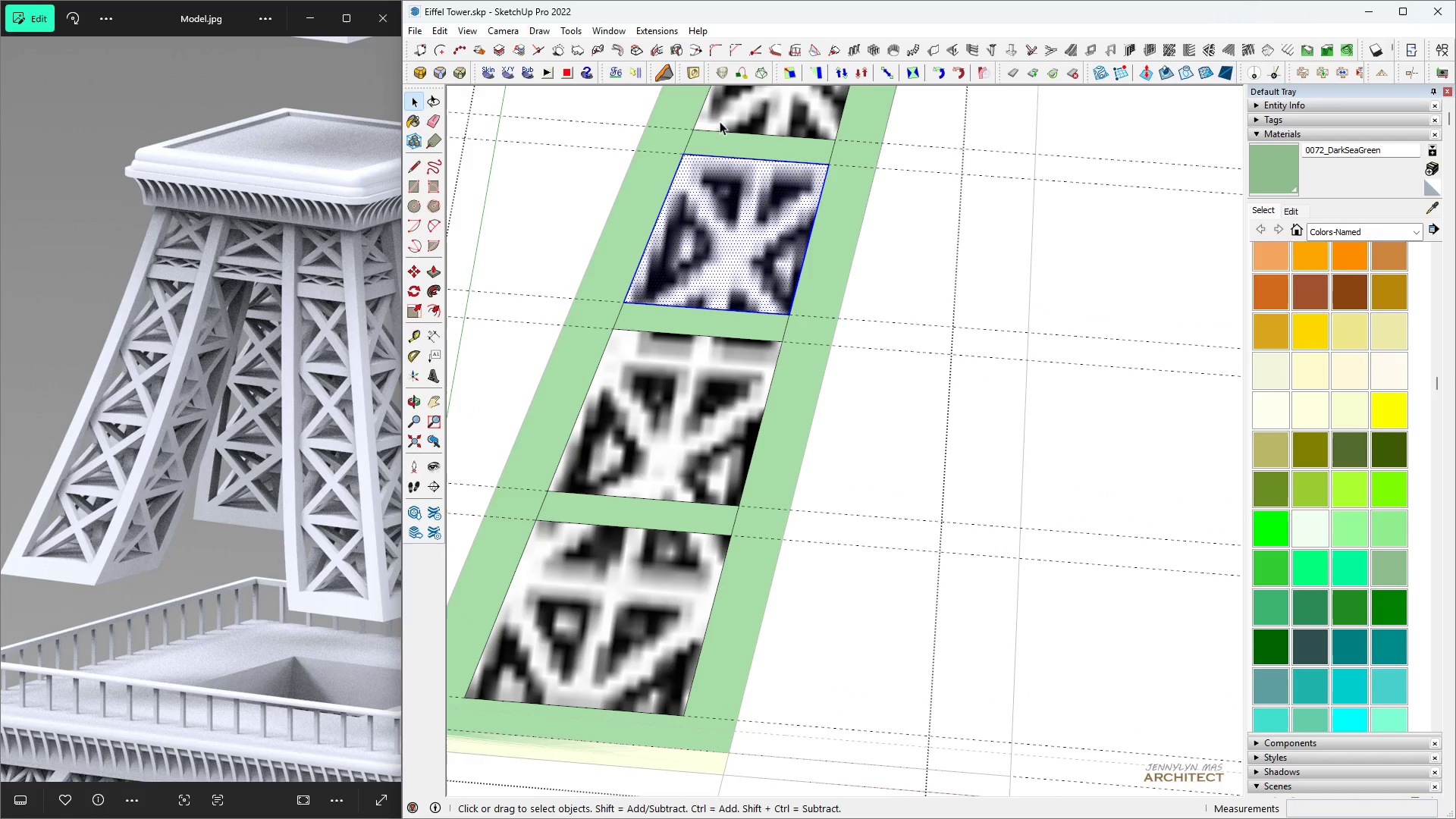 
key(L)
 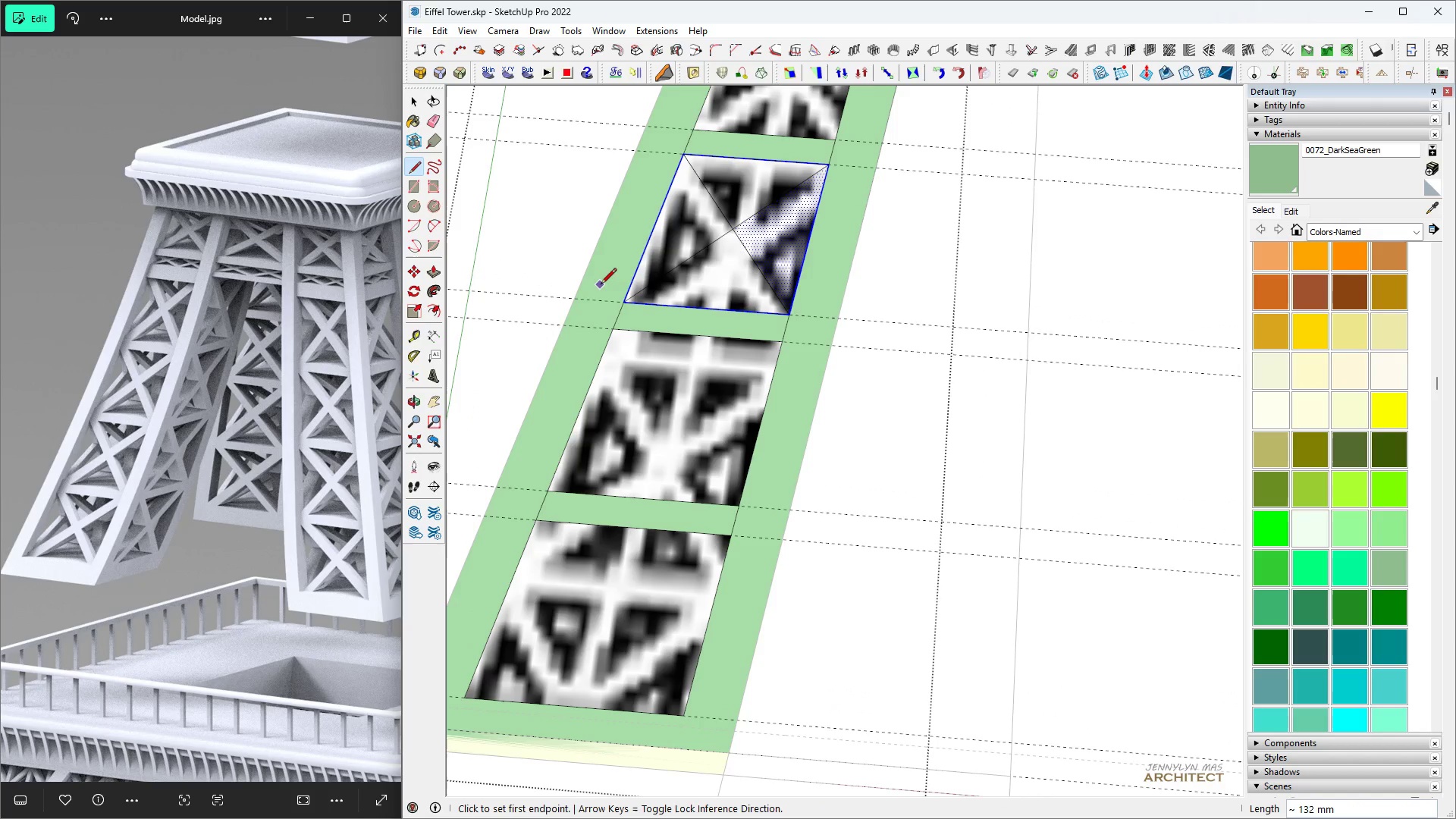 
left_click([617, 324])
 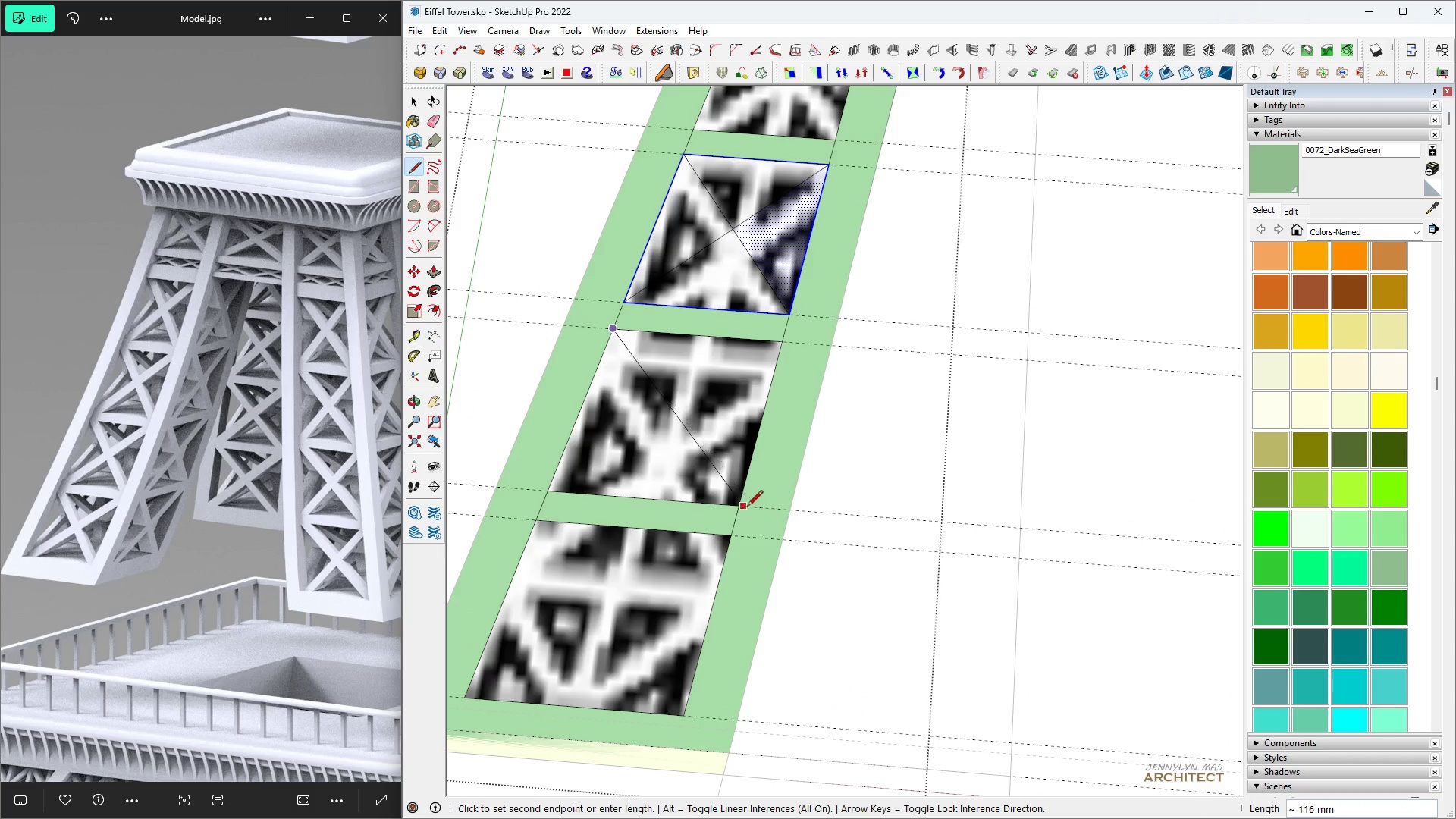 
left_click([737, 507])
 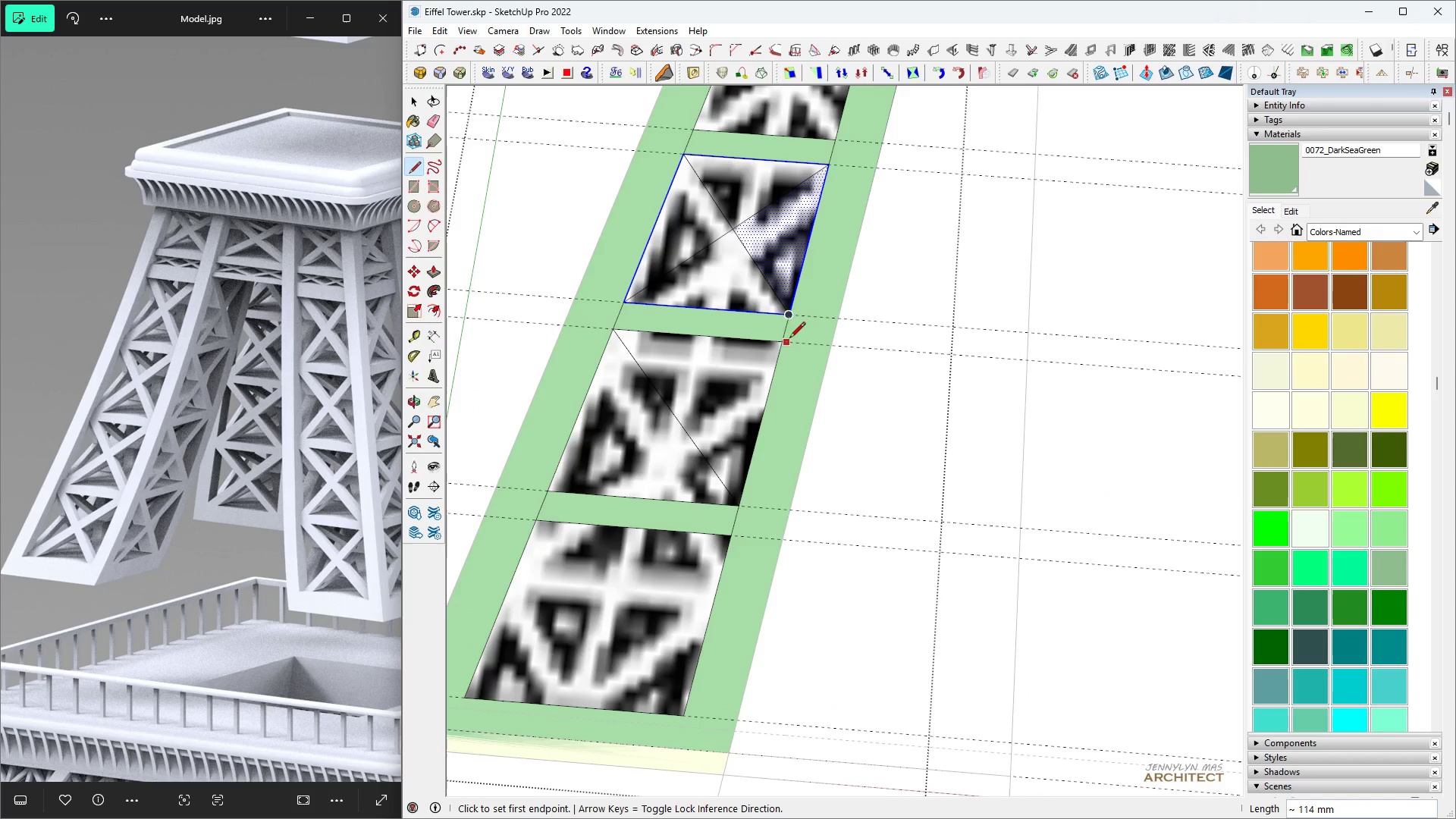 
left_click([786, 340])
 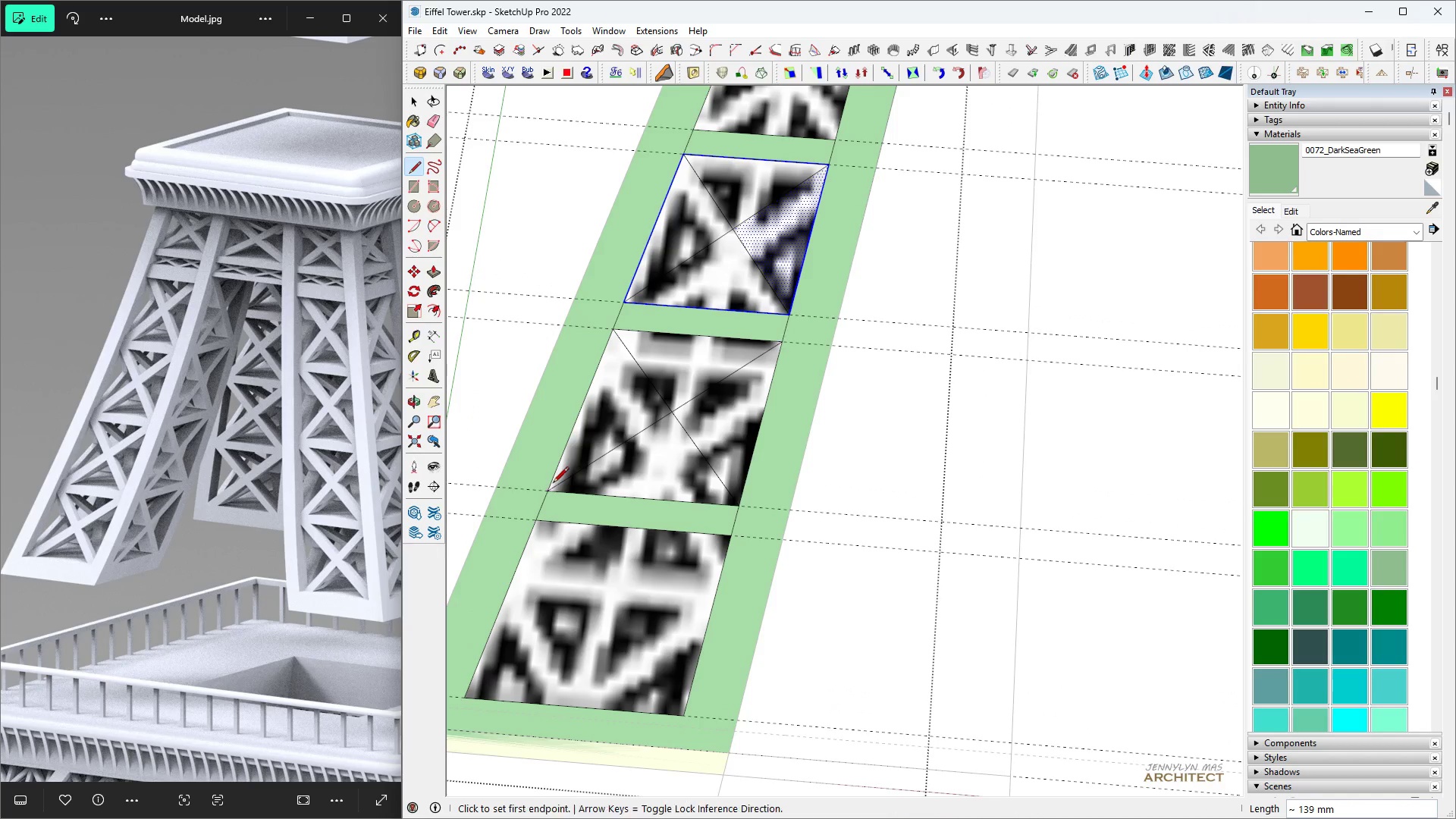 
left_click([537, 525])
 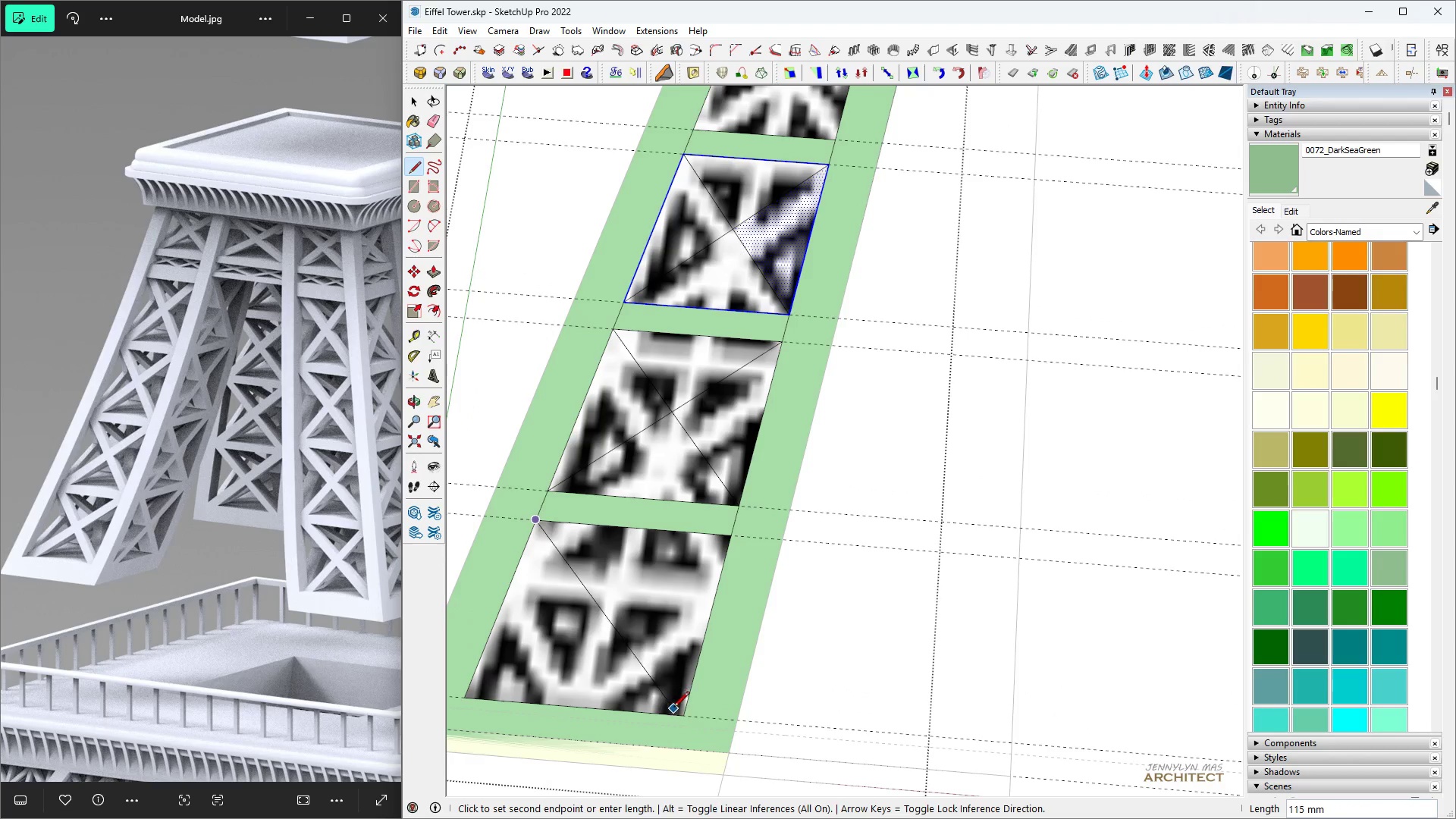 
left_click([678, 711])
 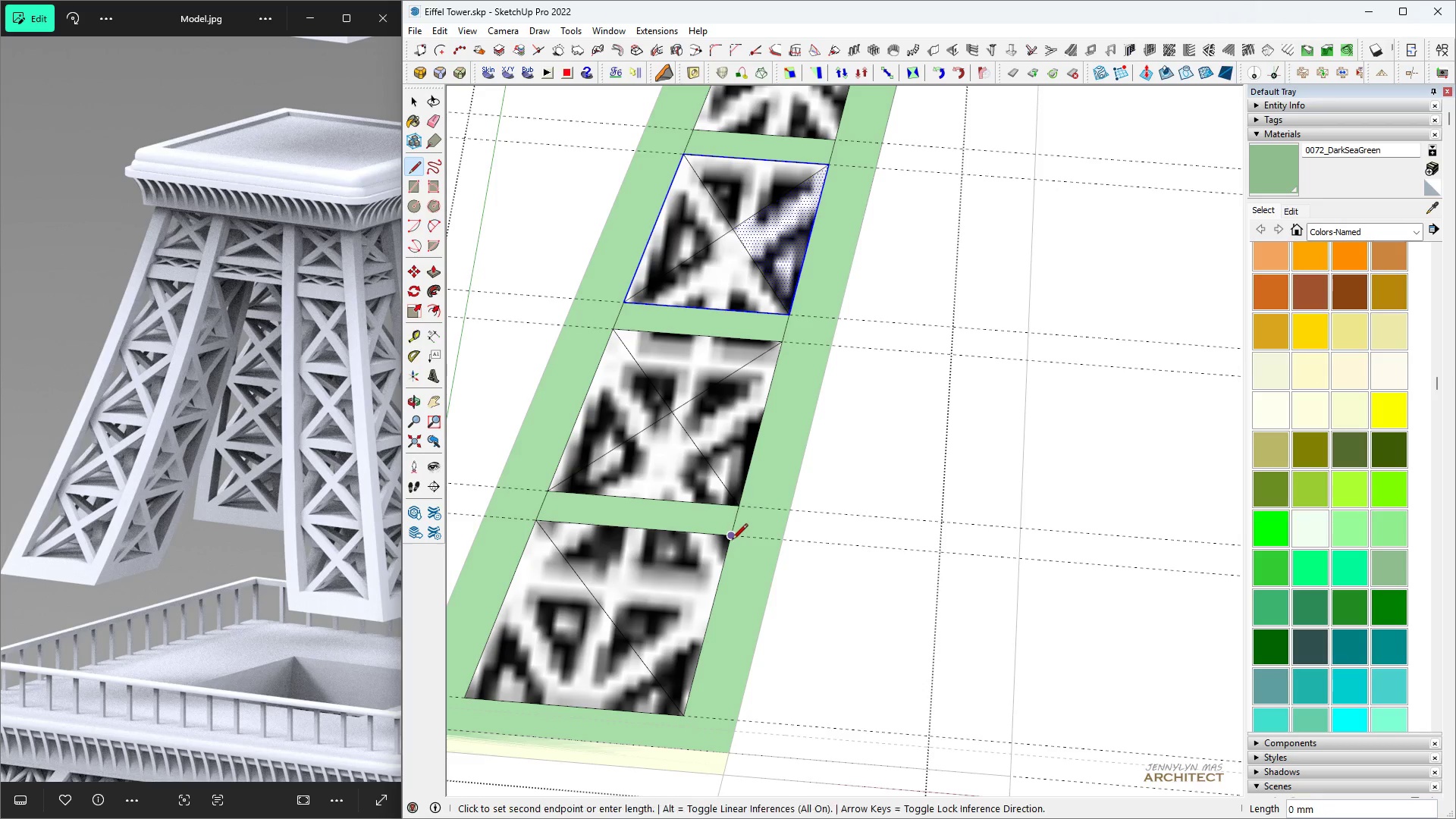 
scroll: coordinate [719, 541], scroll_direction: down, amount: 3.0
 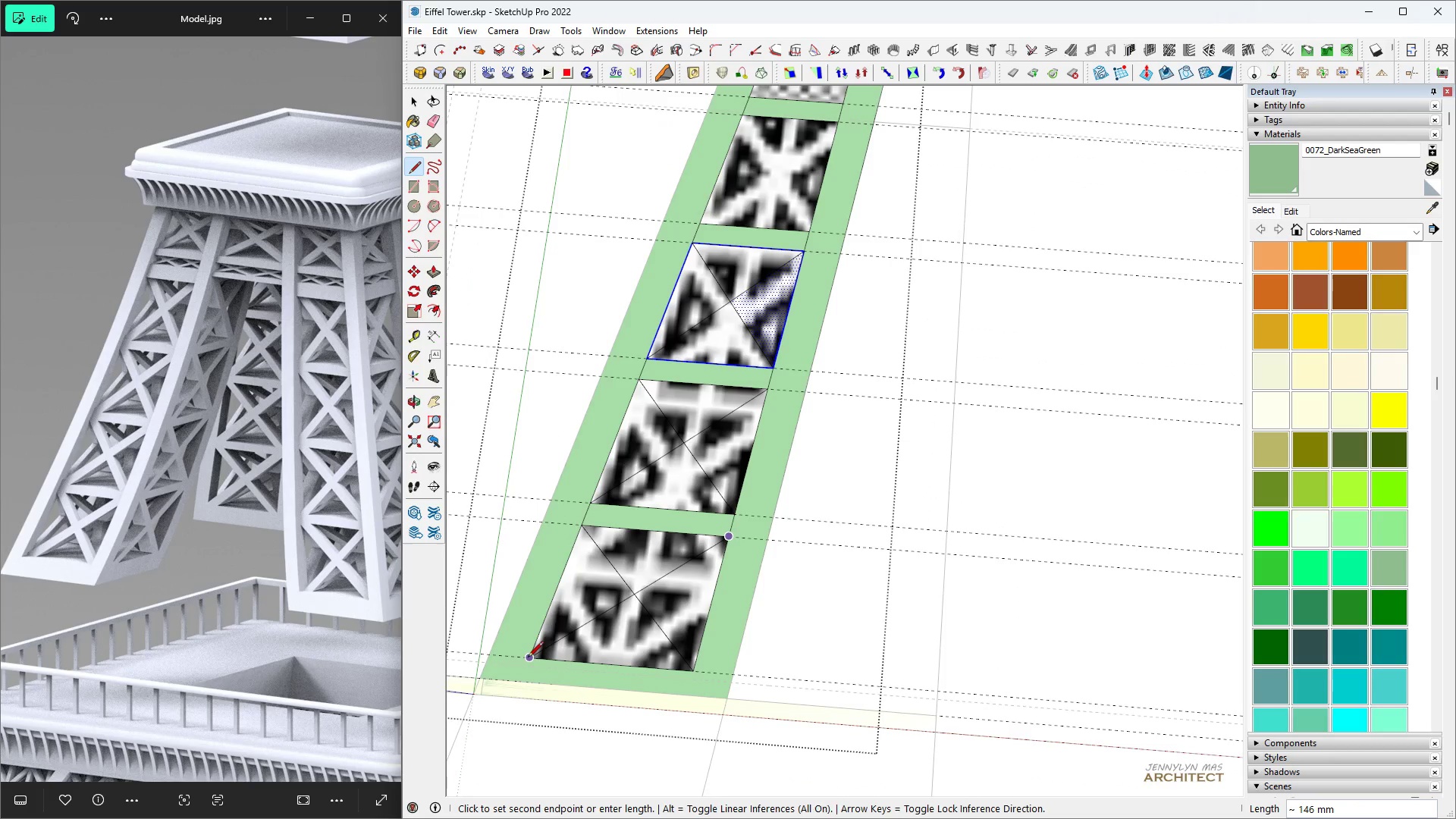 
left_click([528, 658])
 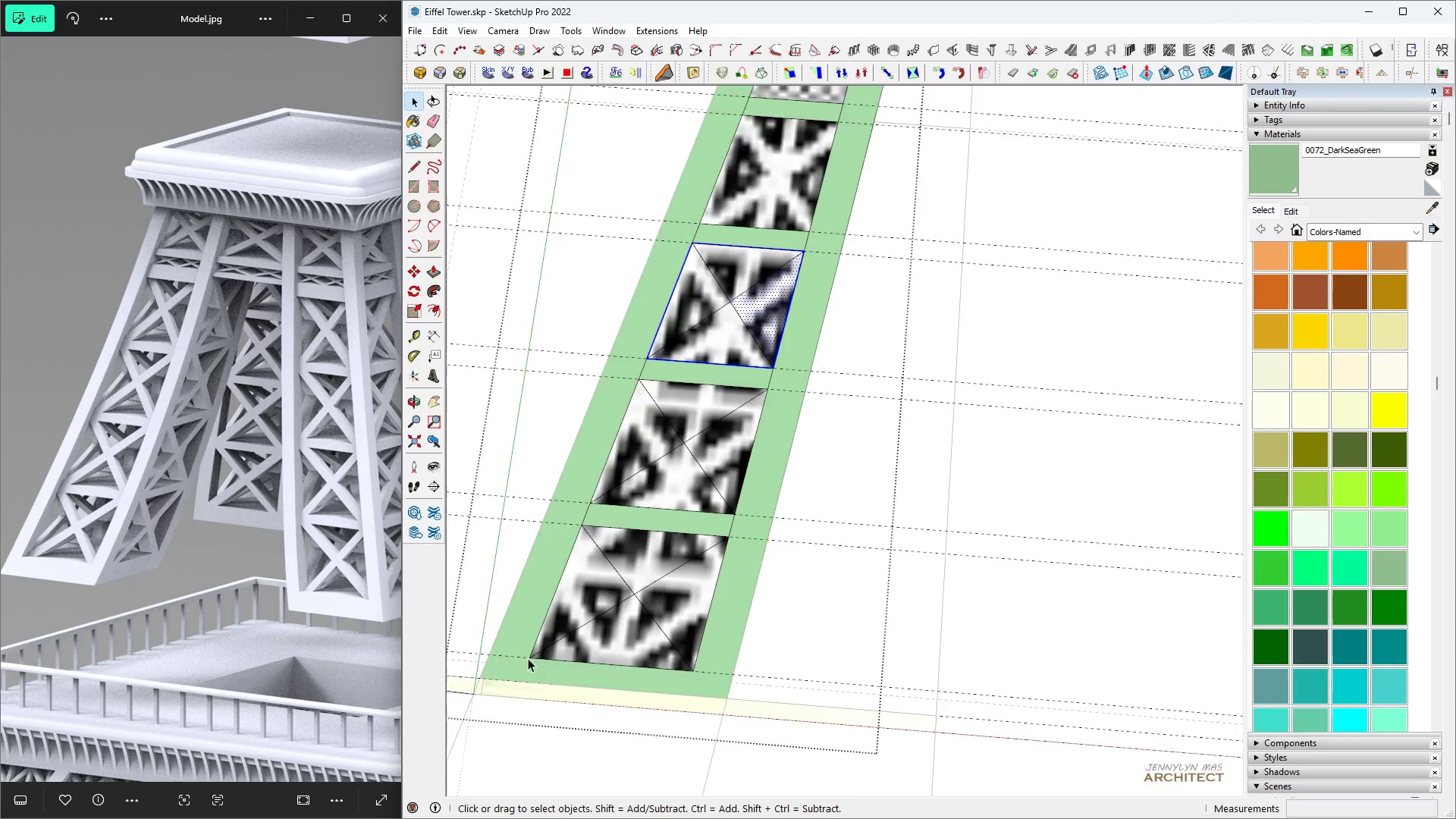 
type( hl)
 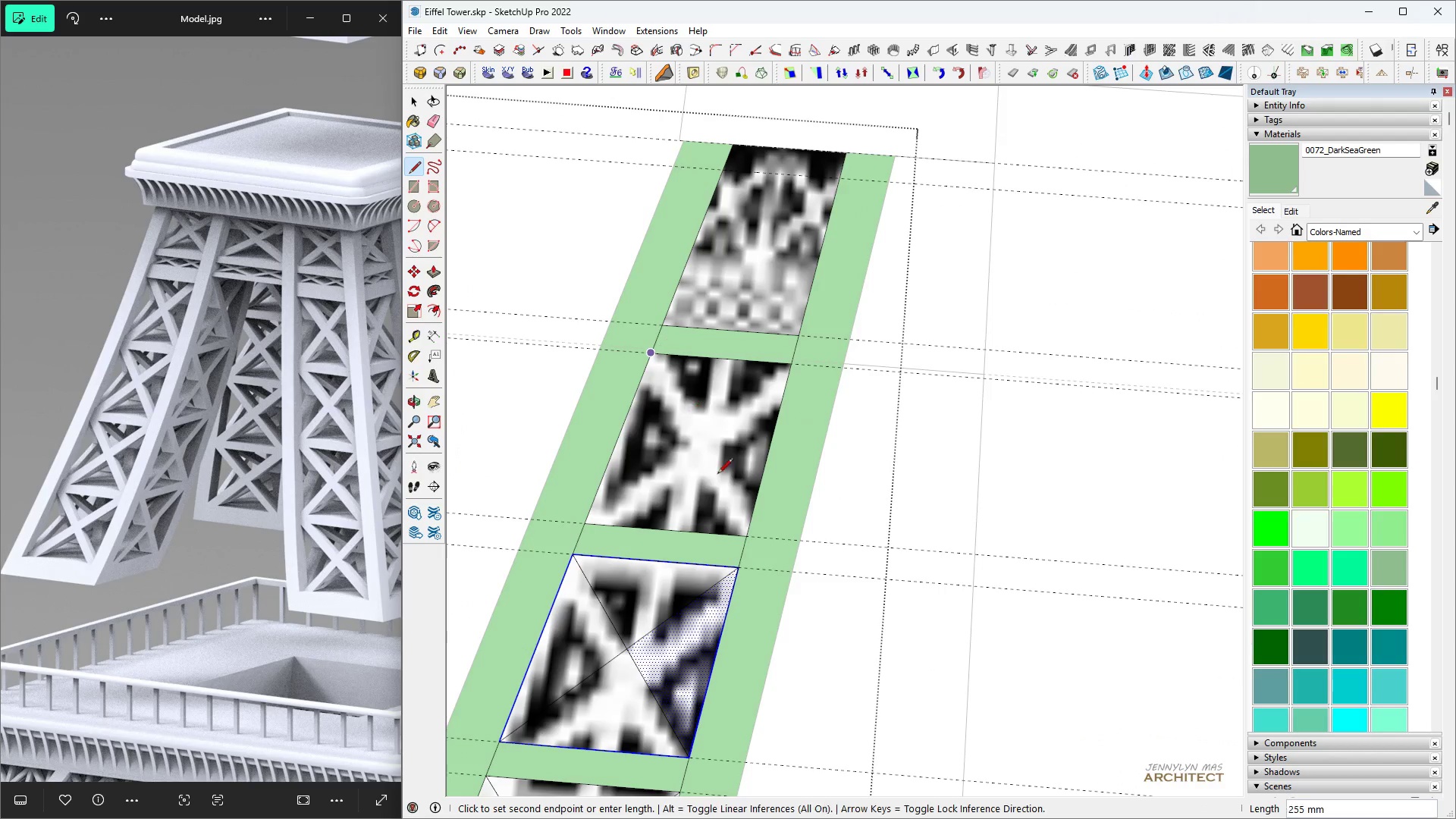 
scroll: coordinate [531, 645], scroll_direction: down, amount: 4.0
 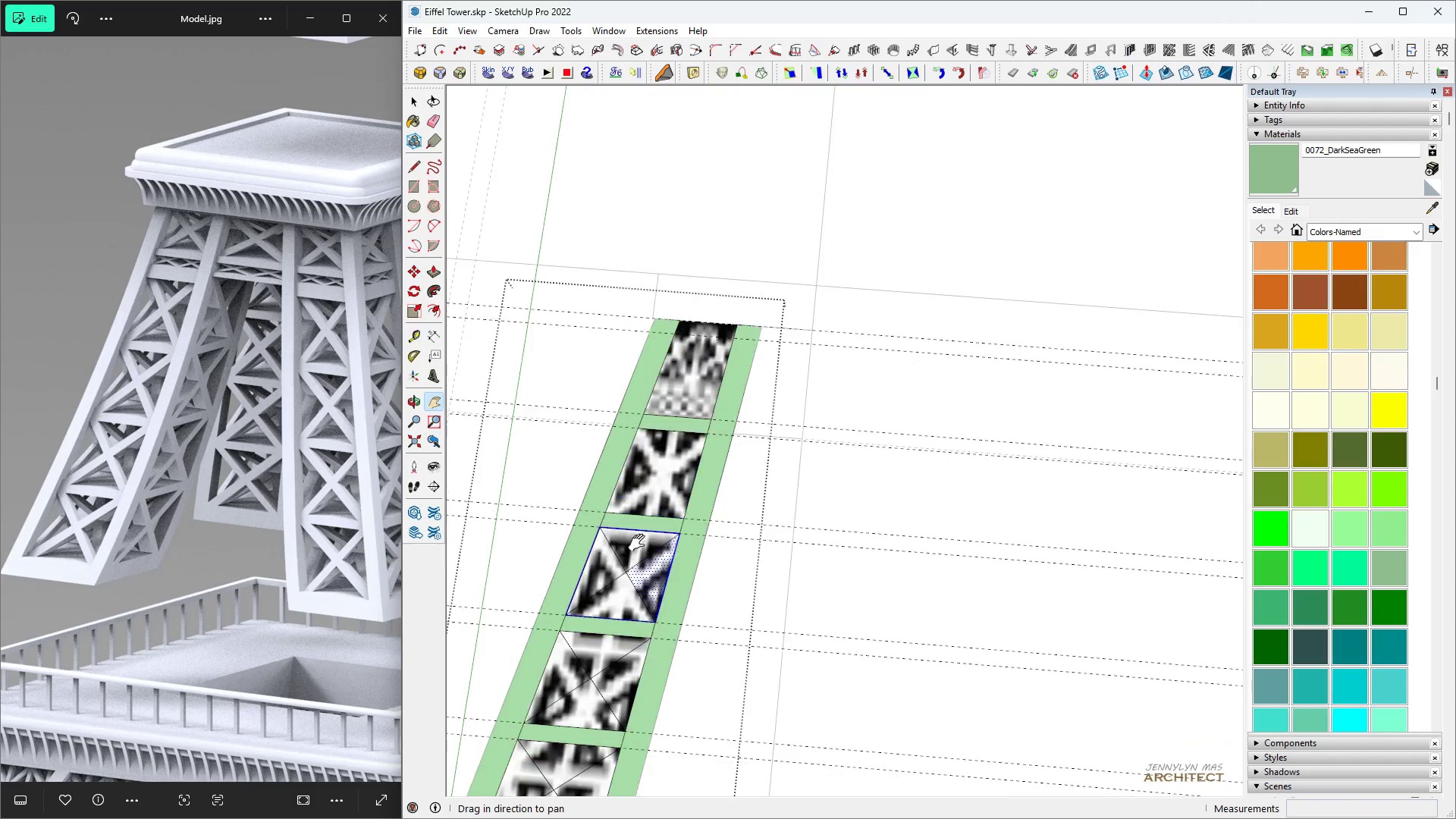 
scroll: coordinate [620, 438], scroll_direction: up, amount: 7.0
 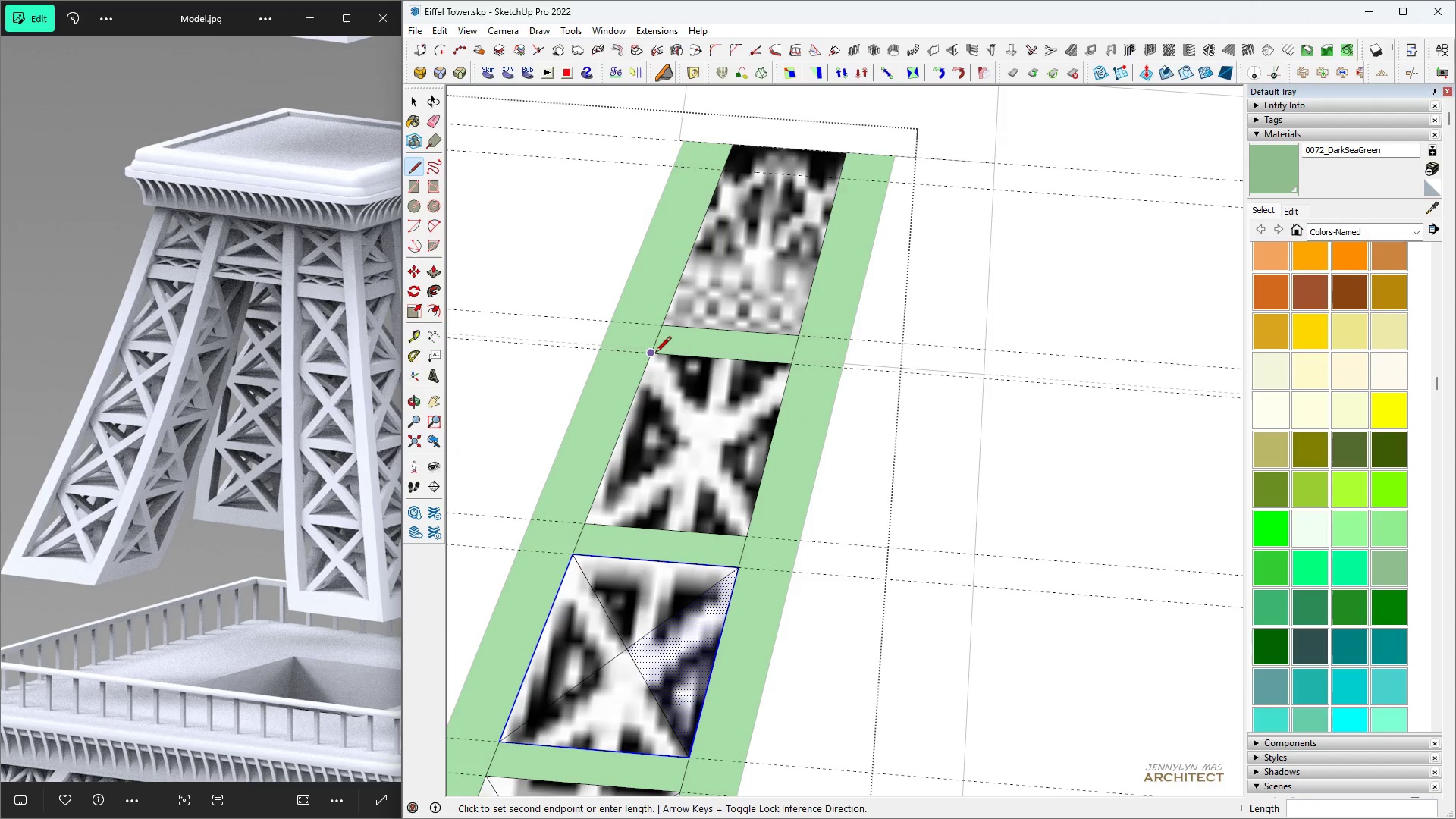 
left_click([655, 353])
 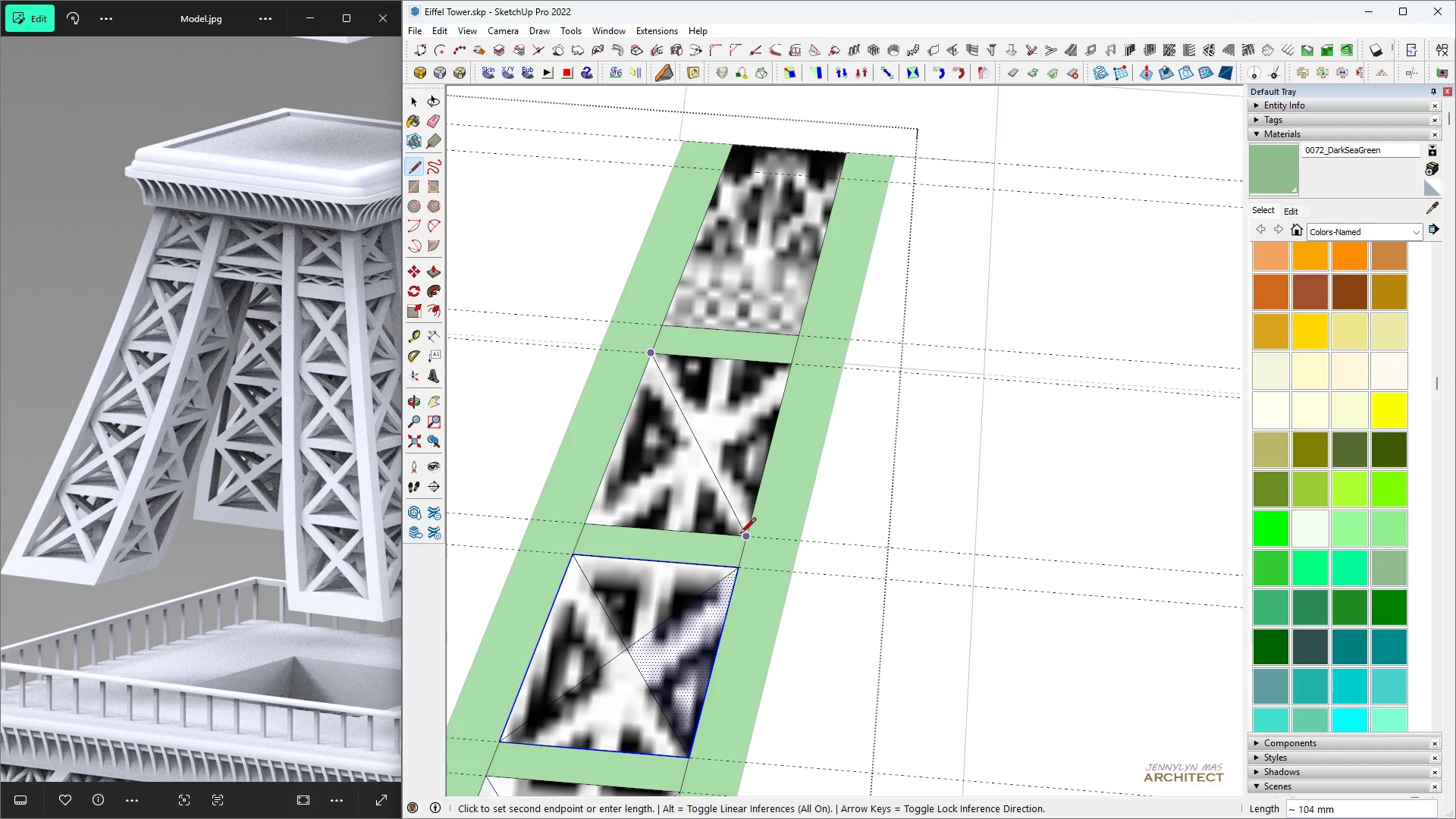 
left_click([741, 535])
 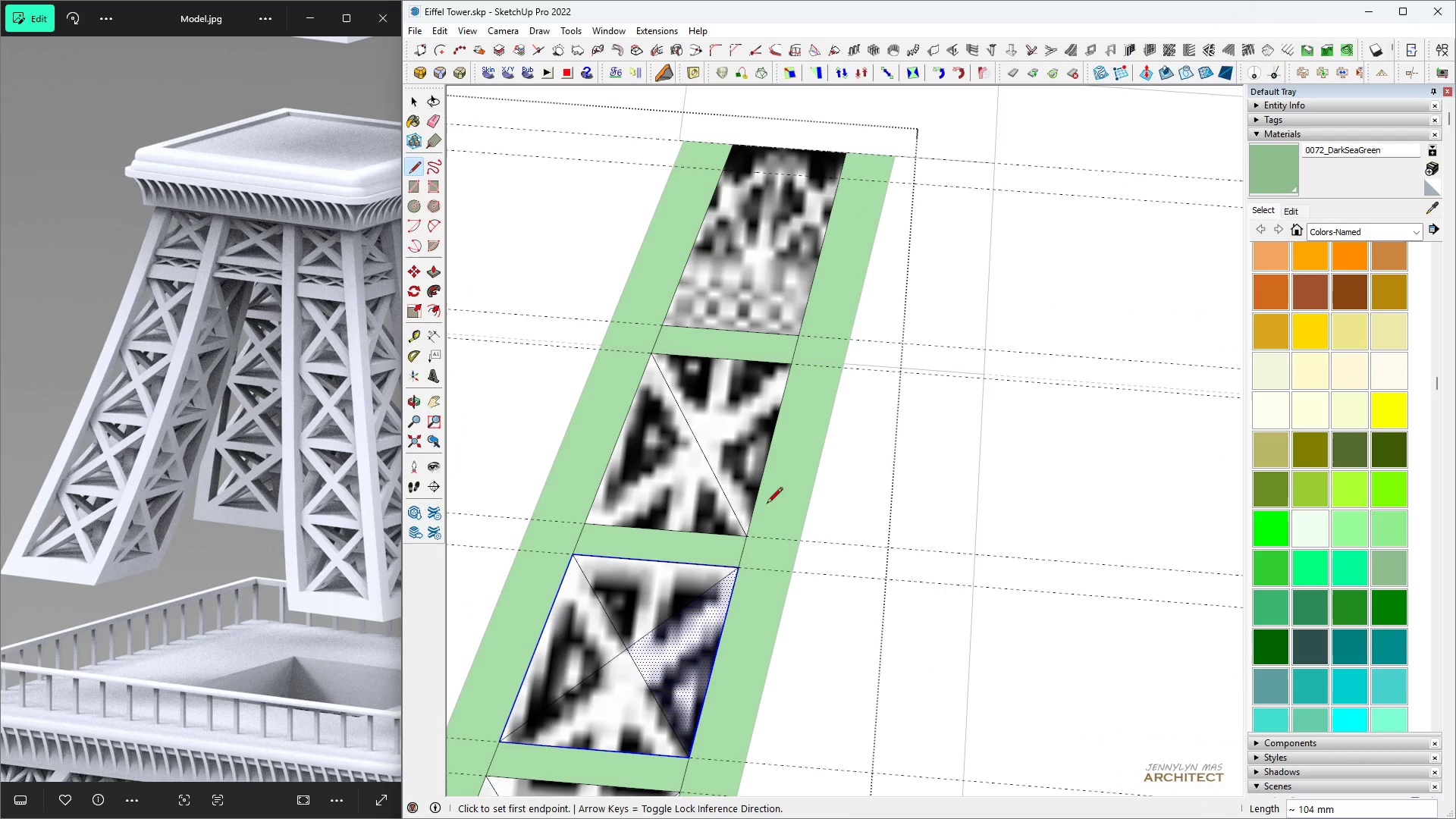 
key(Space)
 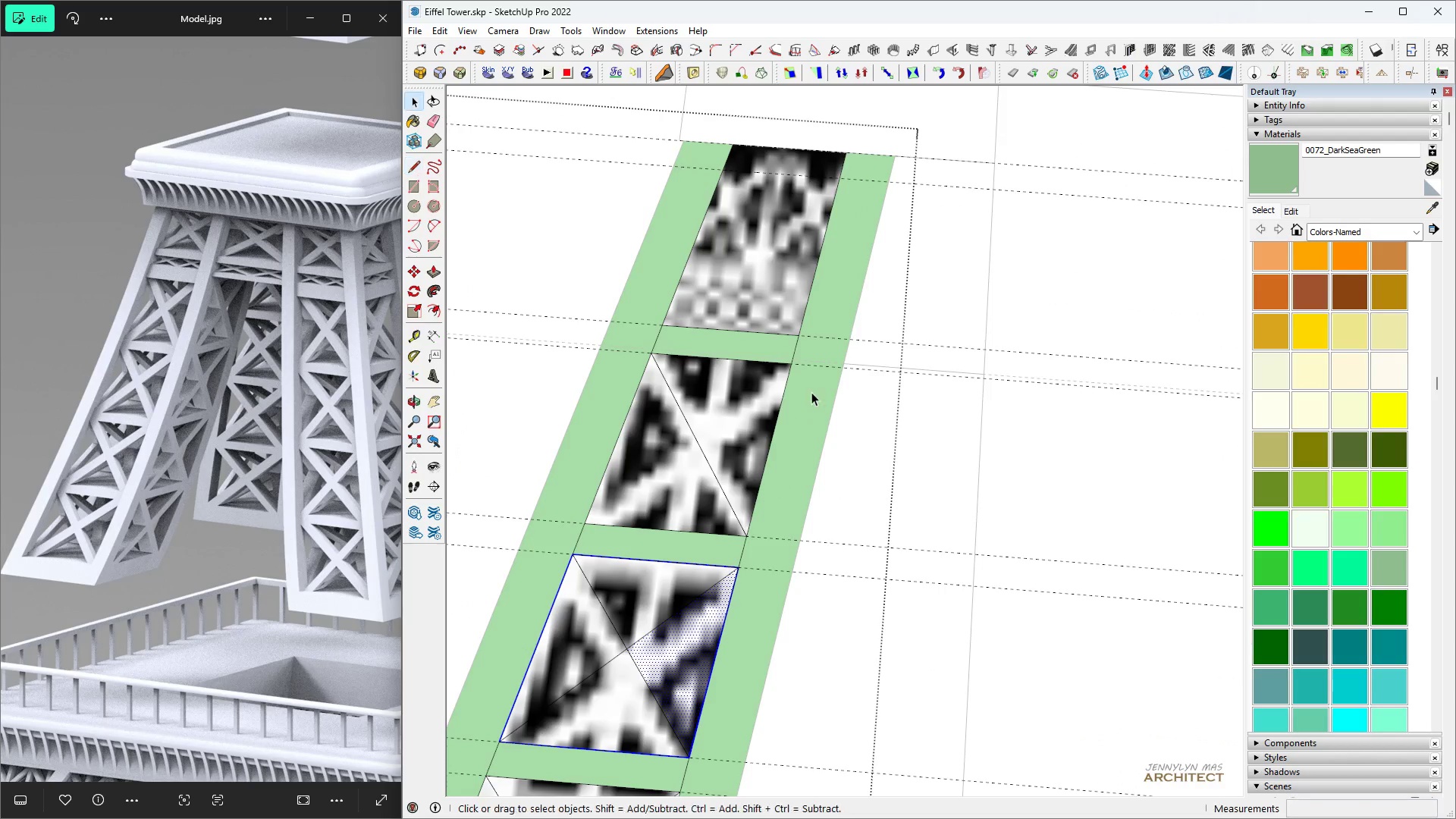 
key(L)
 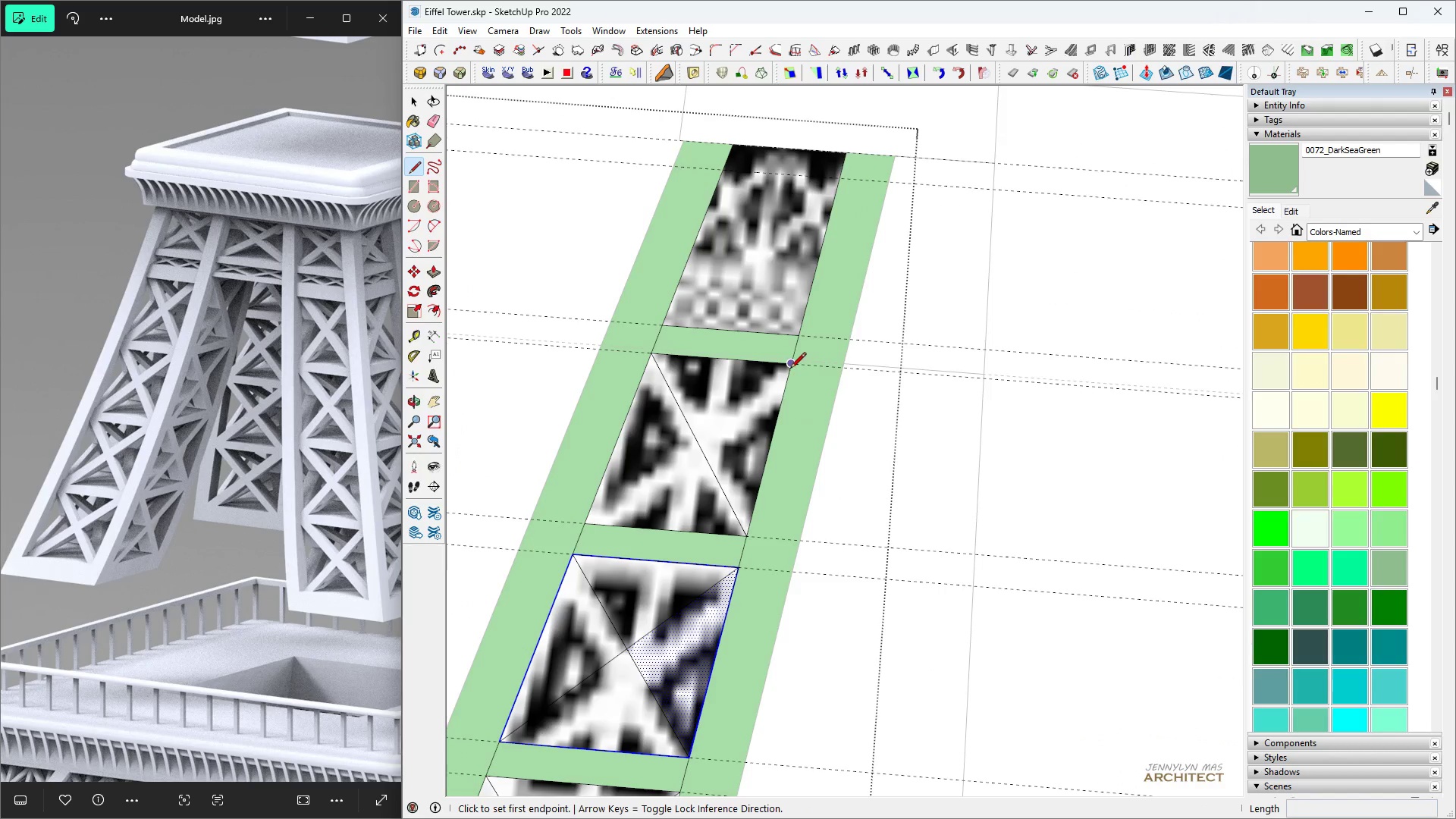 
left_click([790, 369])
 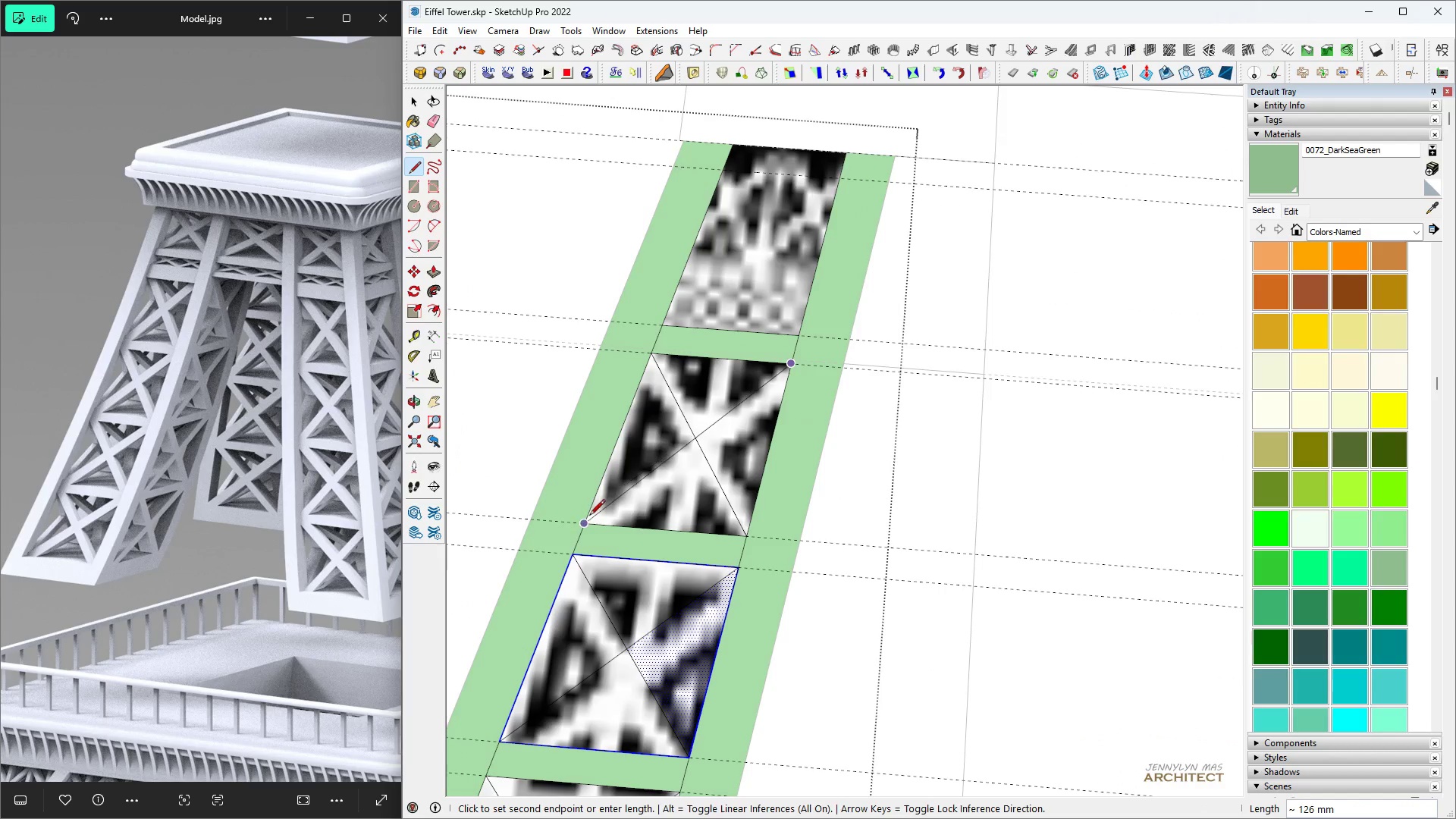 
left_click([588, 519])
 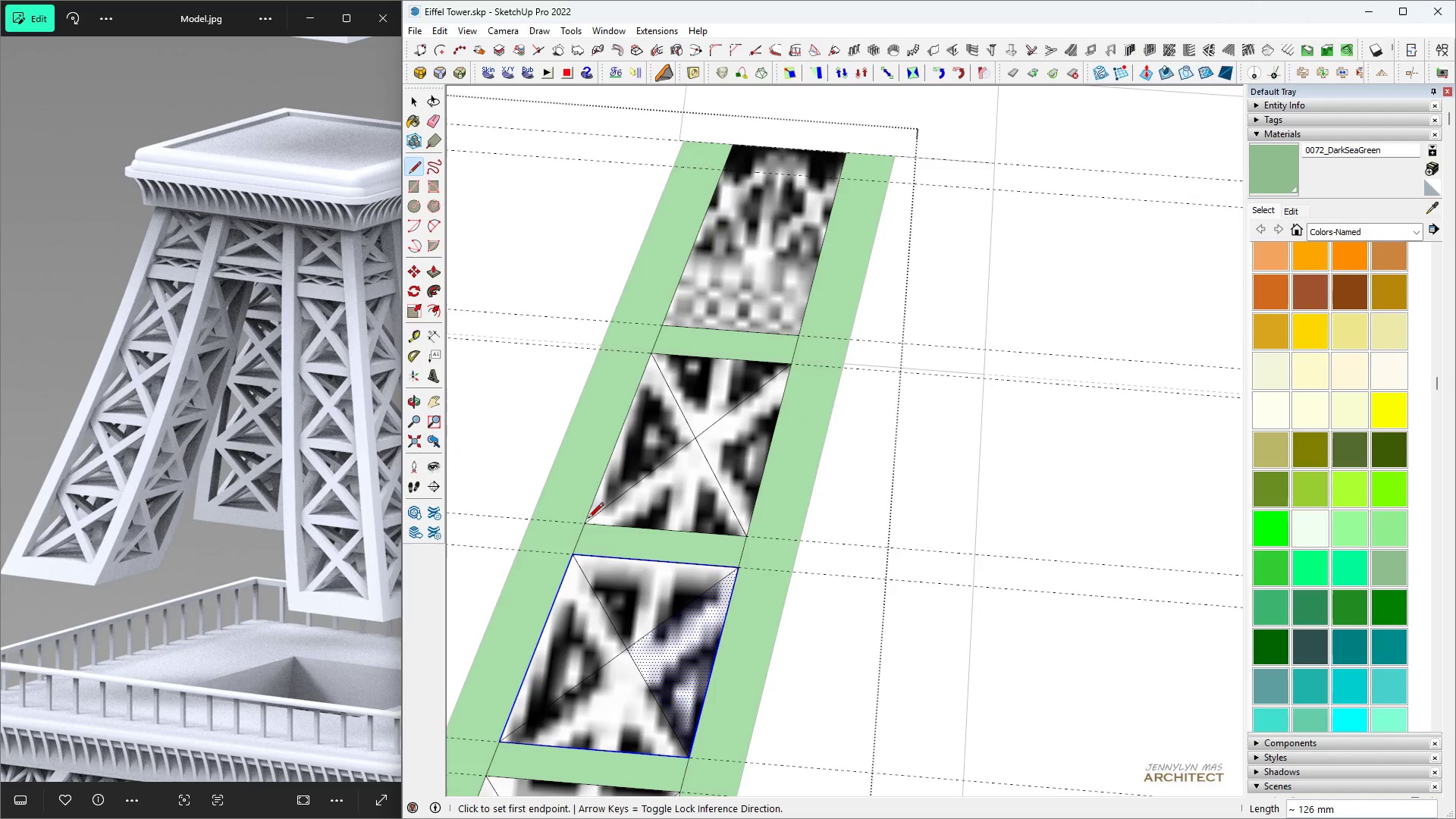 
key(H)
 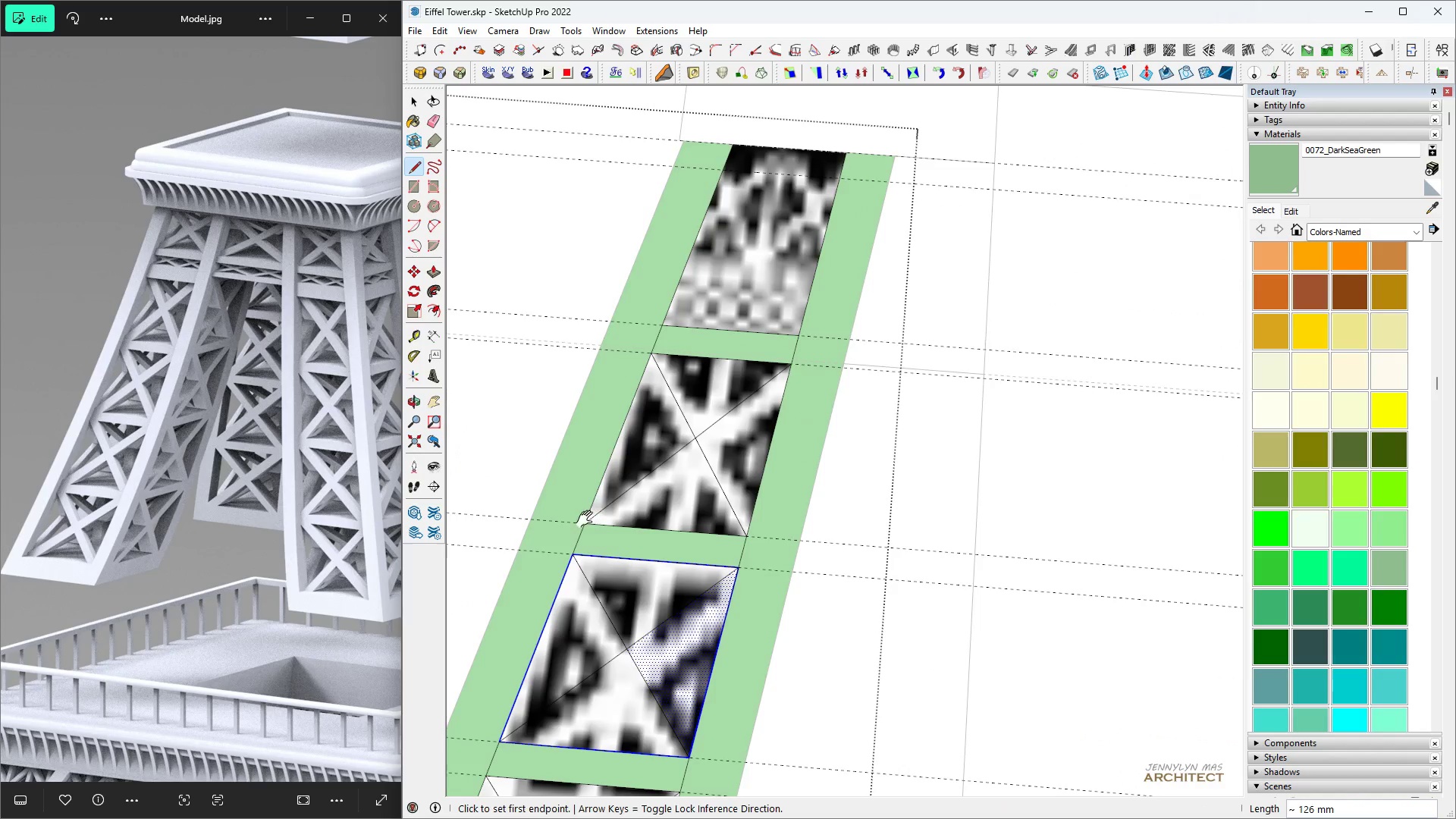 
scroll: coordinate [679, 428], scroll_direction: none, amount: 0.0
 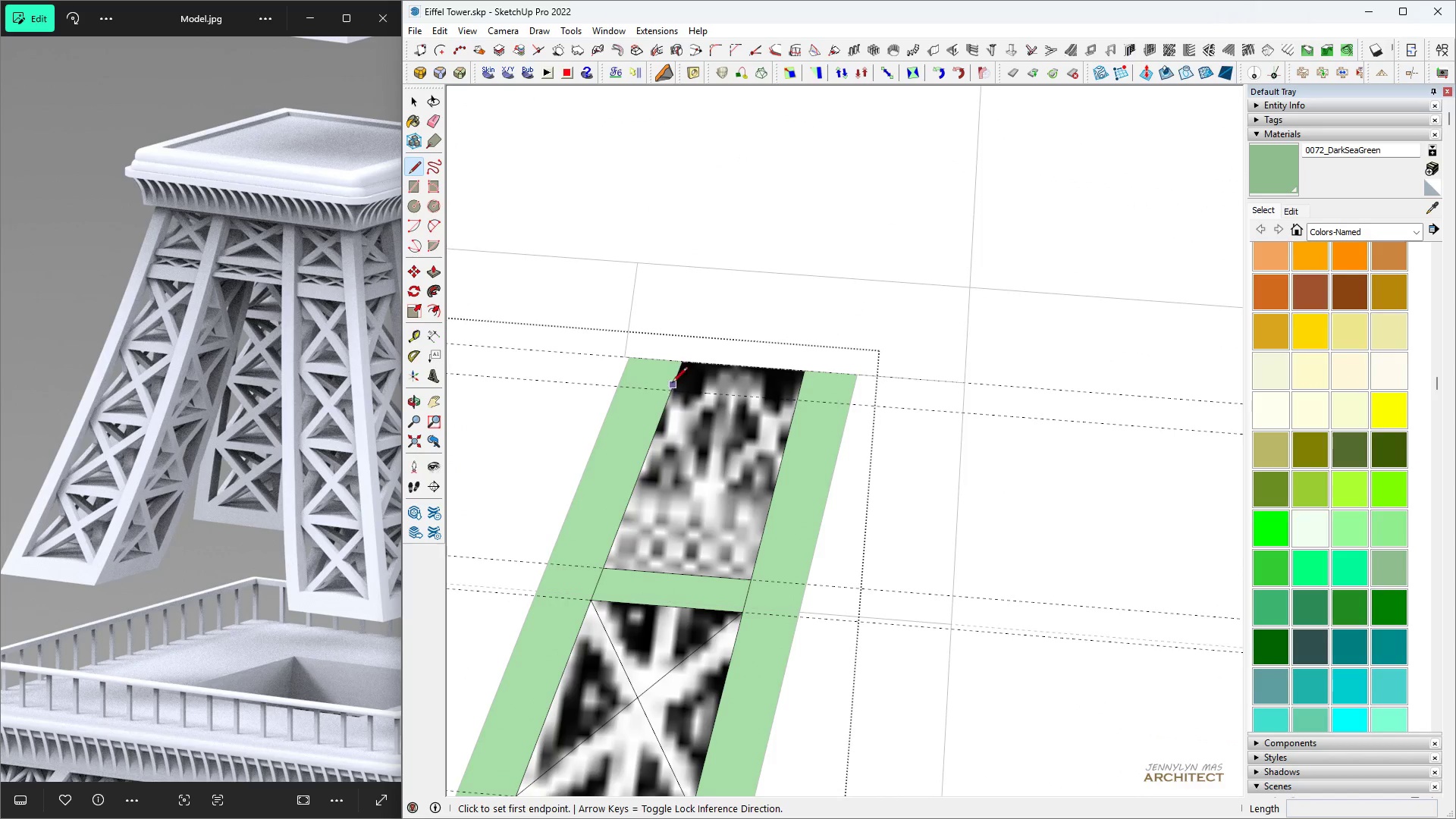 
key(Space)
 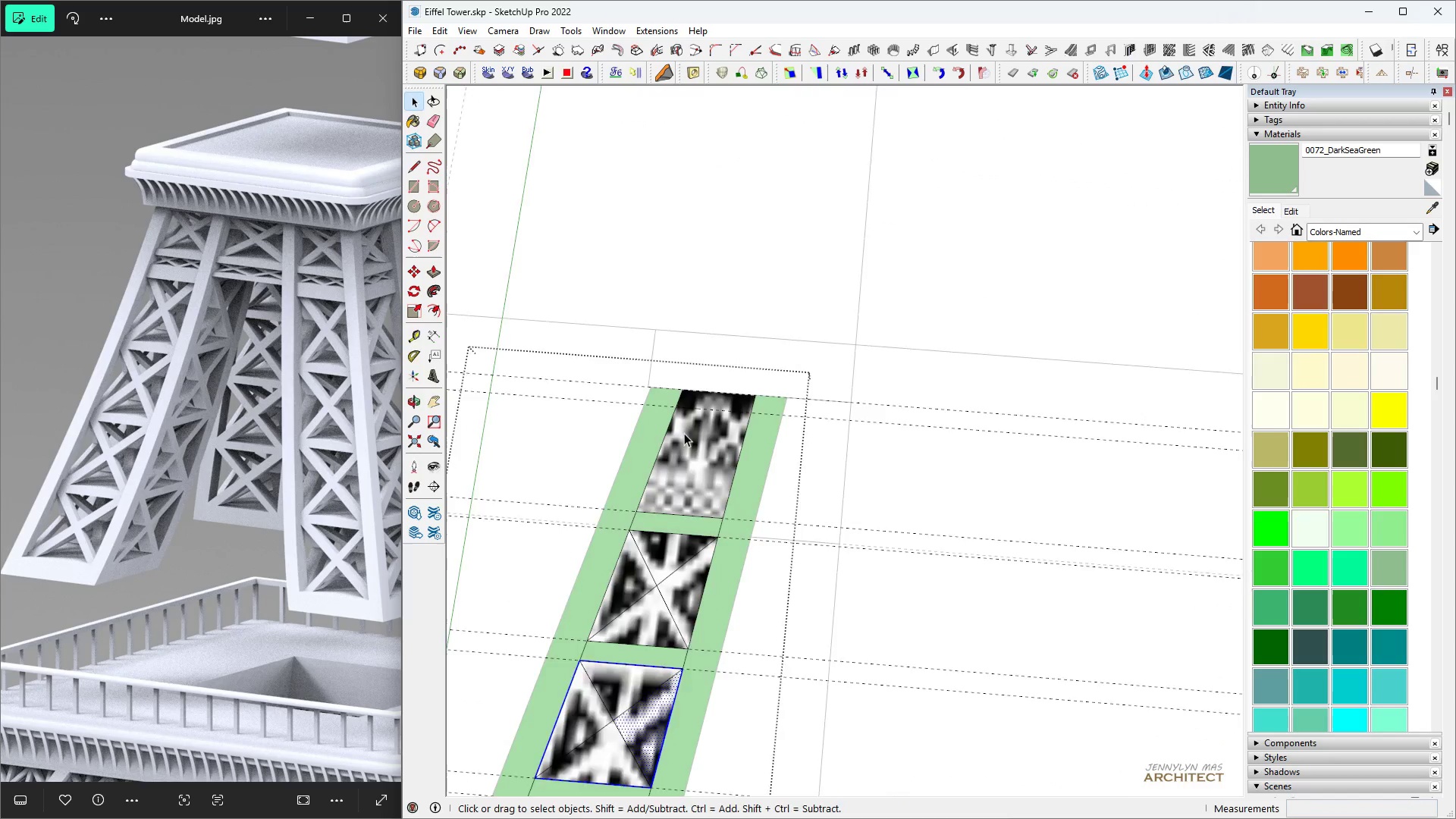 
key(L)
 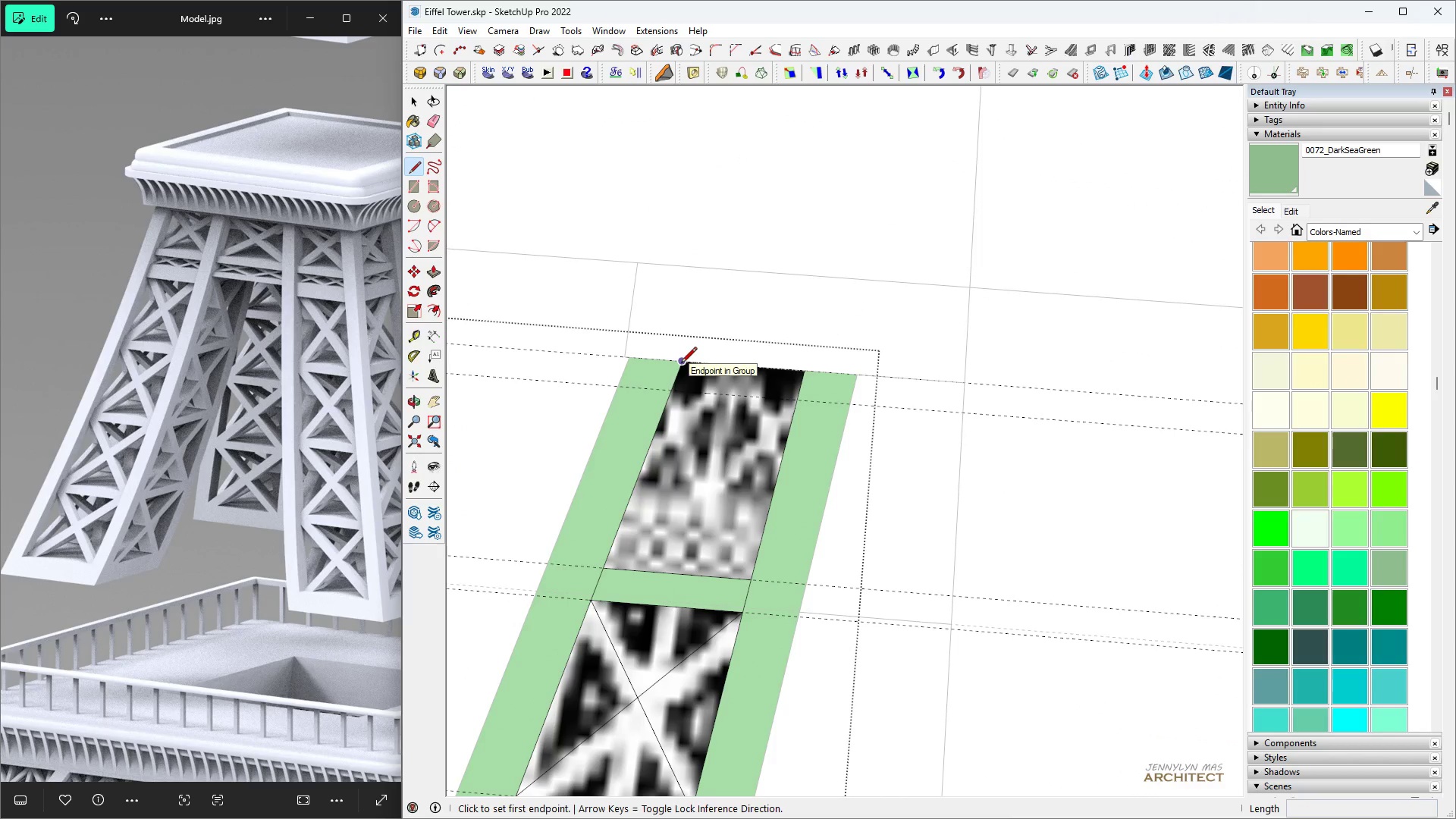 
key(Space)
 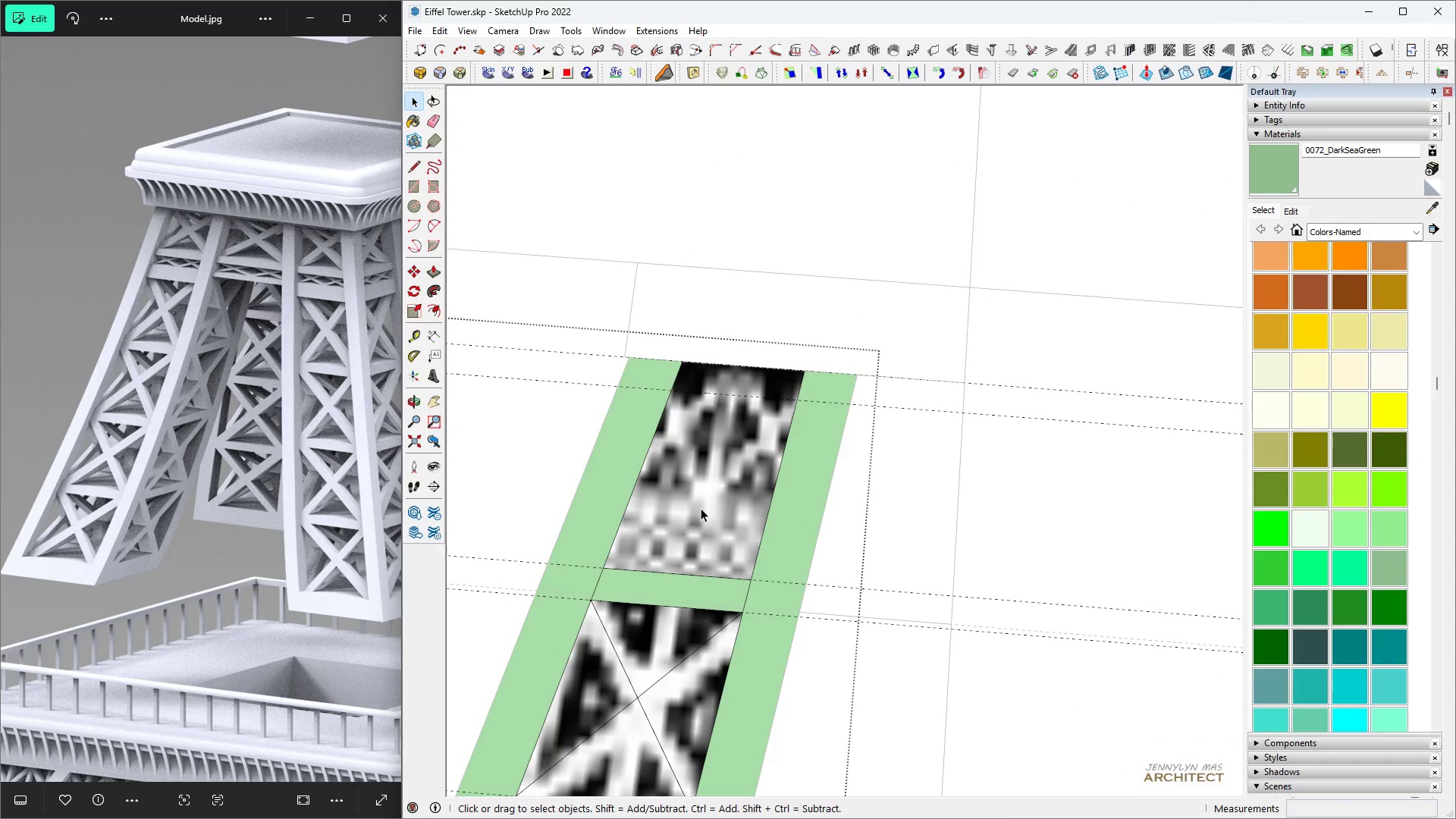 
left_click([701, 508])
 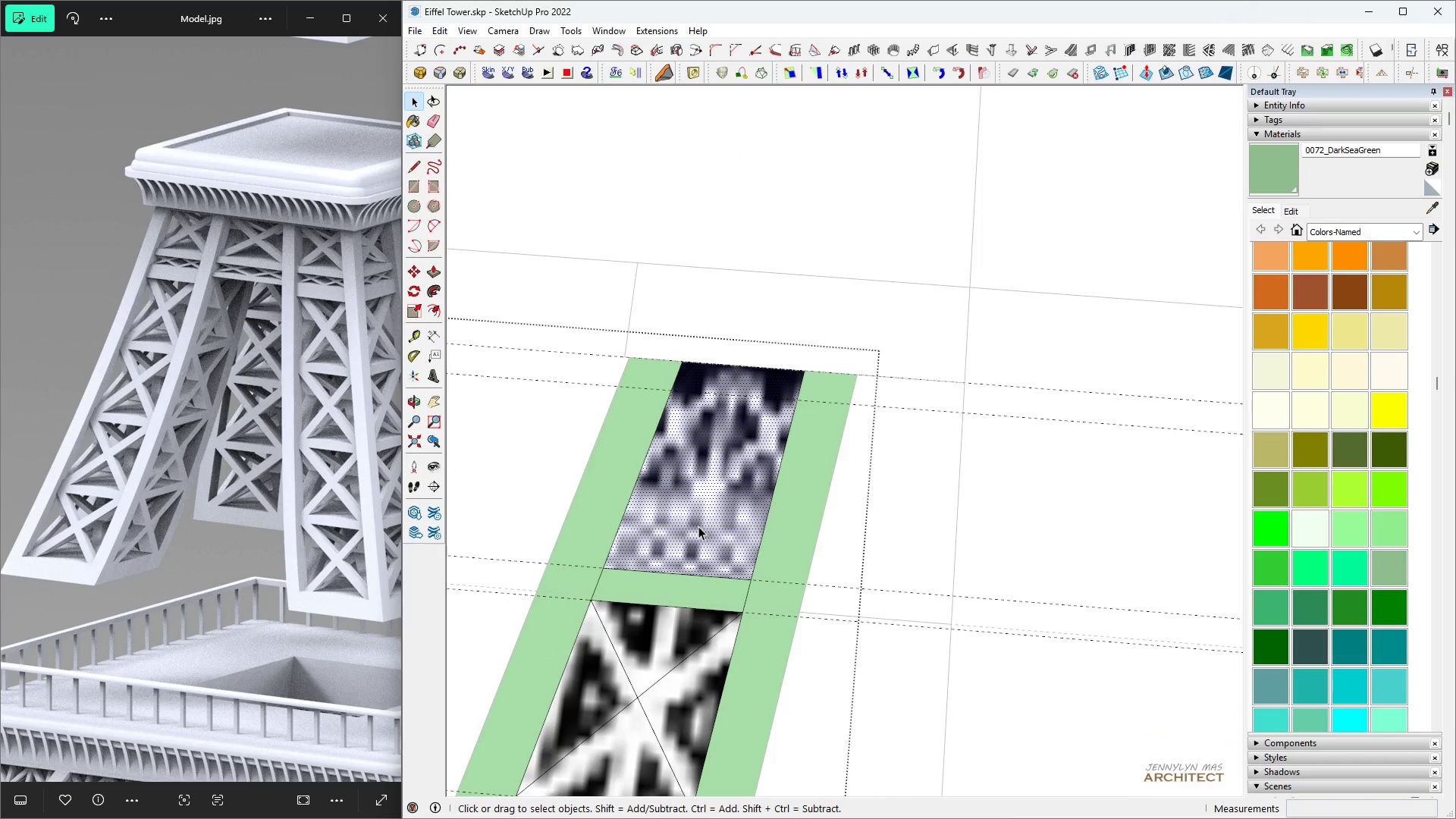 
key(Space)
 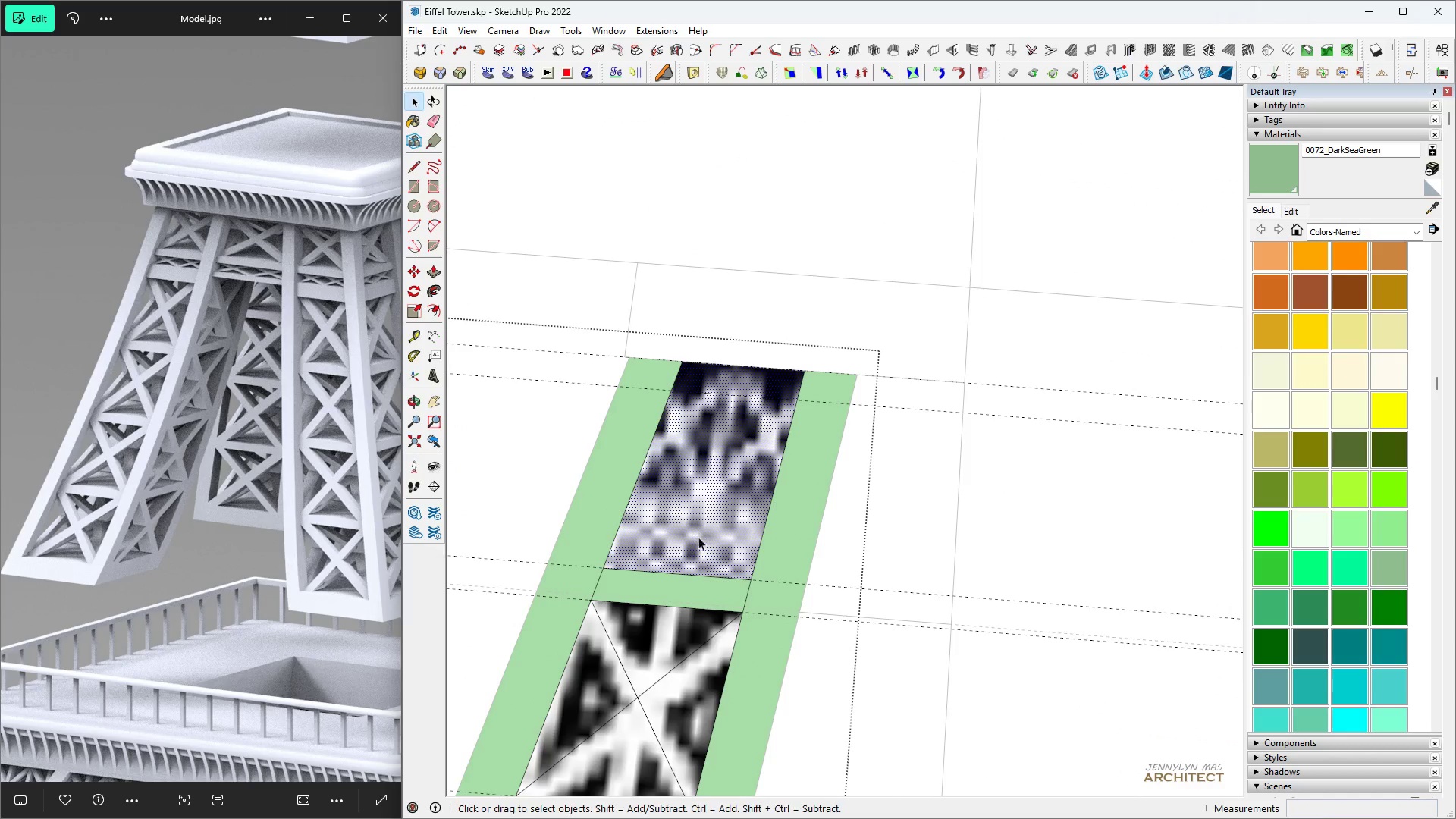 
key(T)
 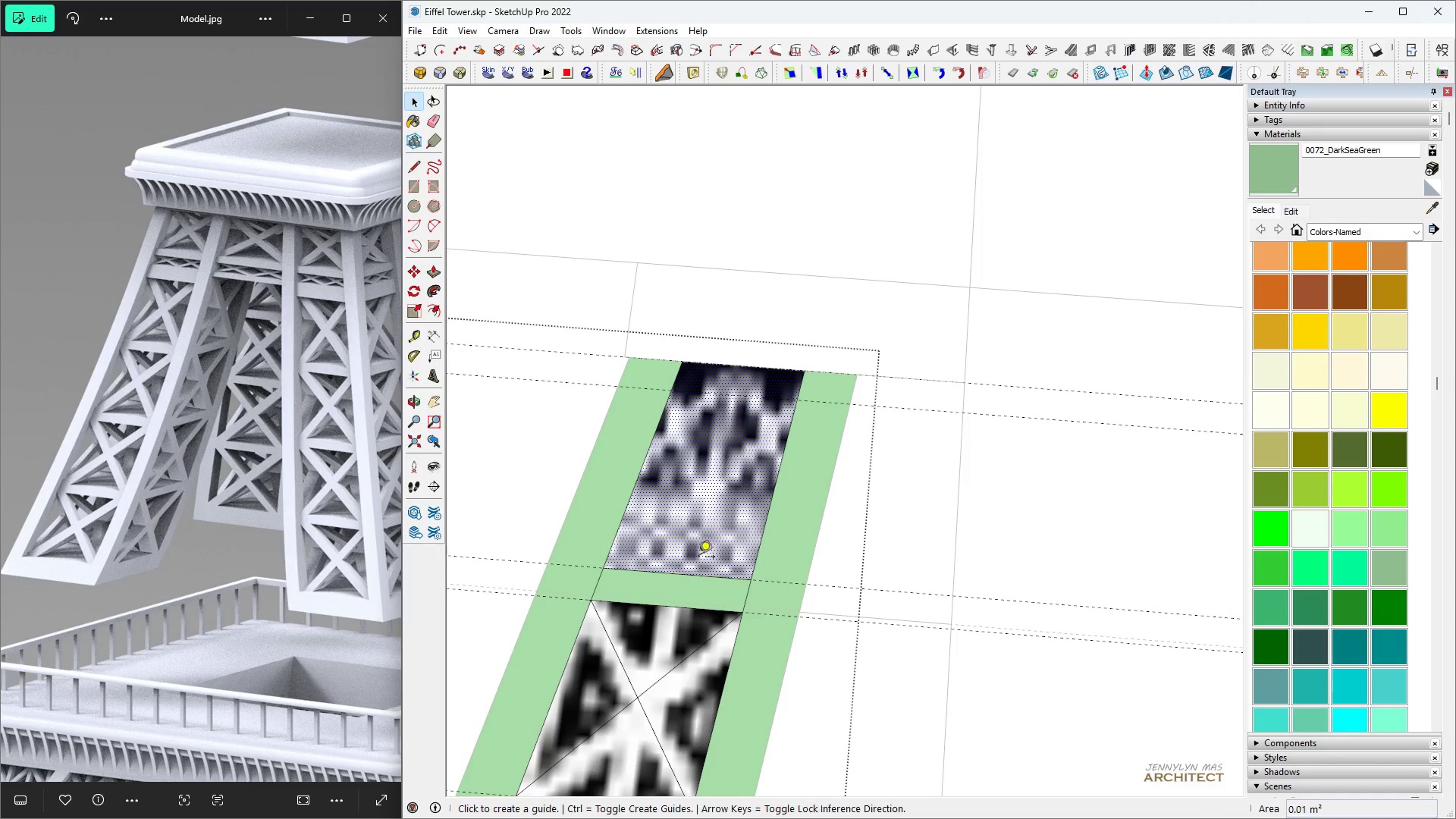 
scroll: coordinate [698, 562], scroll_direction: up, amount: 3.0
 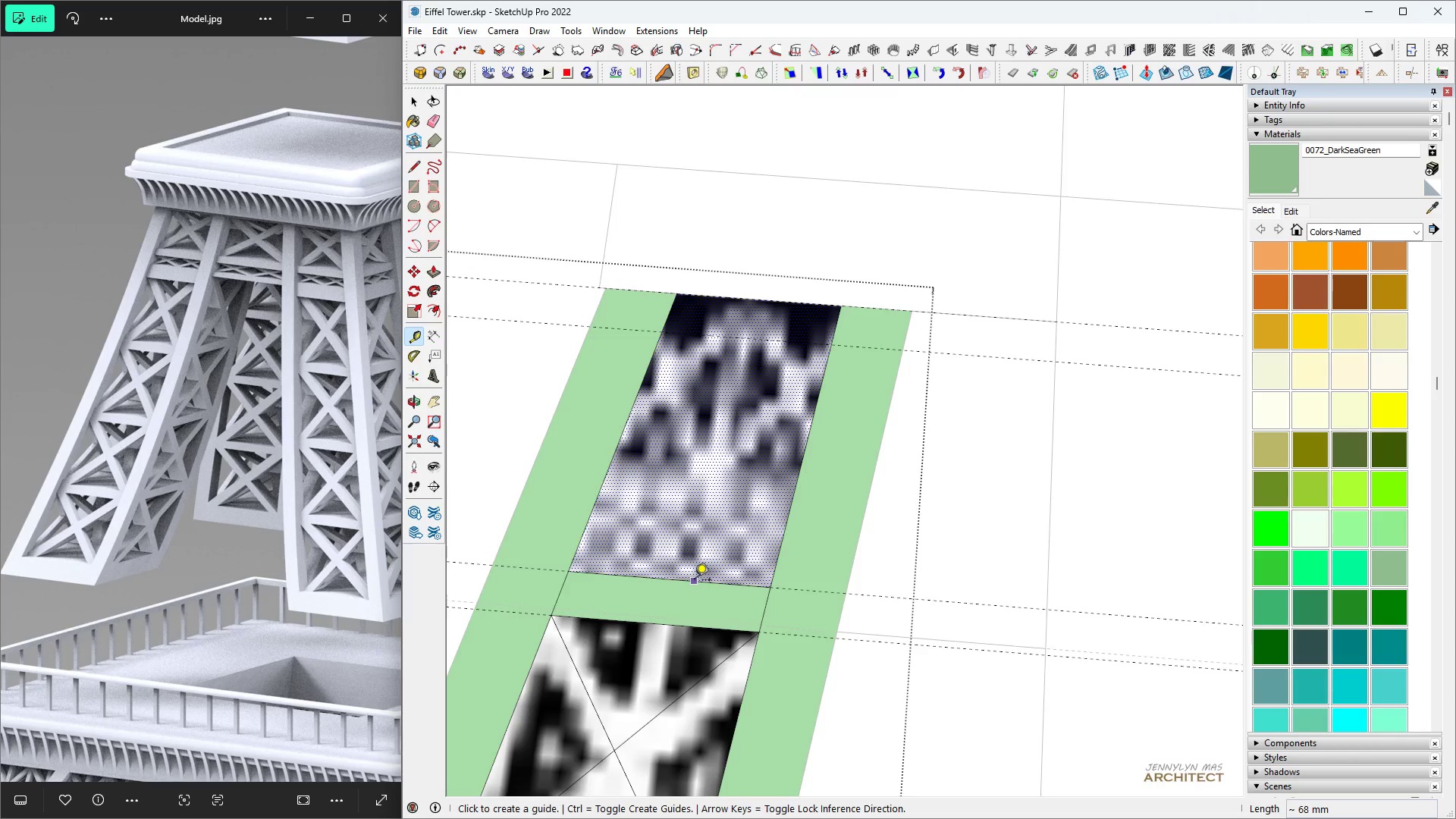 
left_click([695, 581])
 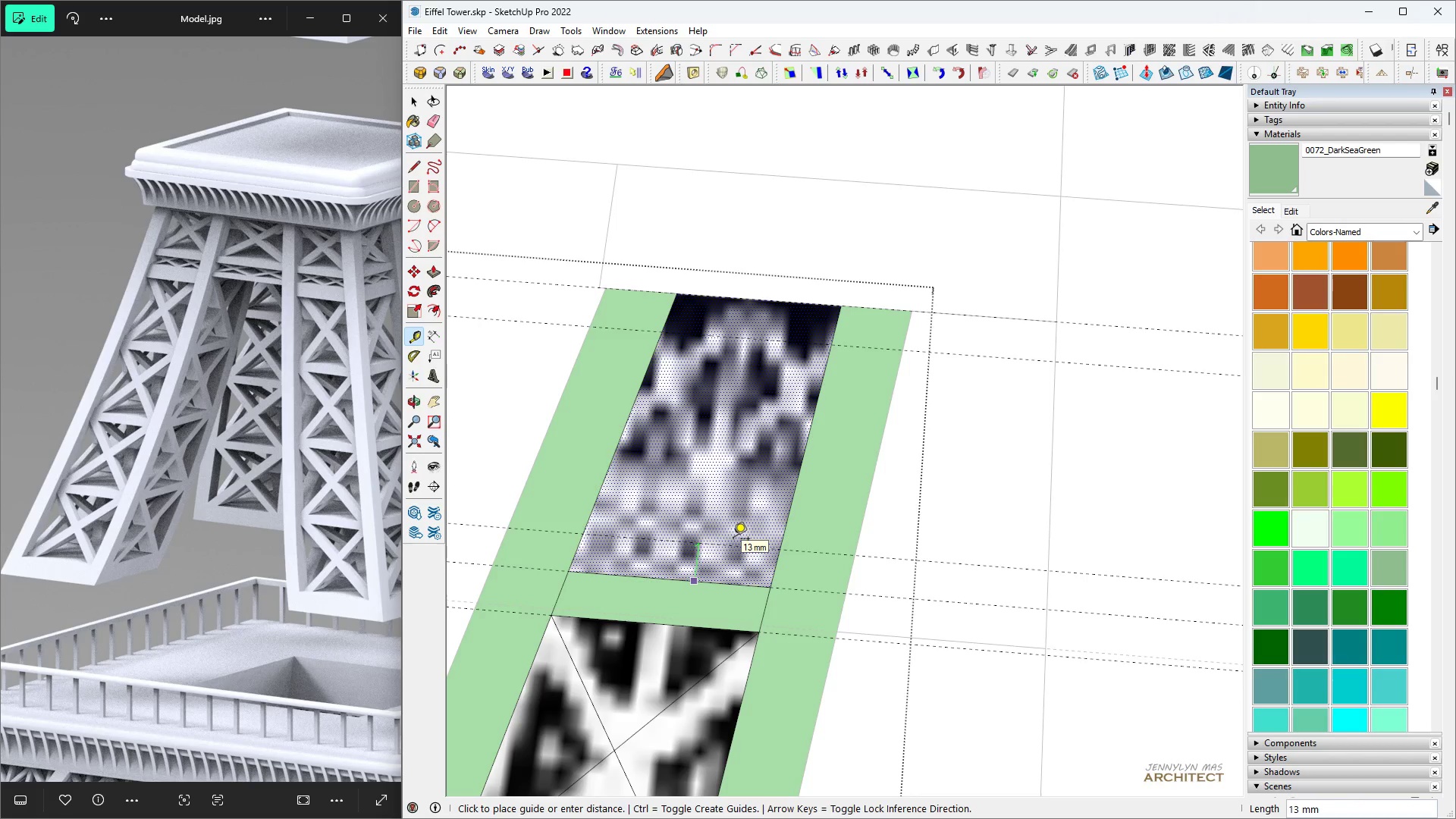 
type(10)
 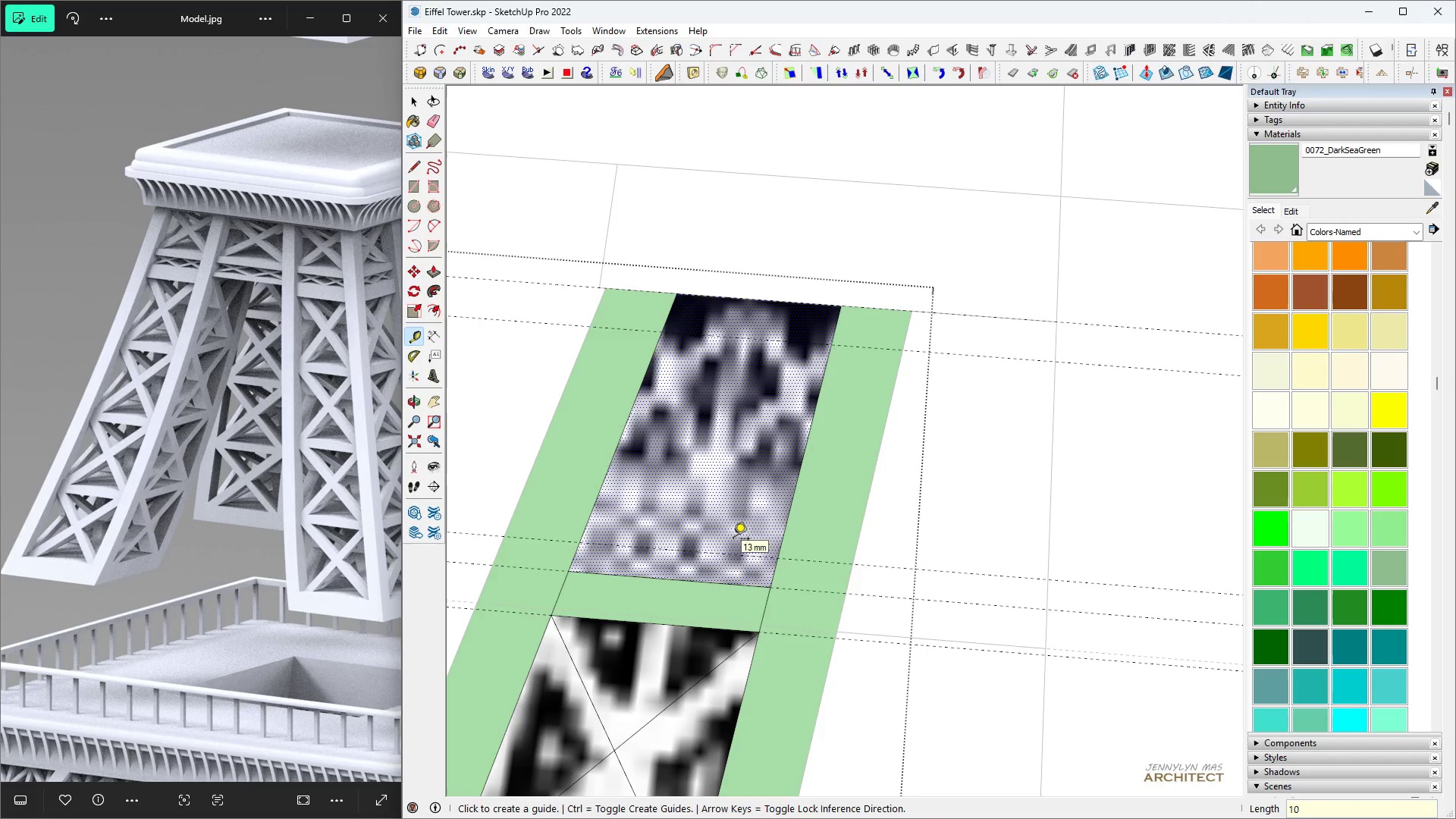 
key(Enter)
 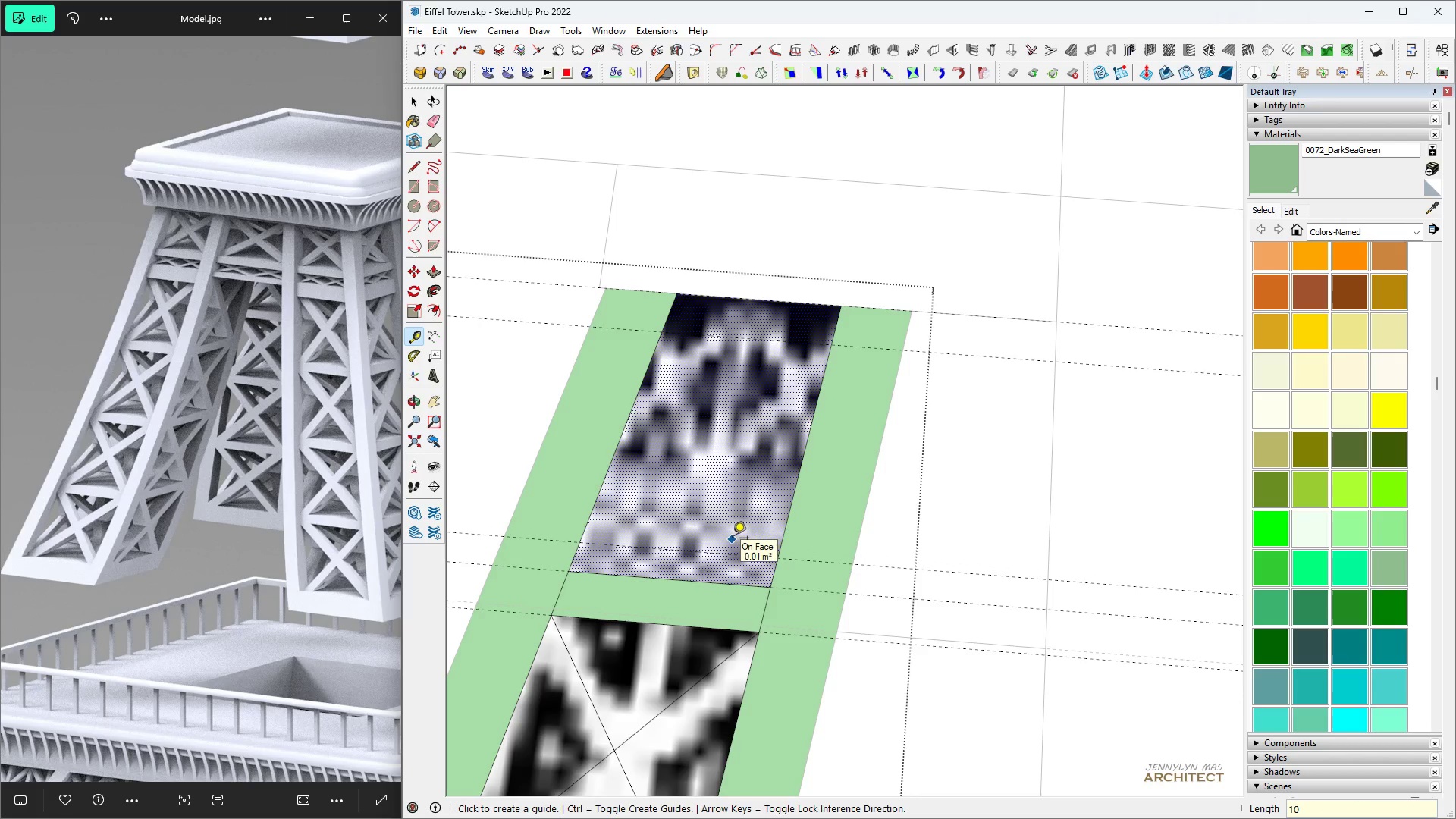 
scroll: coordinate [733, 544], scroll_direction: up, amount: 1.0
 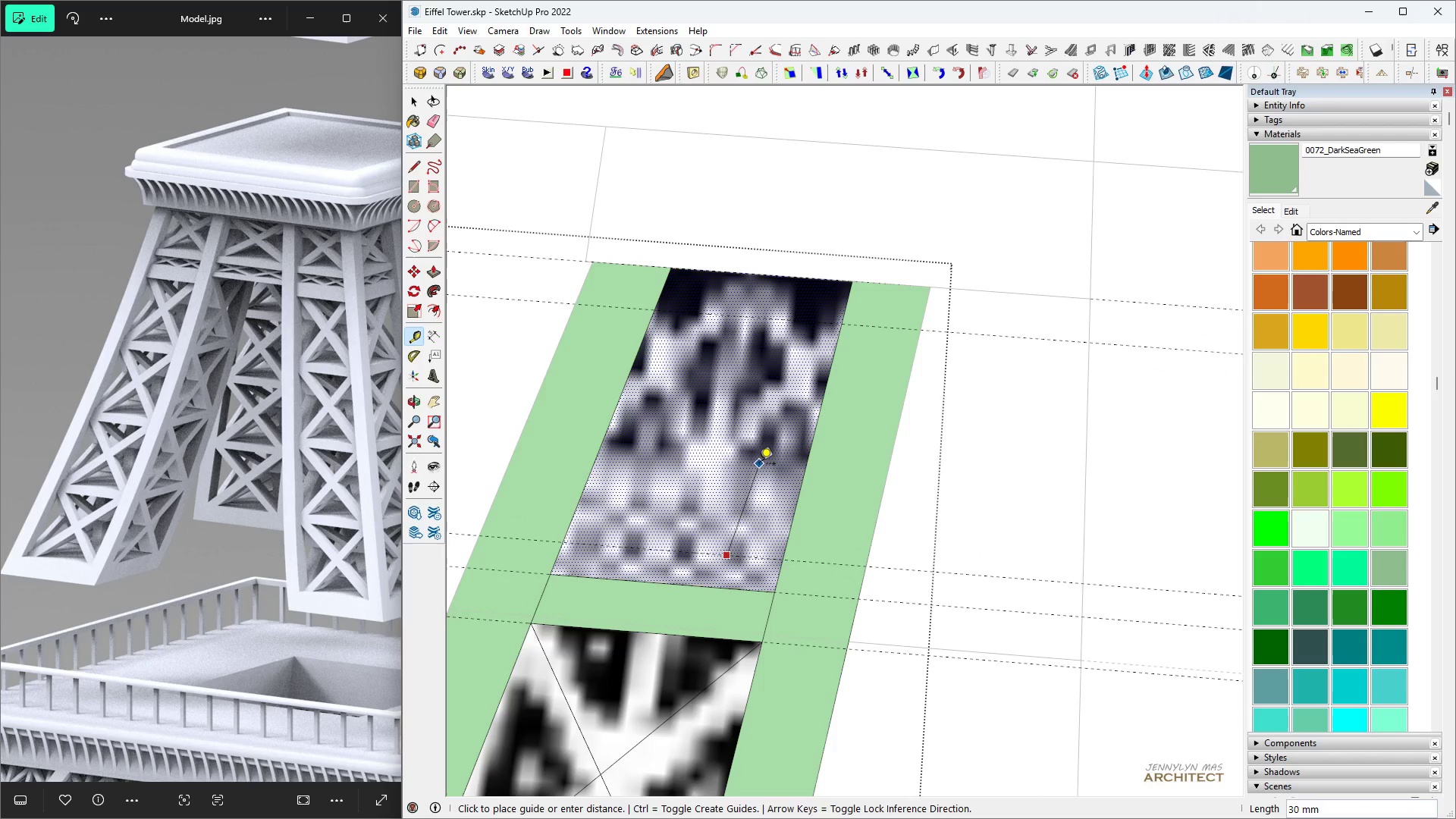 
key(Space)
 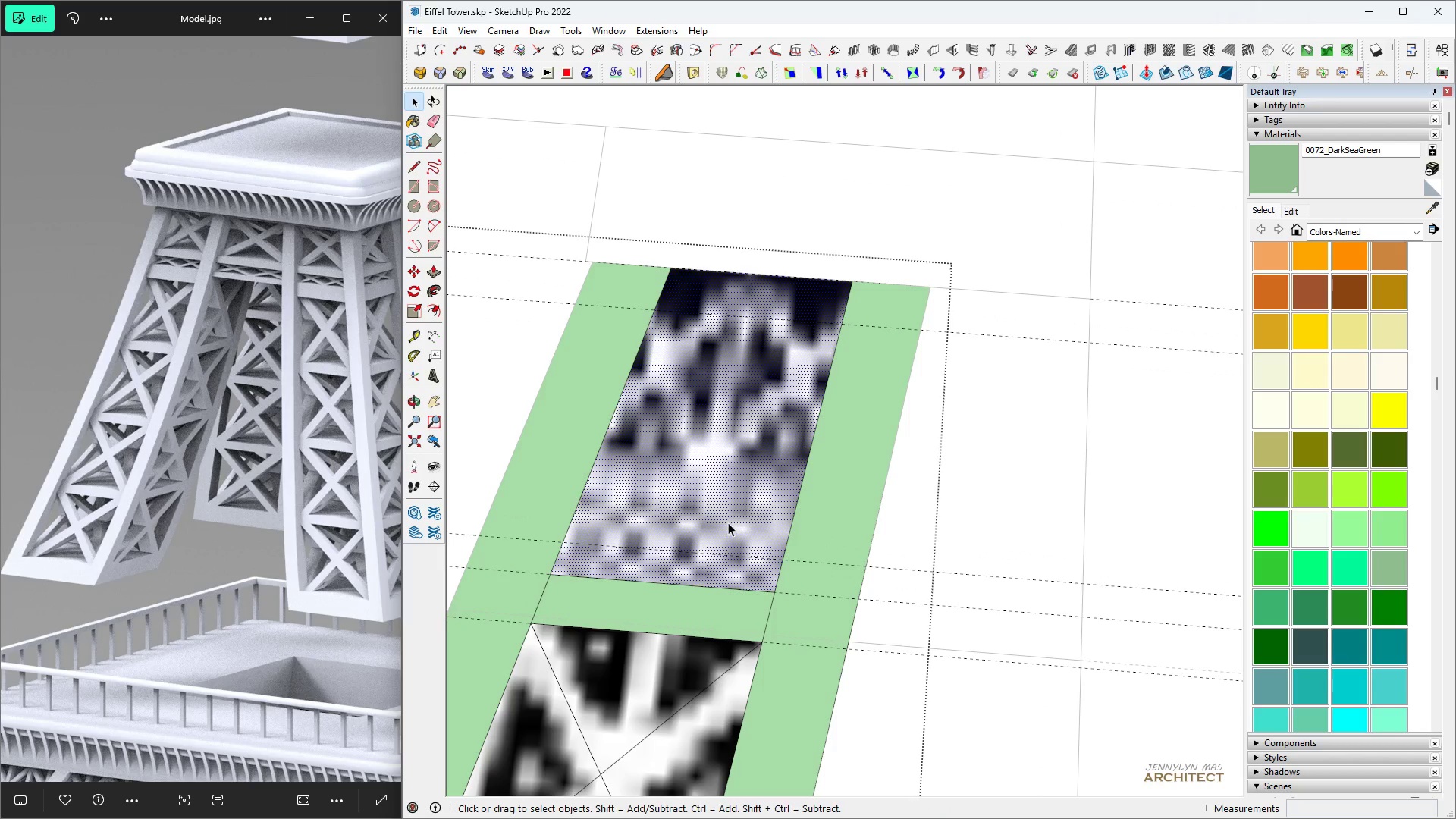 
scroll: coordinate [738, 527], scroll_direction: up, amount: 3.0
 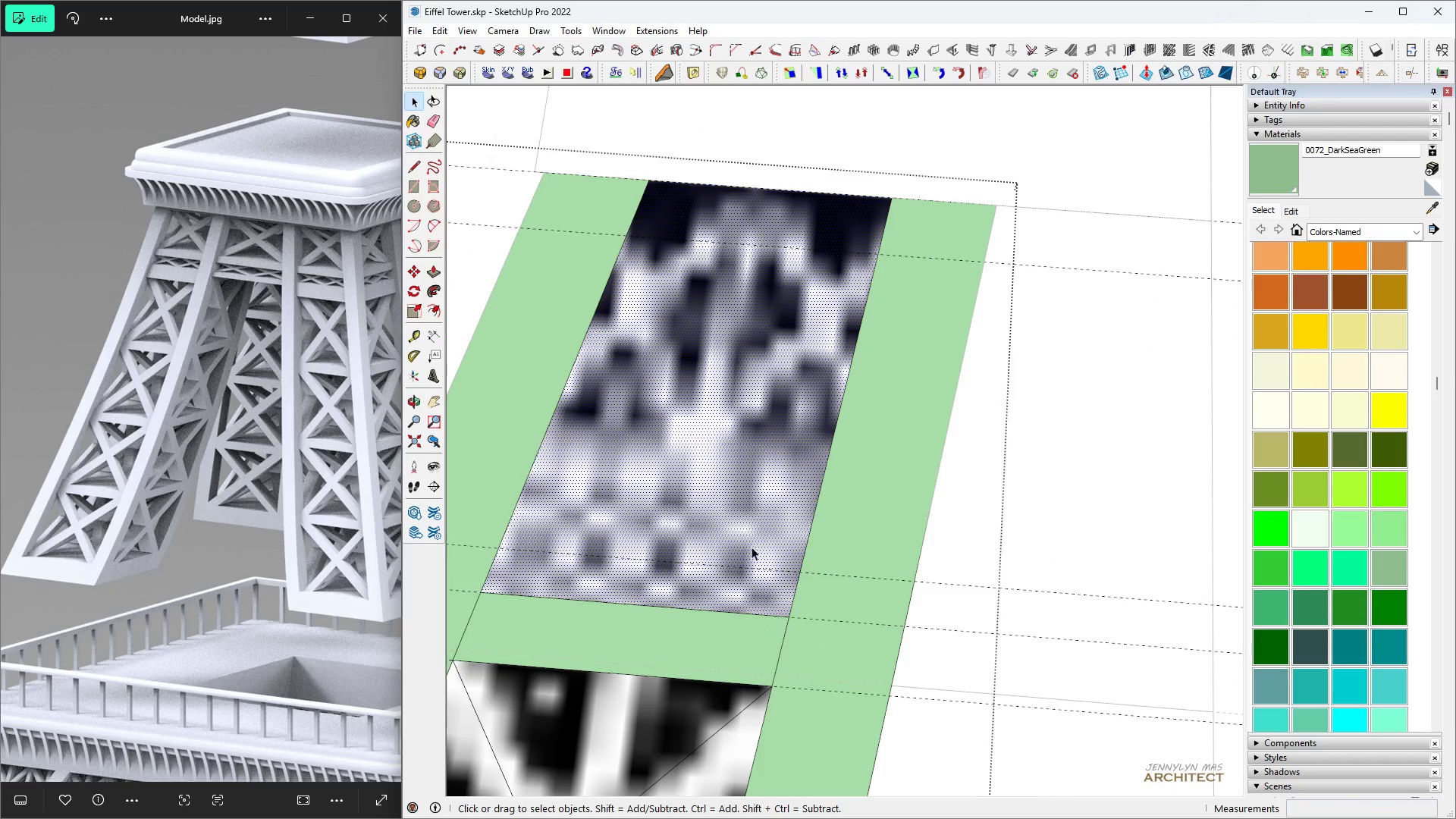 
key(T)
 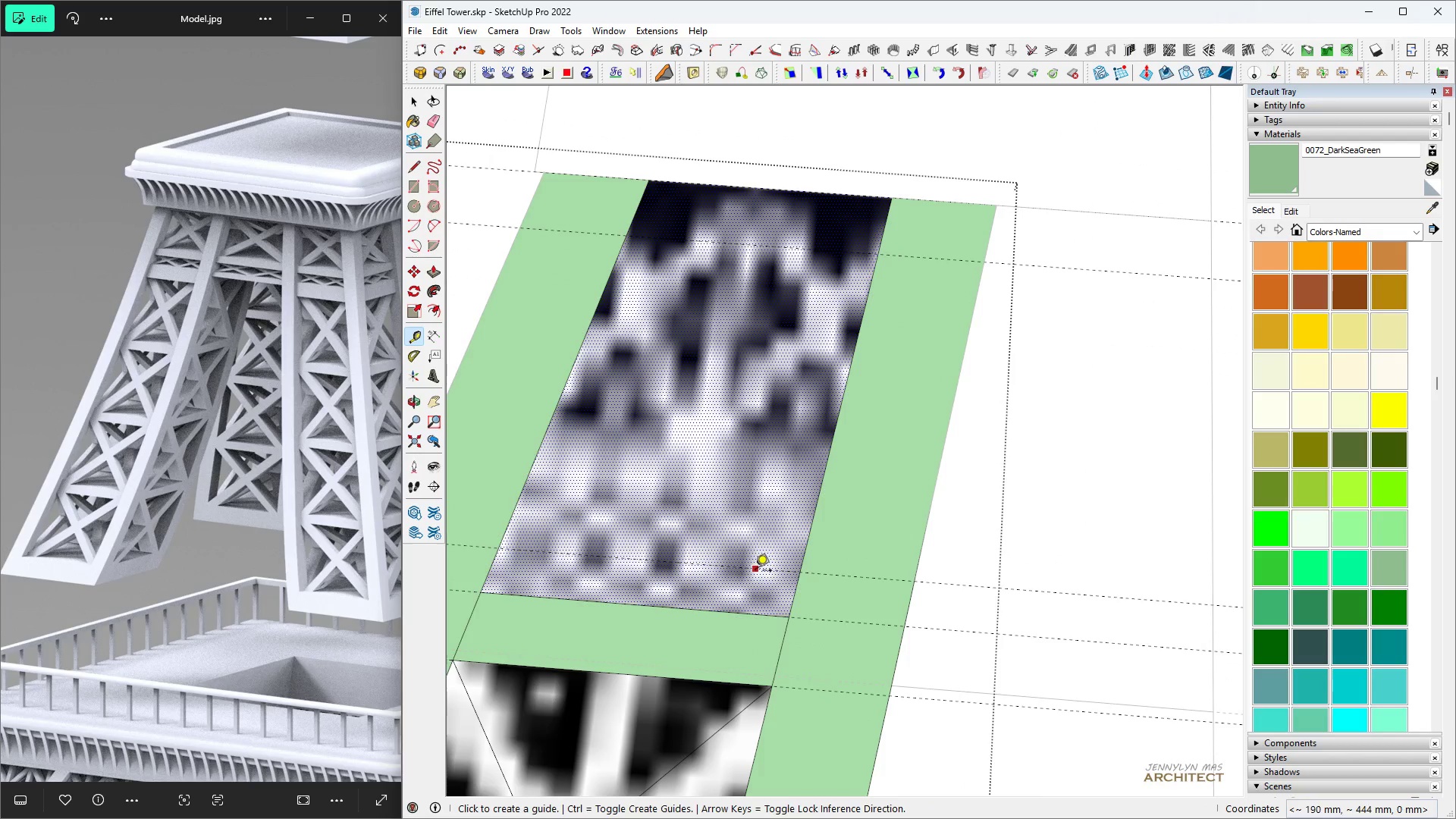 
left_click([755, 572])
 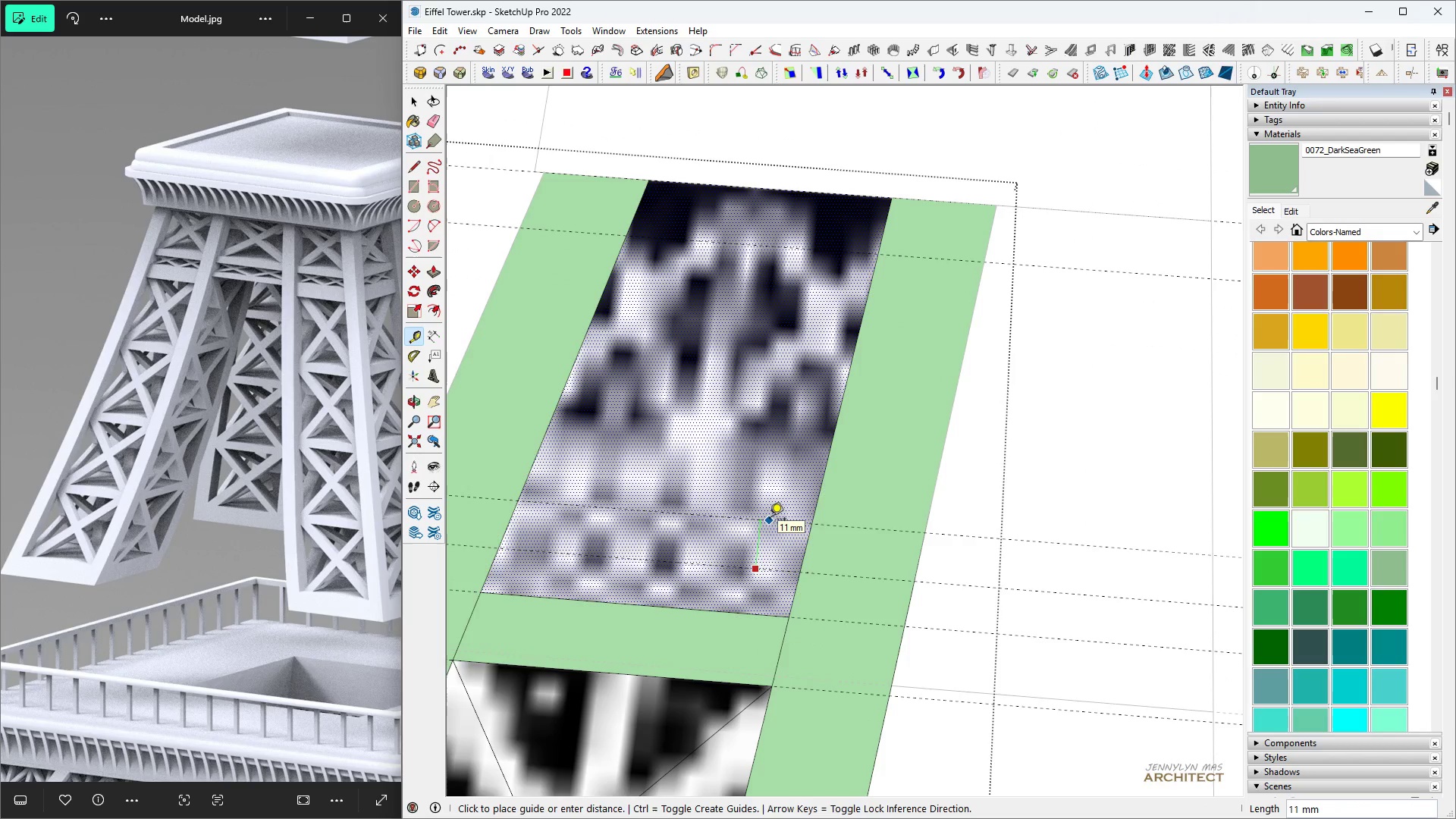 
type(10)
 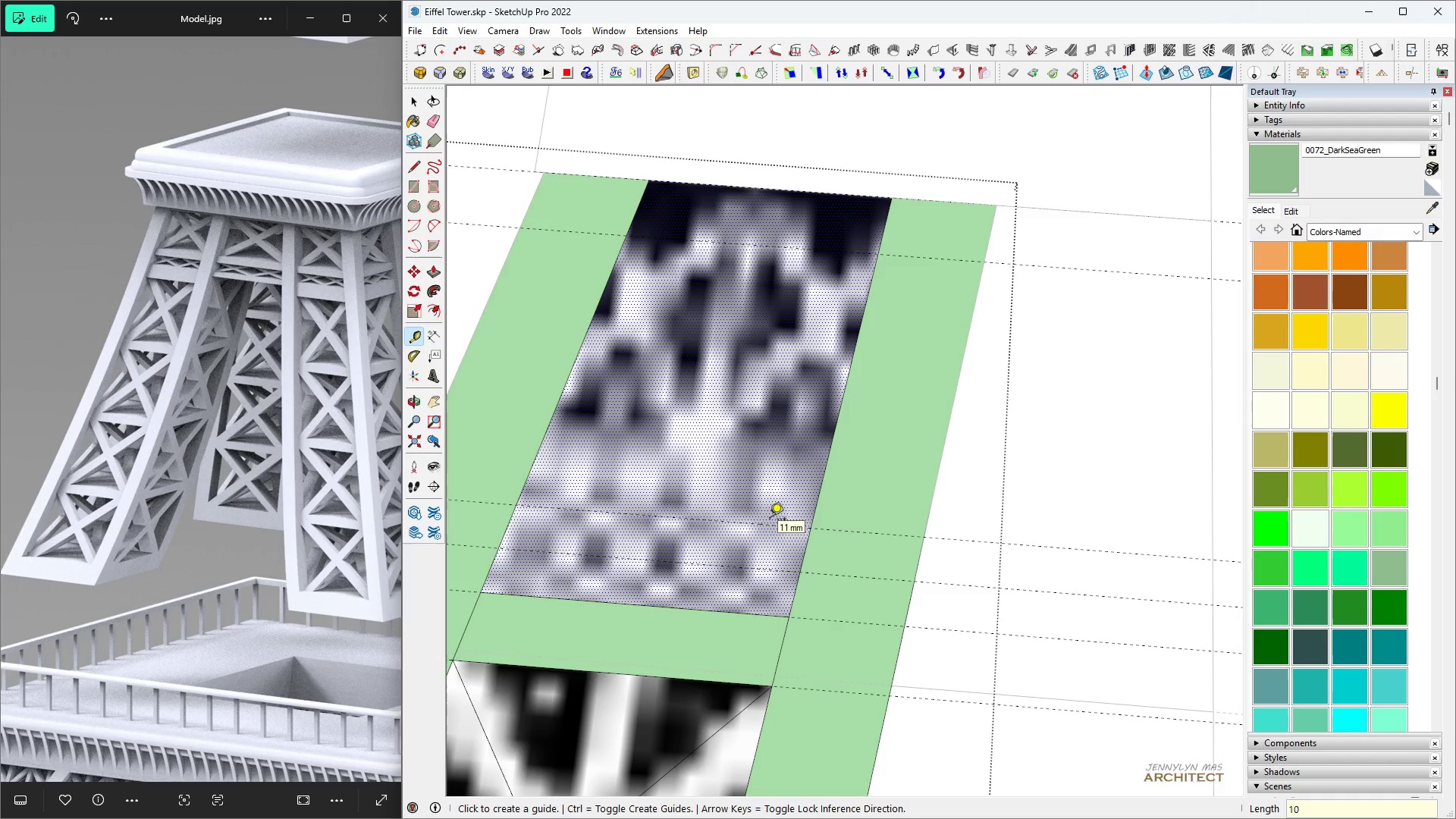 
key(Enter)
 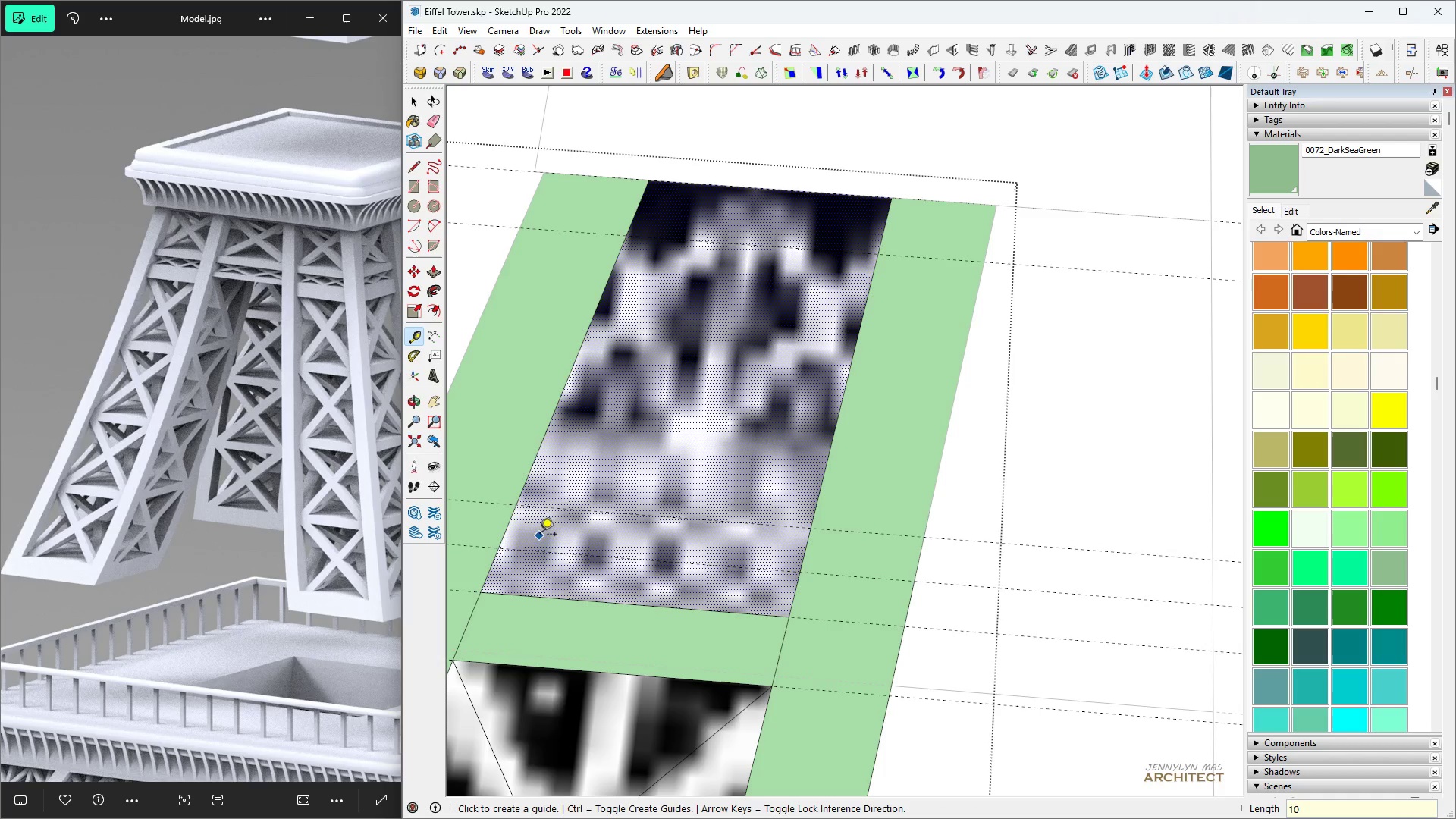 
key(Space)
 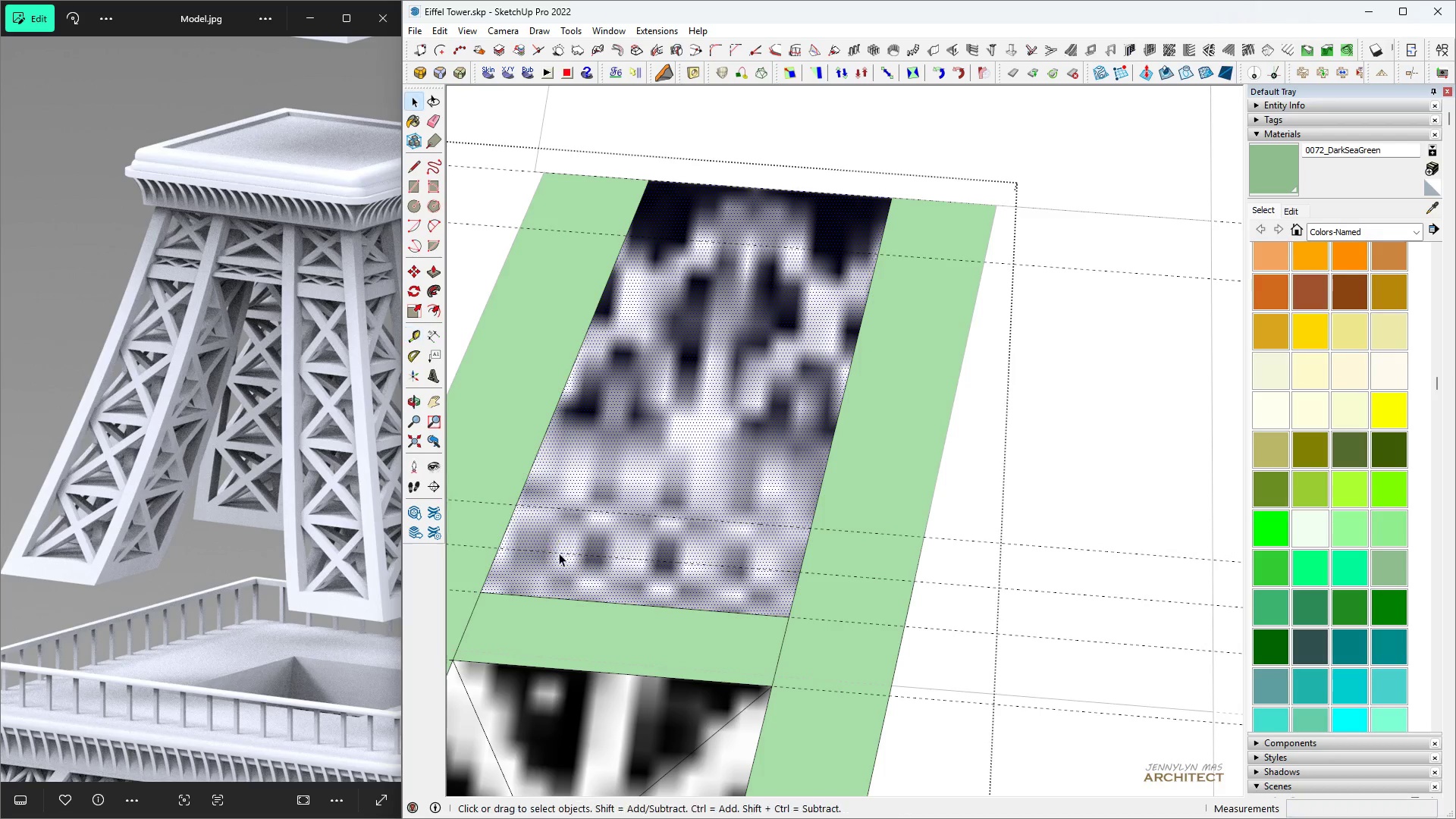 
key(L)
 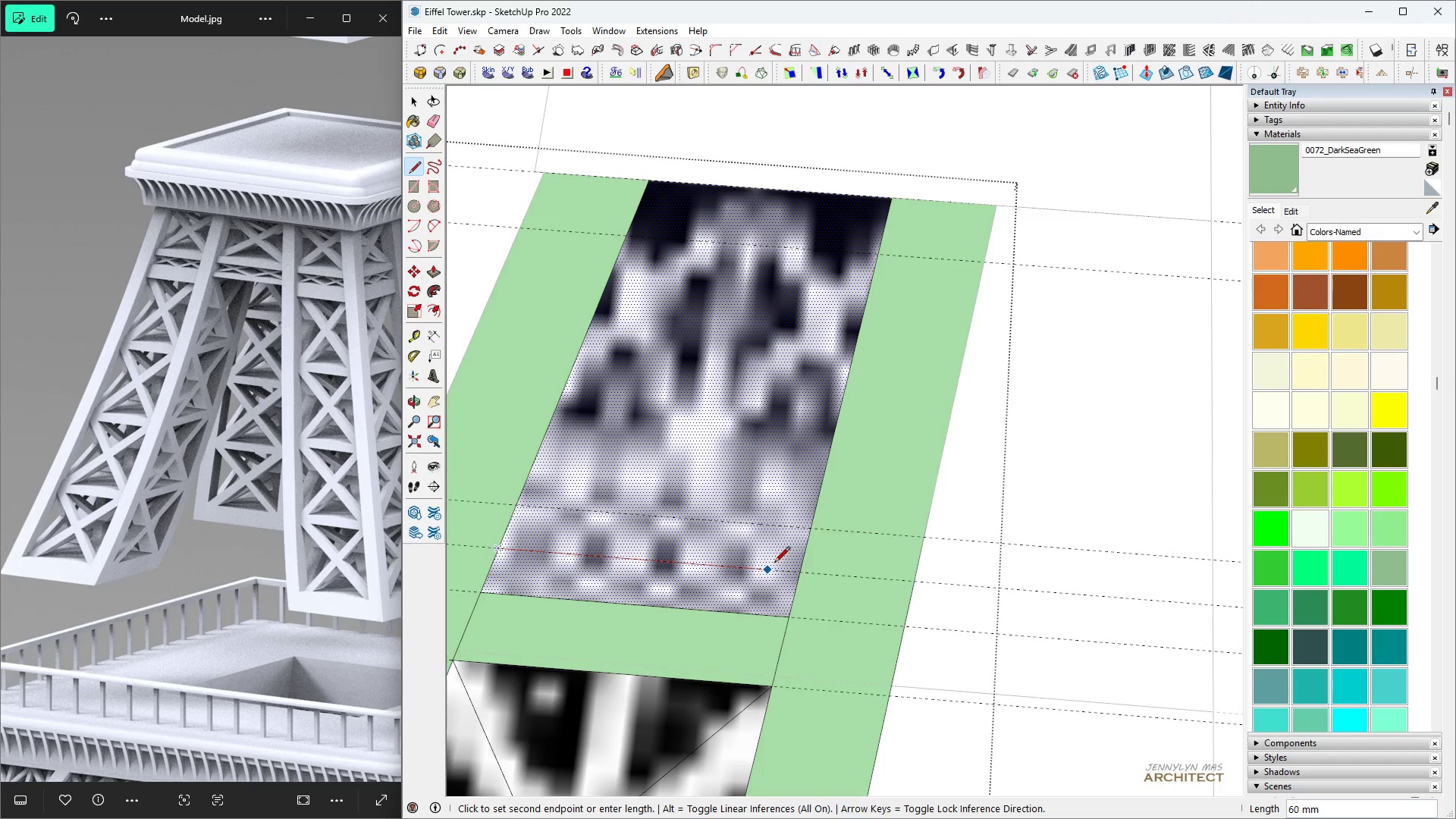 
left_click([798, 566])
 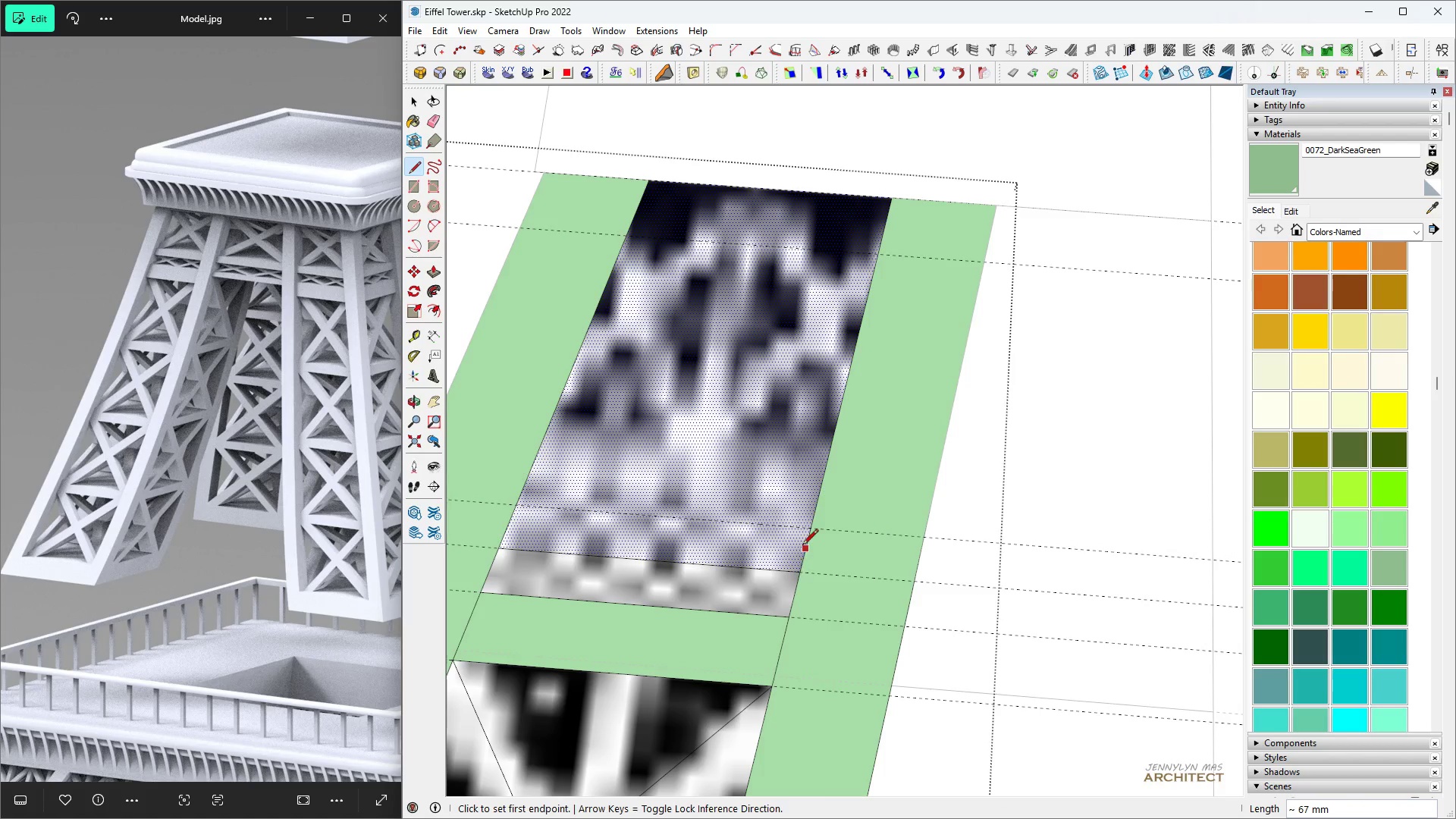 
key(L)
 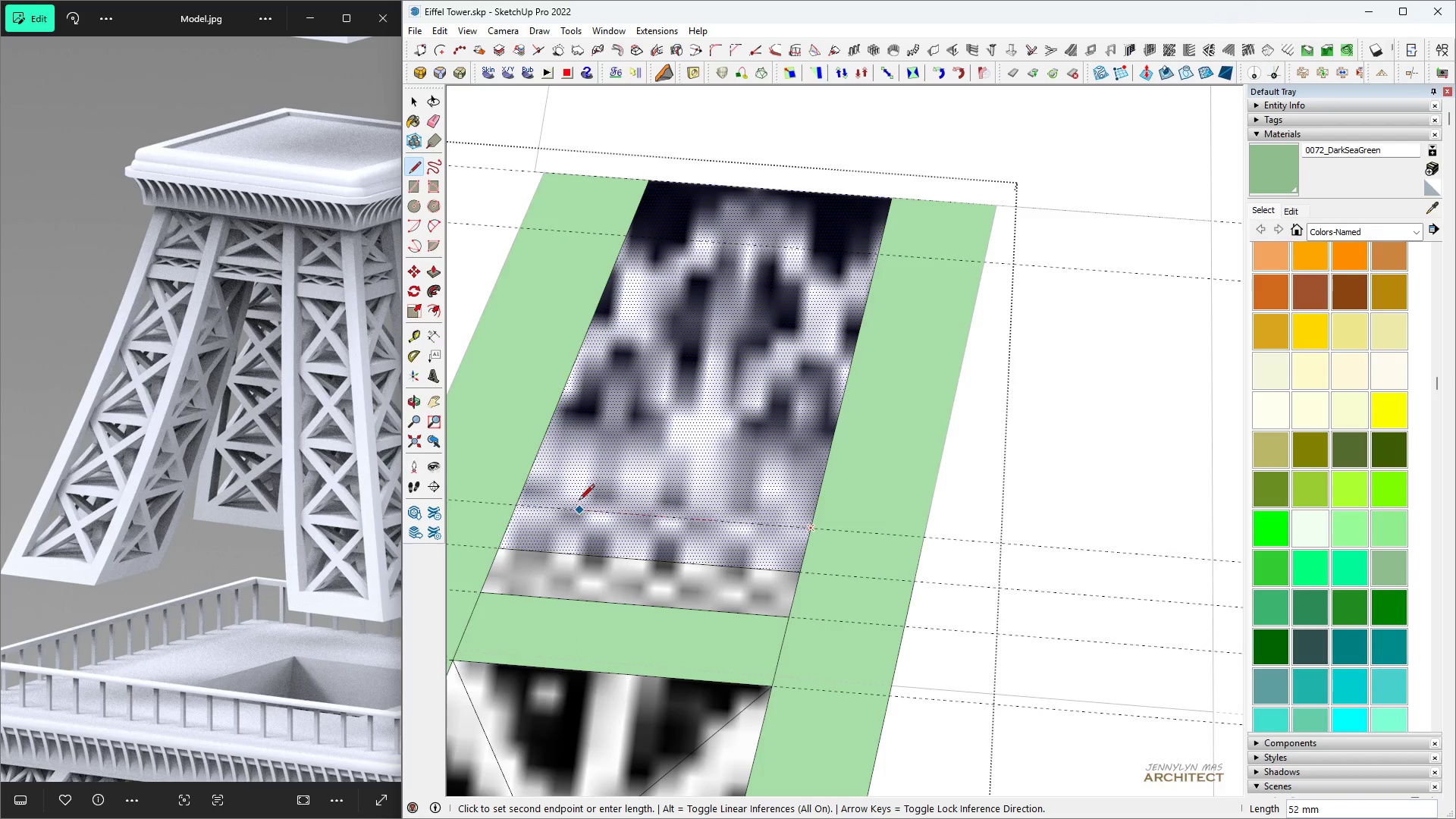 
key(Space)
 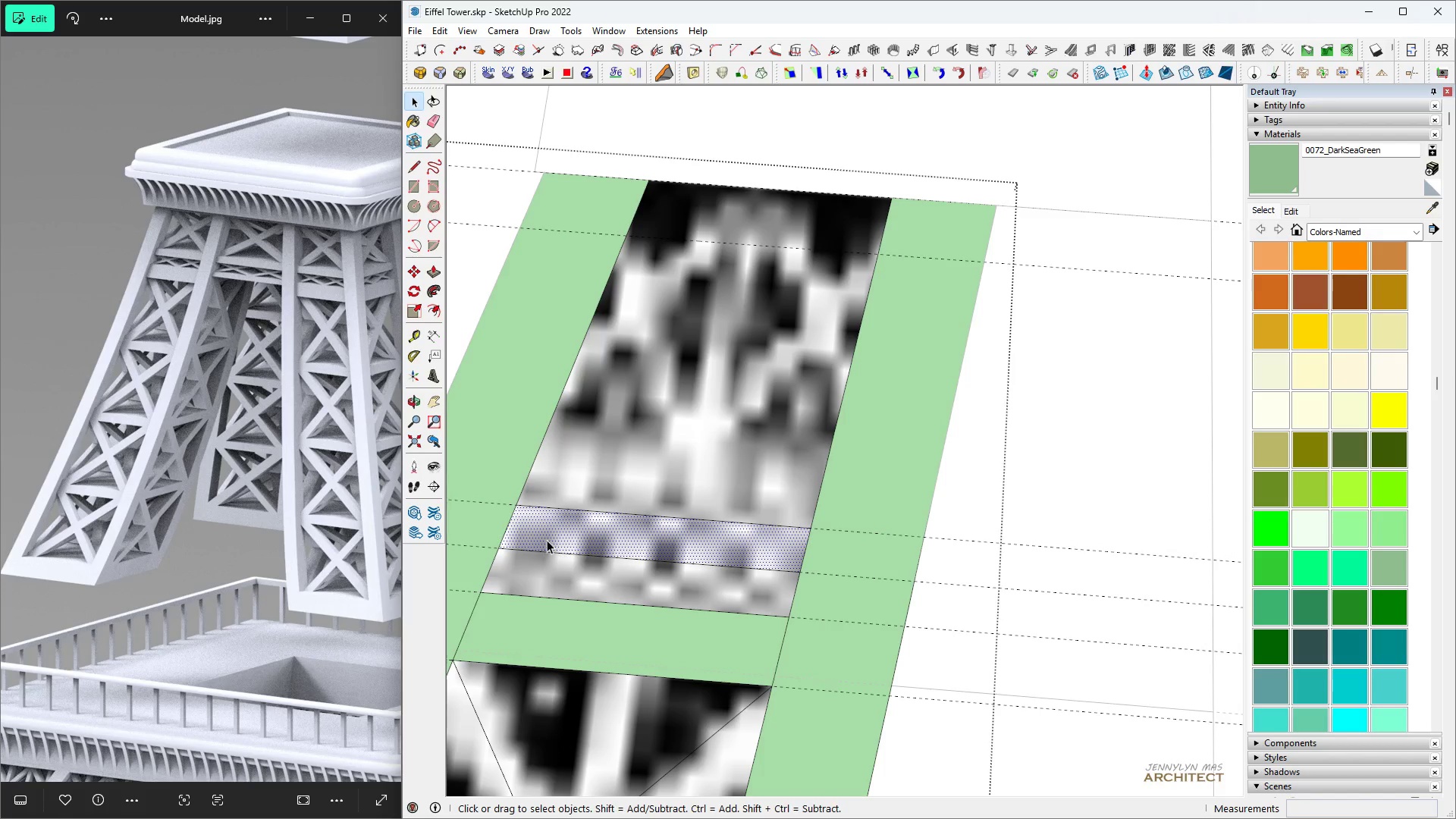 
double_click([547, 540])
 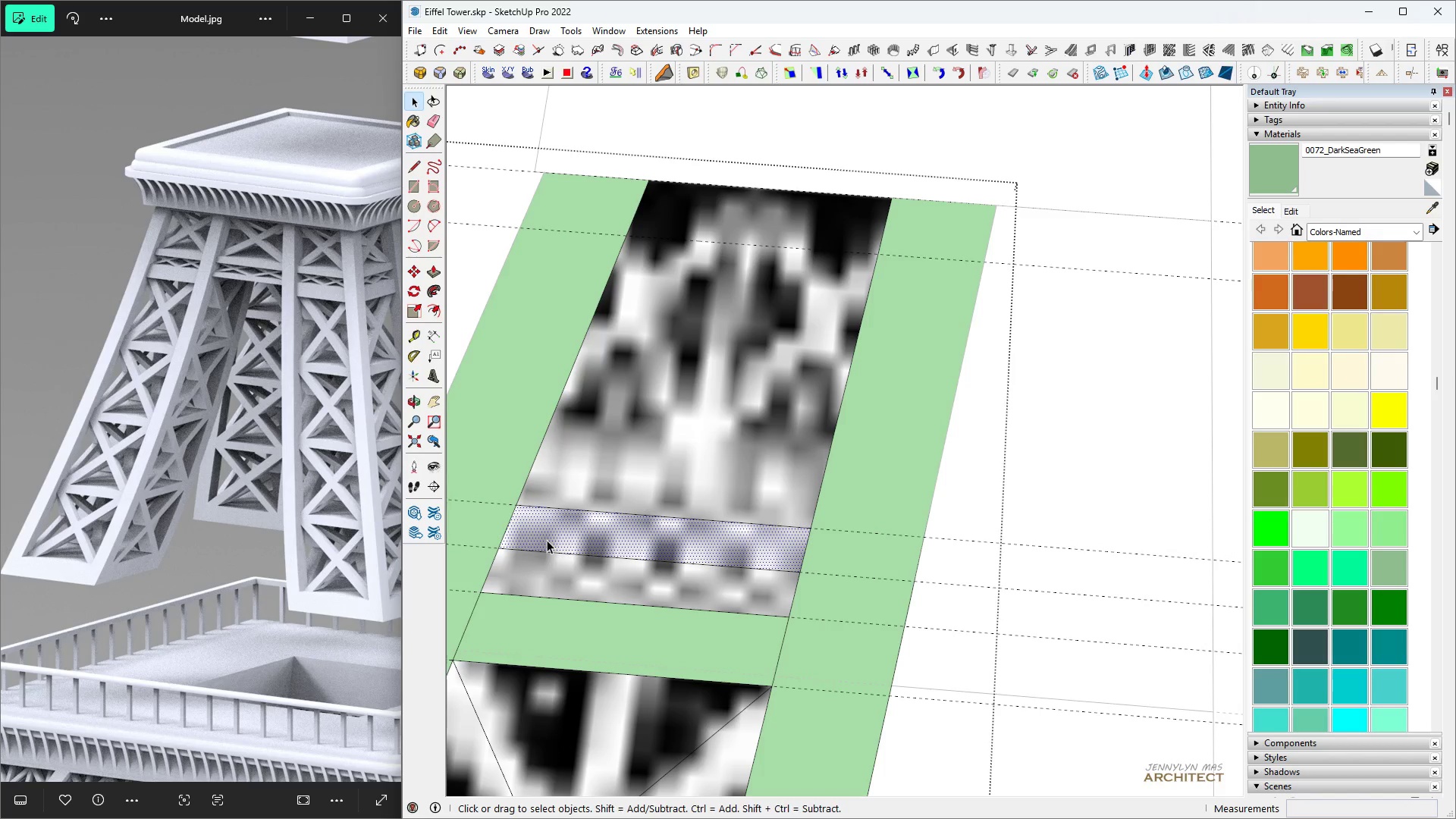 
key(Control+X)
 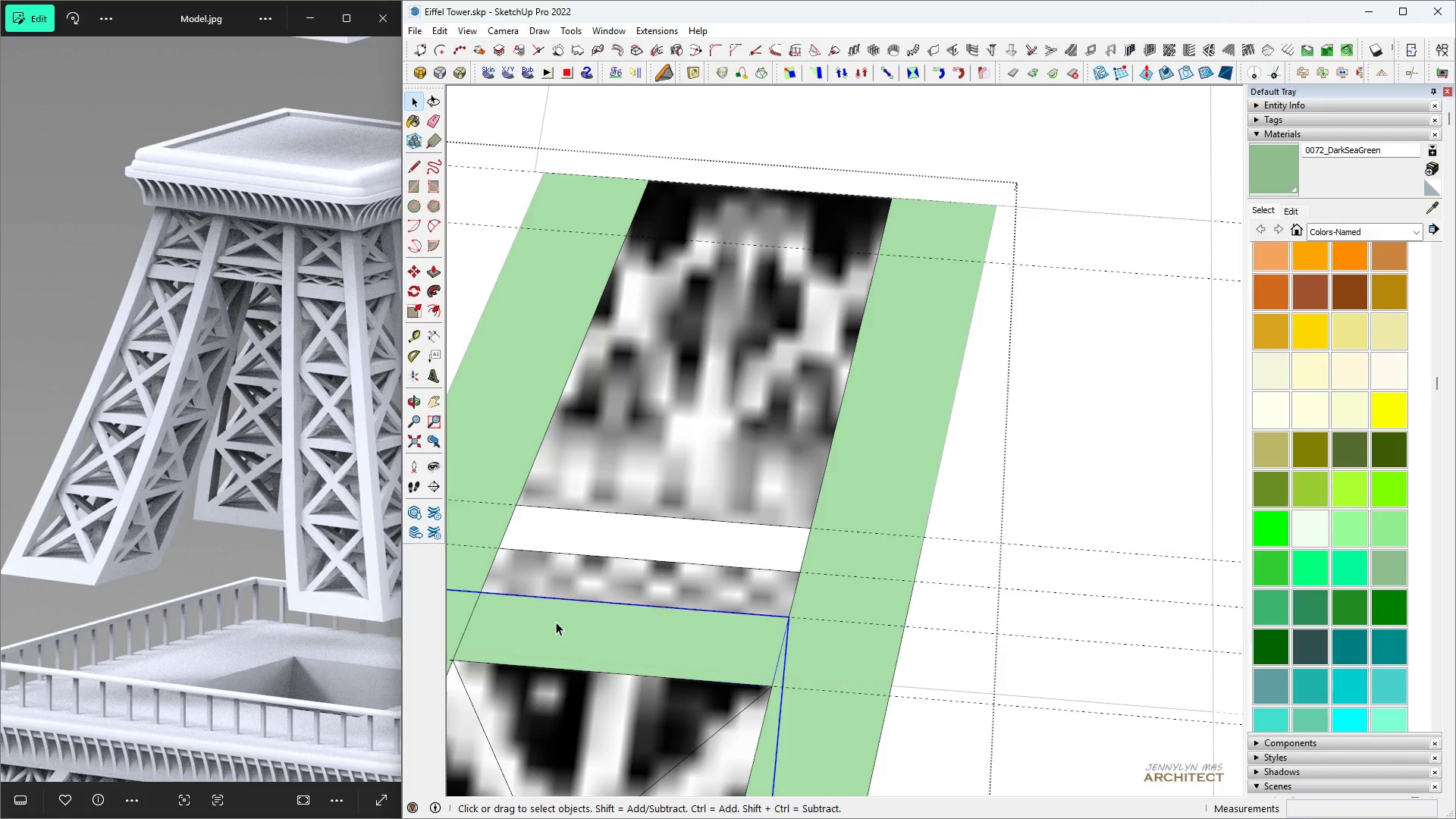 
double_click([556, 622])
 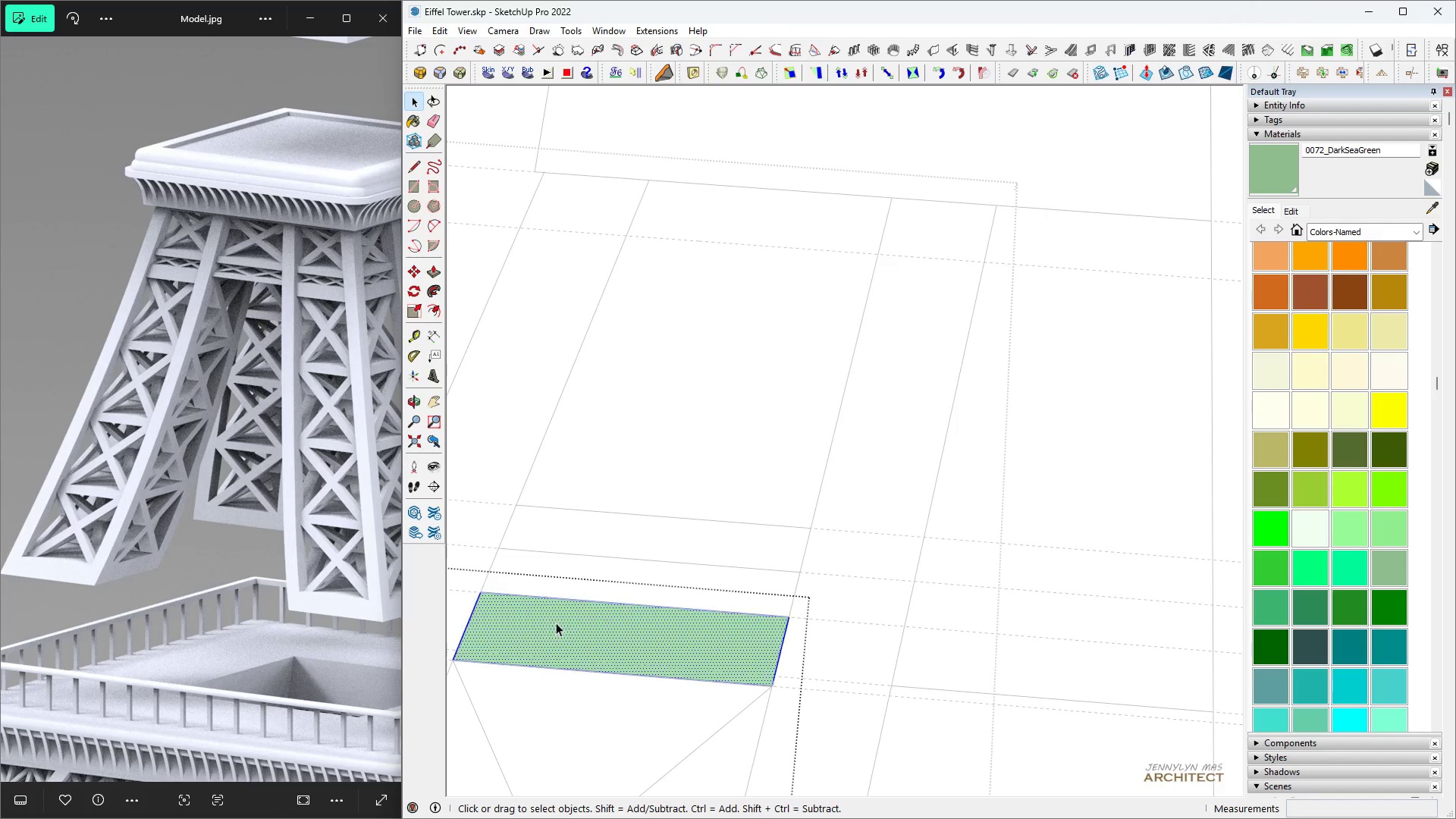 
triple_click([556, 623])
 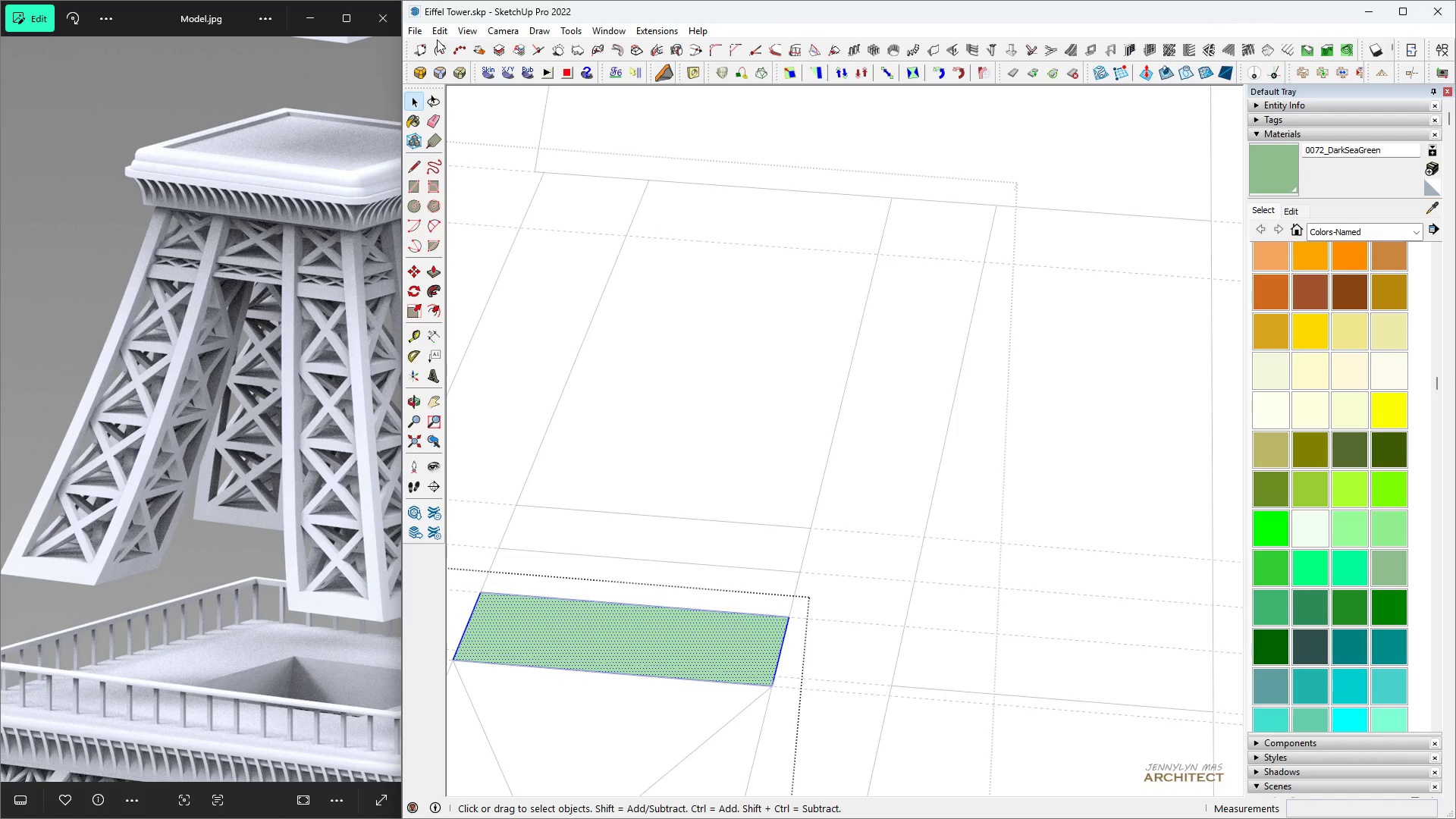 
double_click([437, 31])
 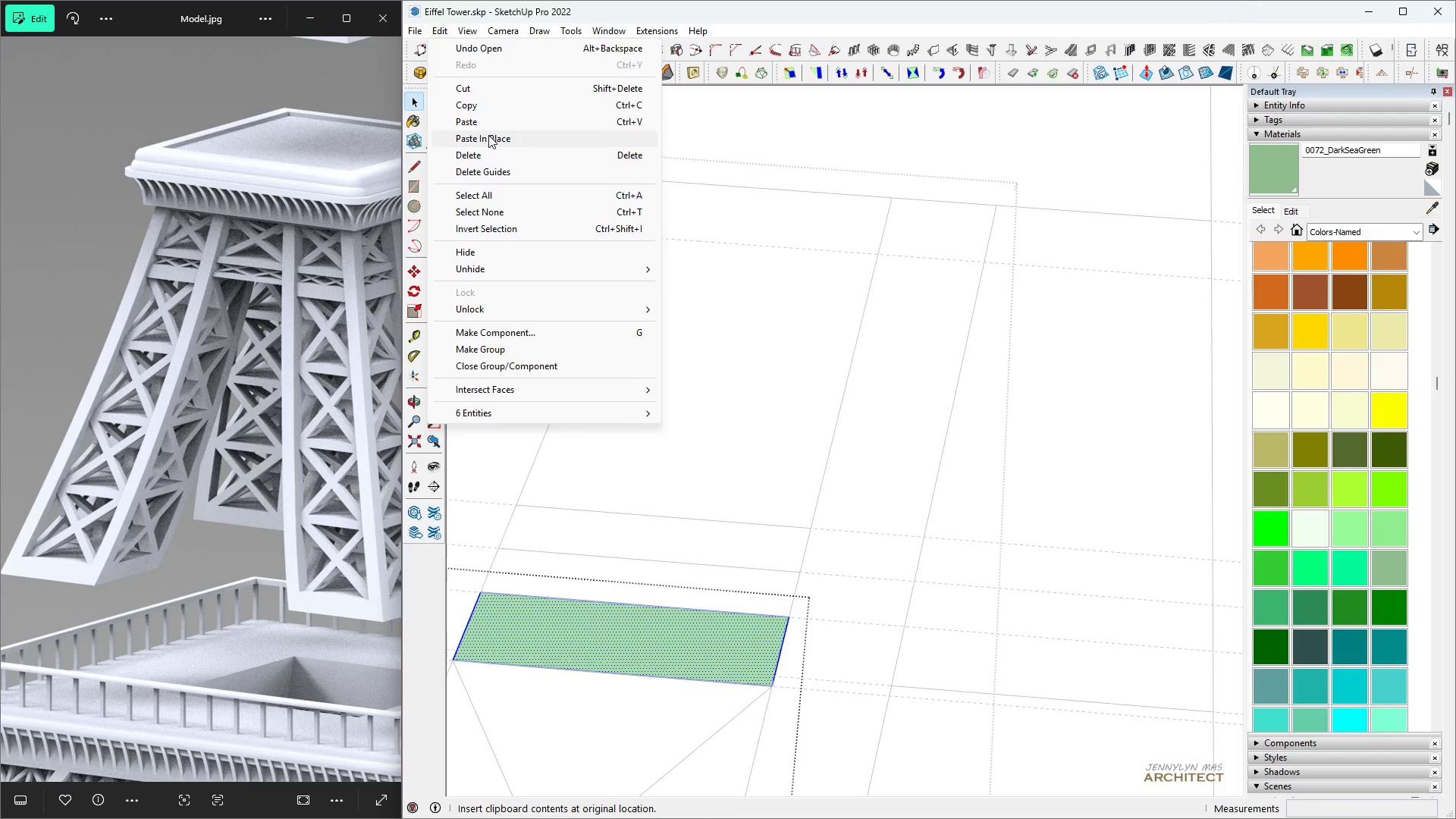 
left_click([488, 135])
 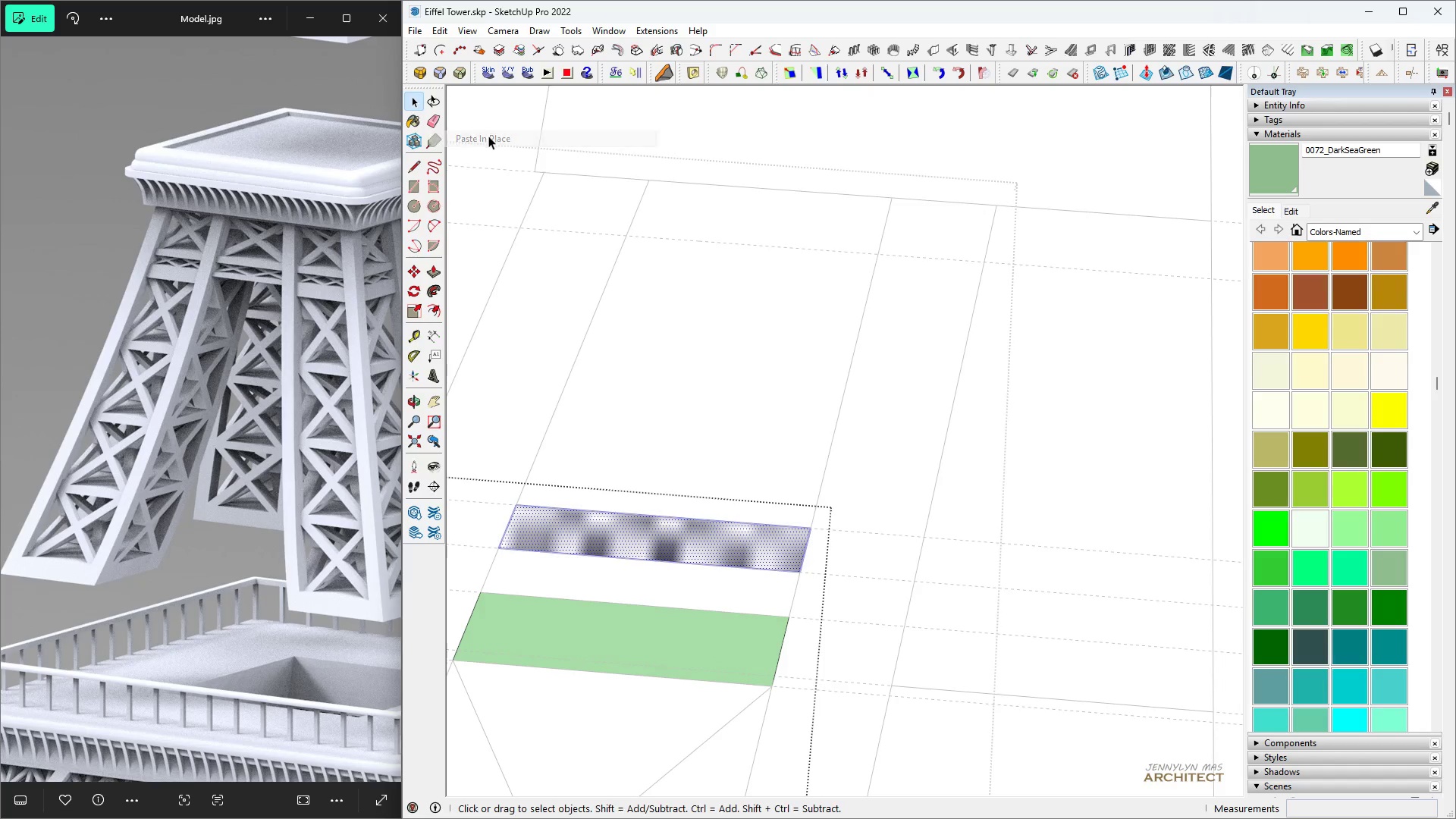 
key(Space)
 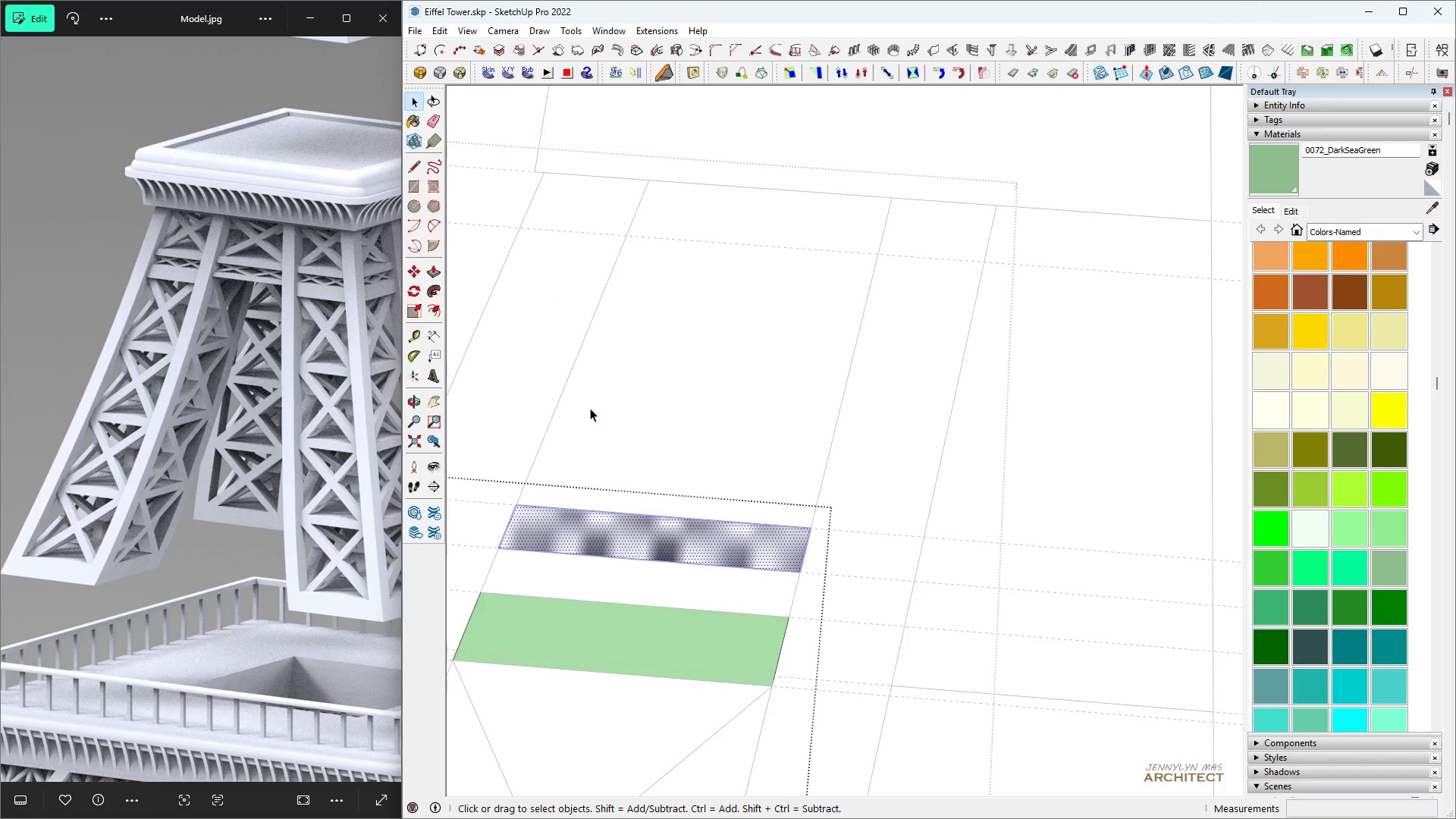 
key(B)
 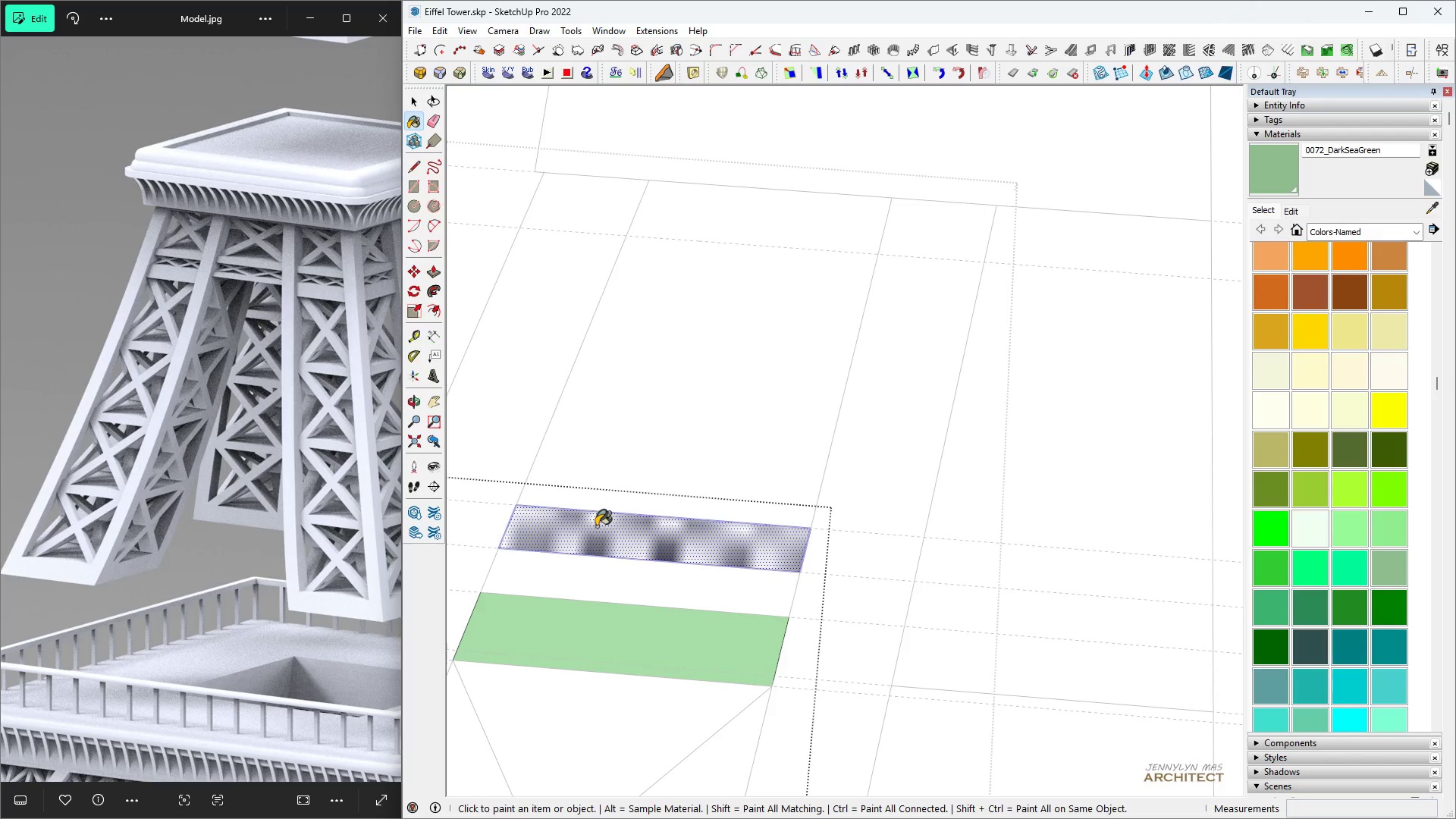 
left_click([596, 526])
 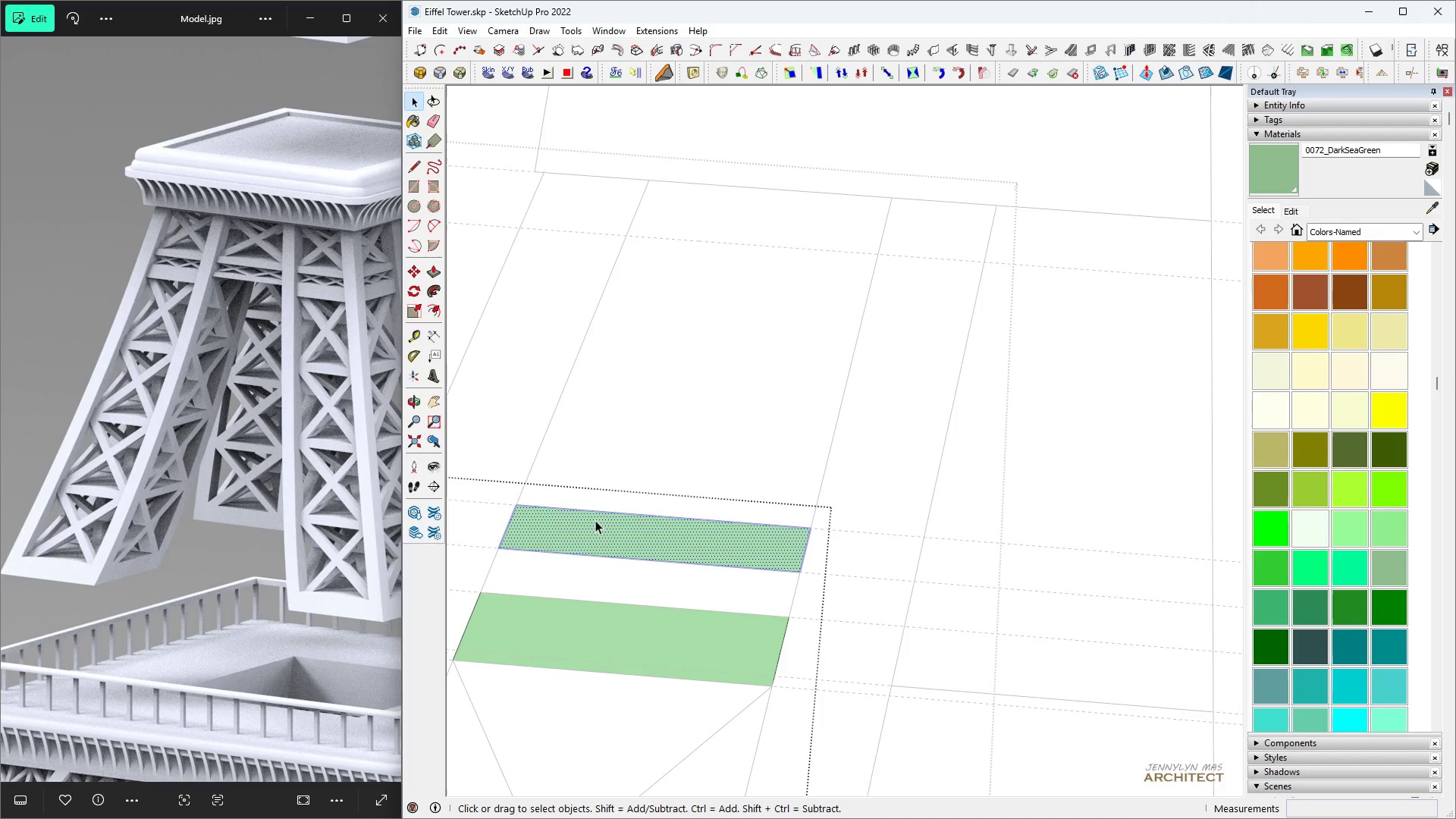 
key(Space)
 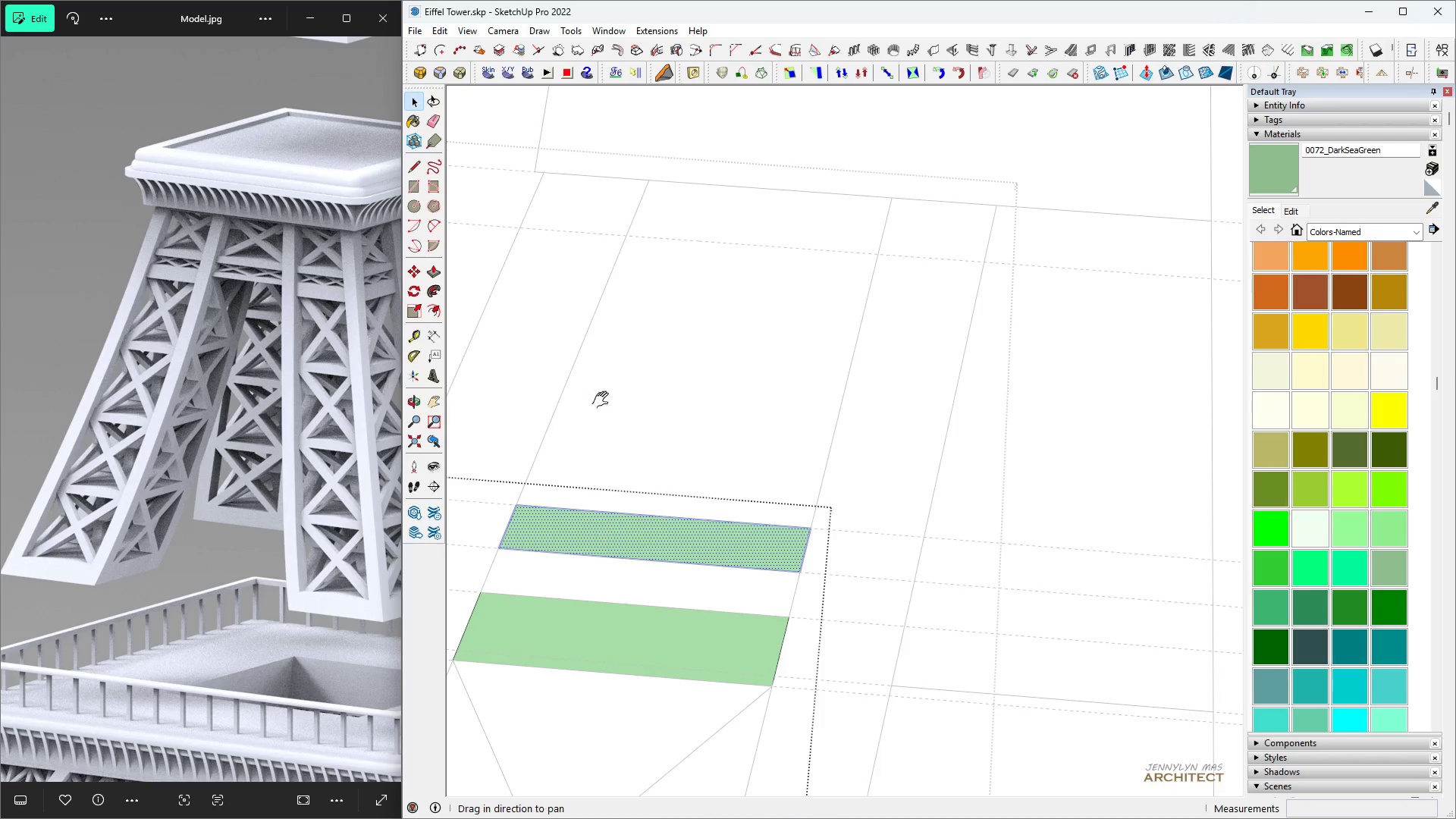 
key(H)
 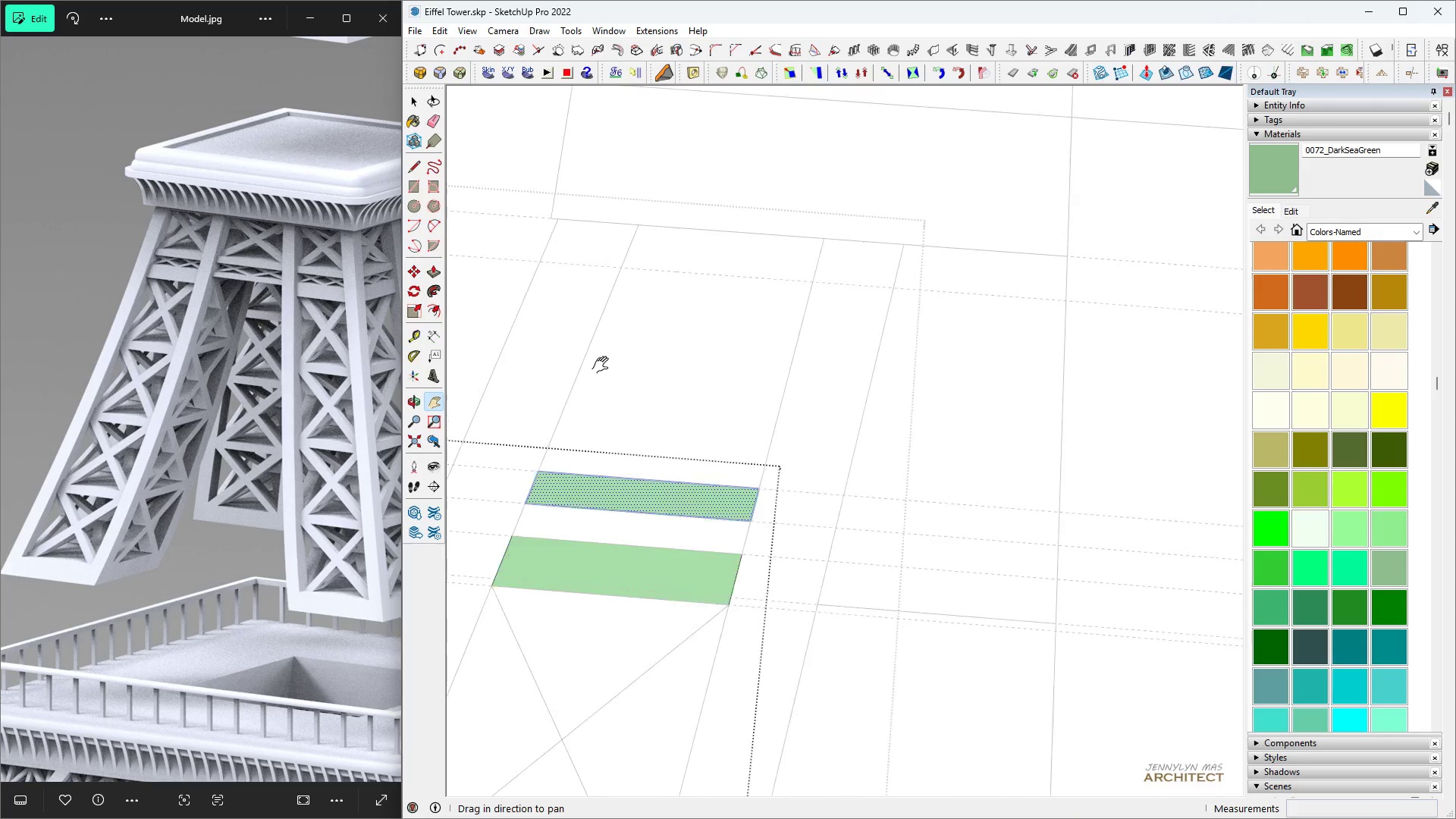 
scroll: coordinate [602, 365], scroll_direction: down, amount: 4.0
 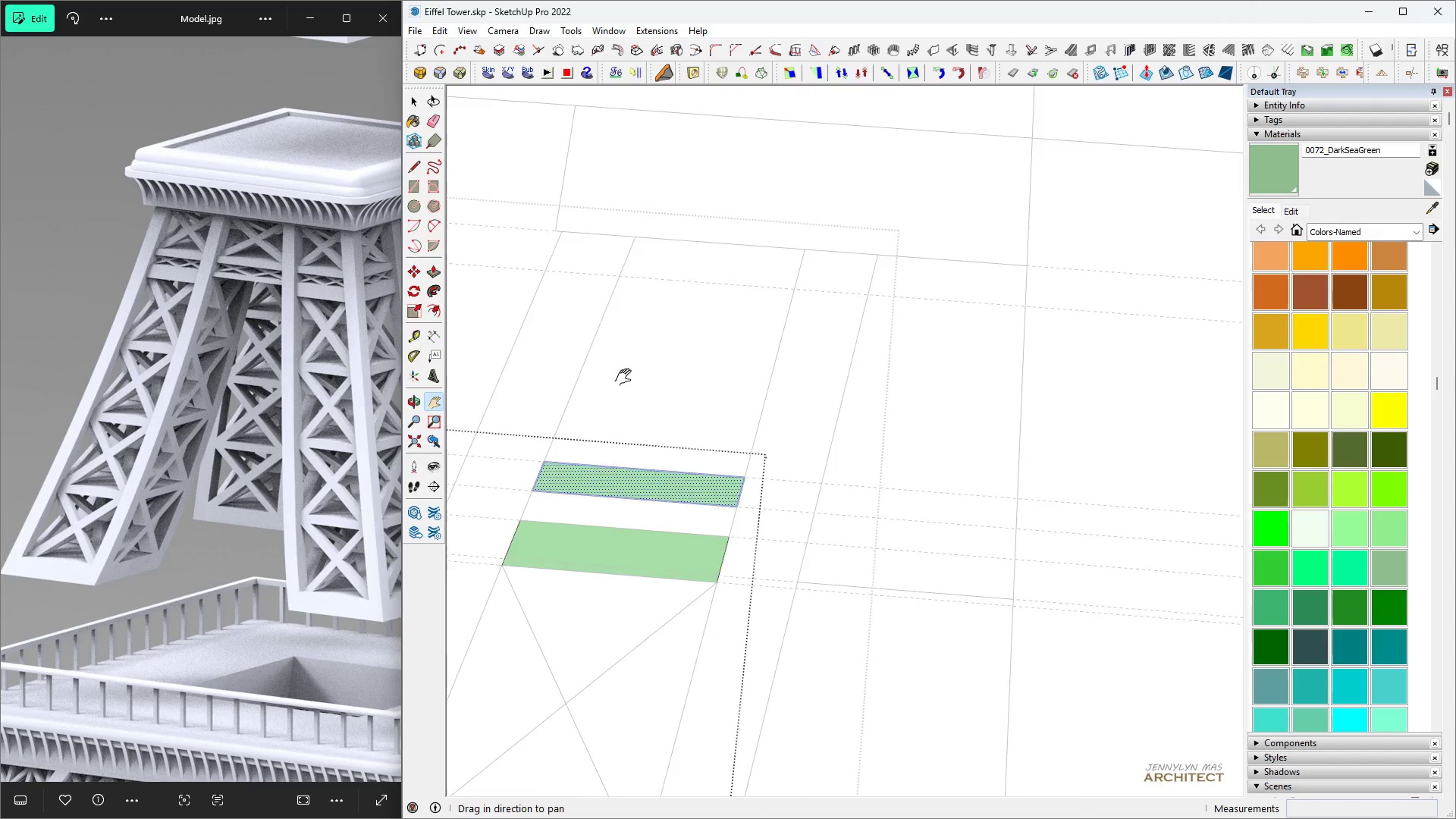 
key(Space)
 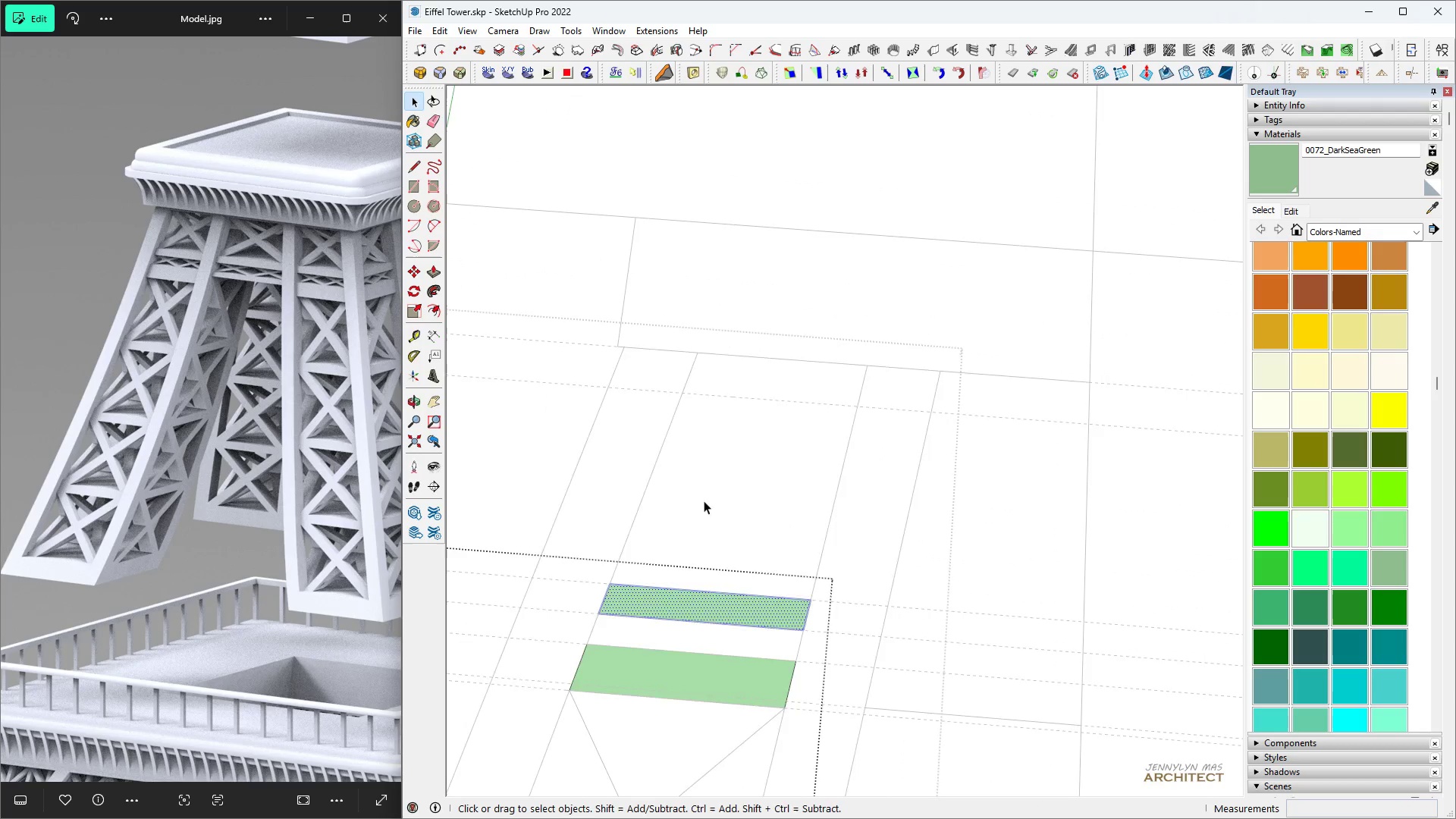 
key(Escape)
 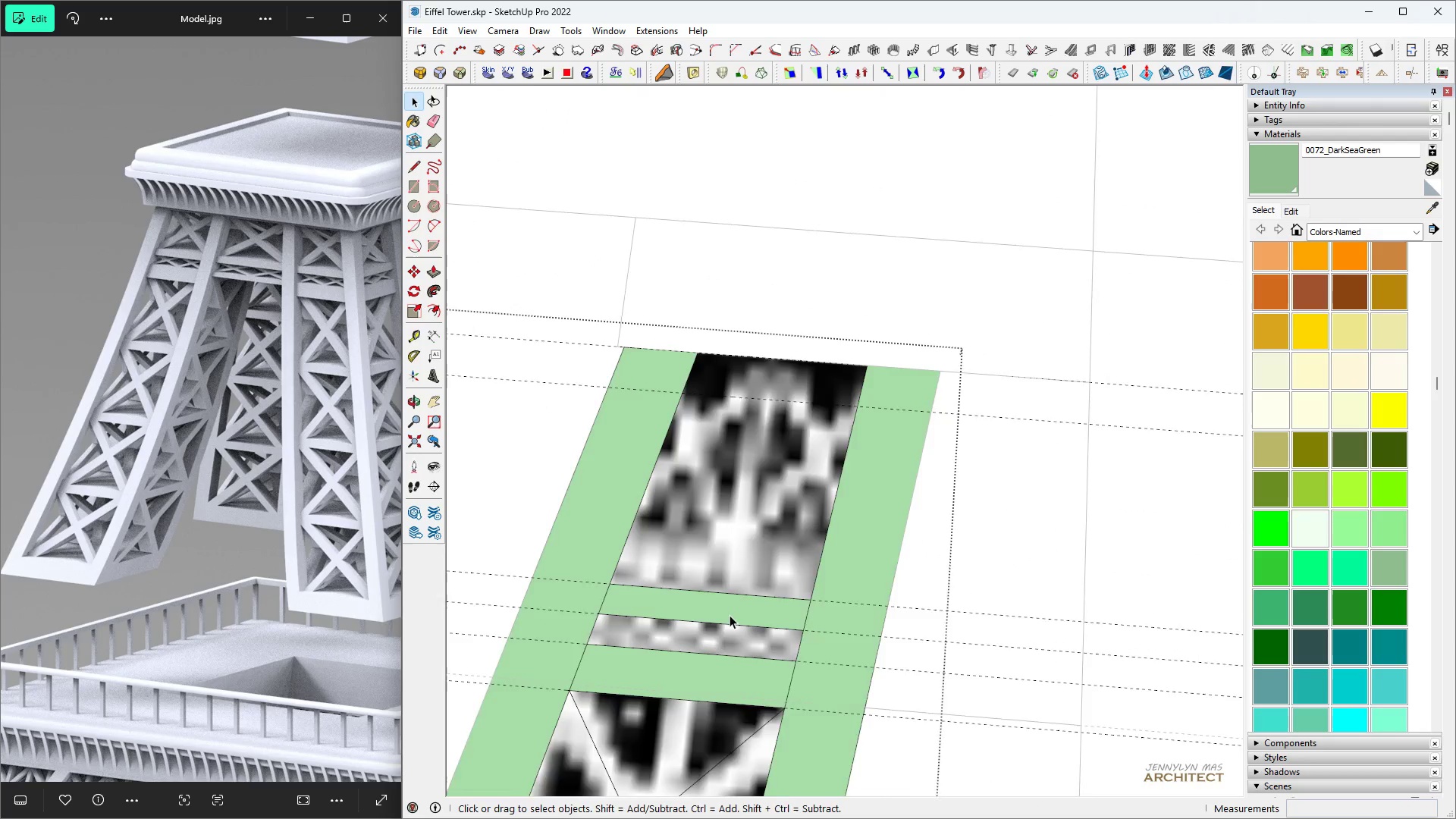 
scroll: coordinate [730, 613], scroll_direction: up, amount: 3.0
 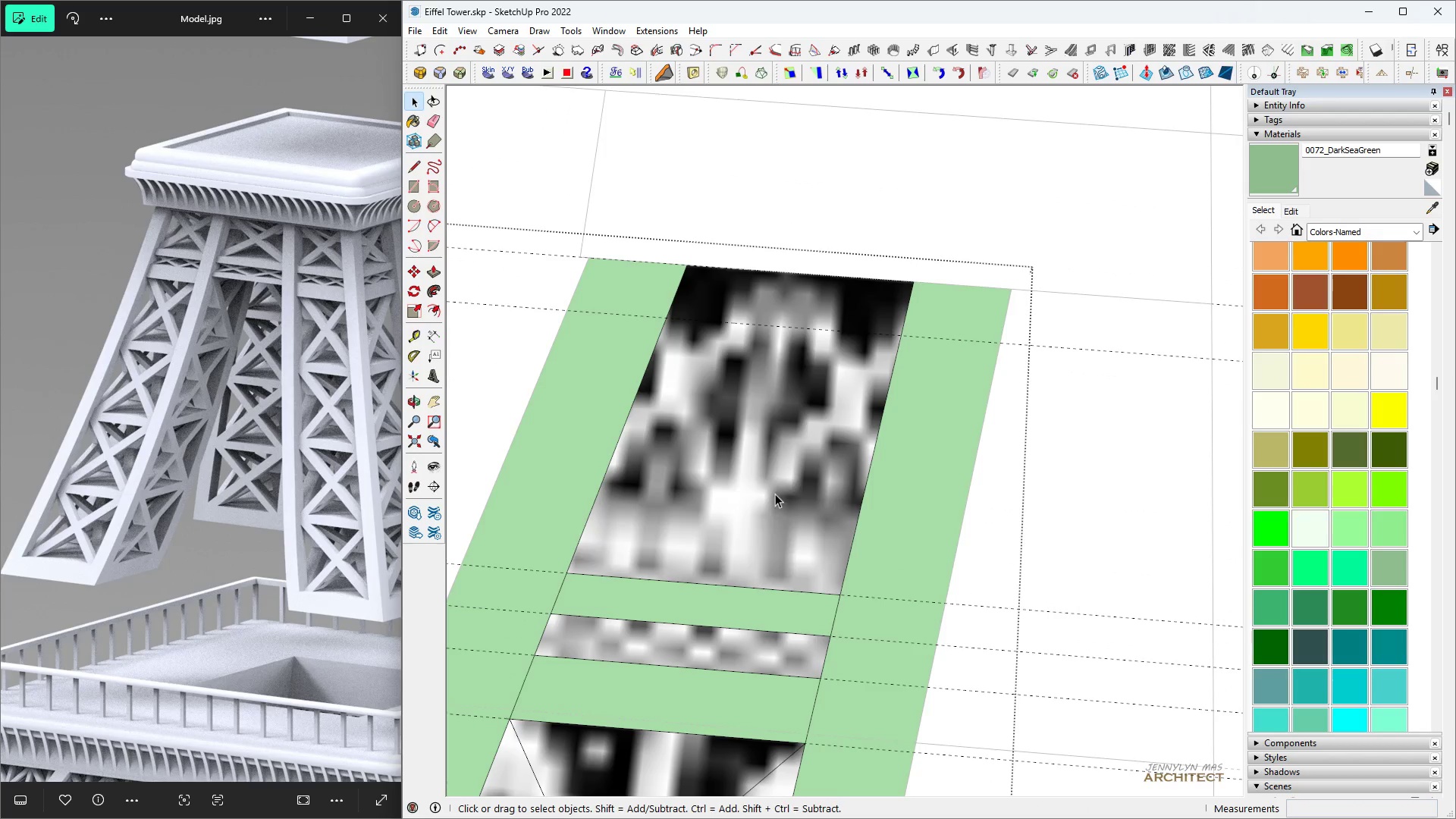 
left_click([775, 494])
 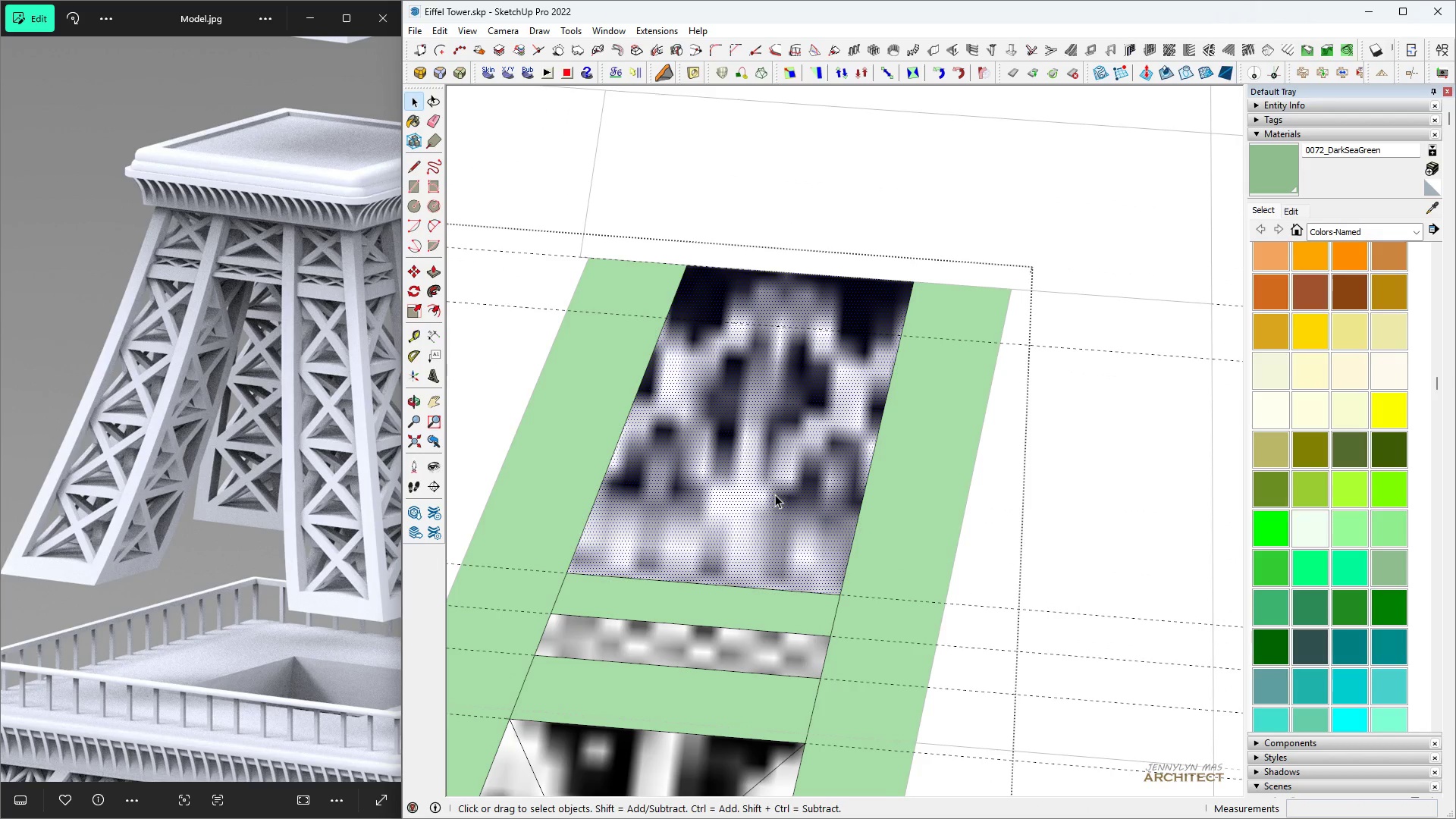 
scroll: coordinate [768, 471], scroll_direction: down, amount: 17.0
 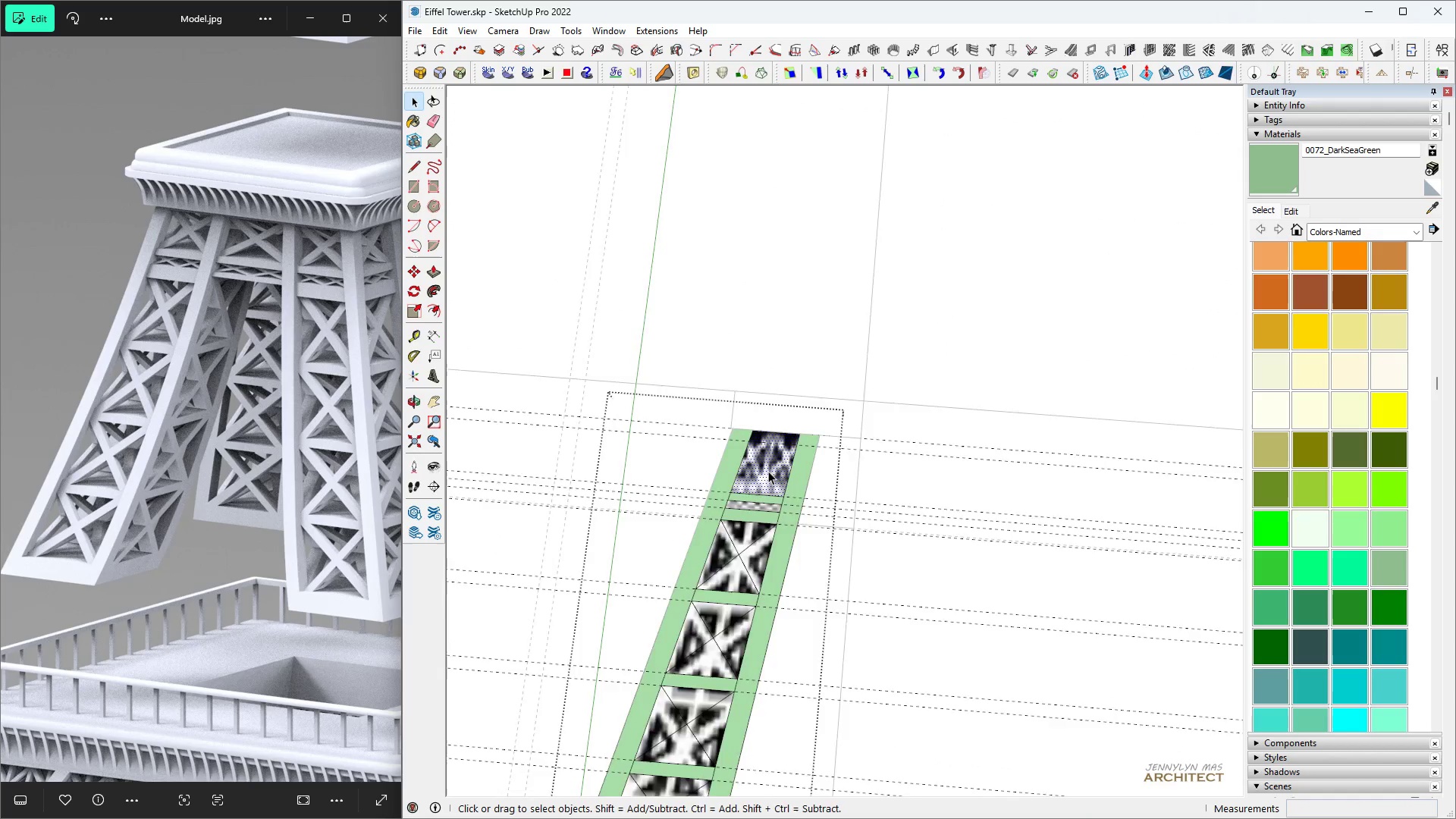 
scroll: coordinate [768, 471], scroll_direction: up, amount: 11.0
 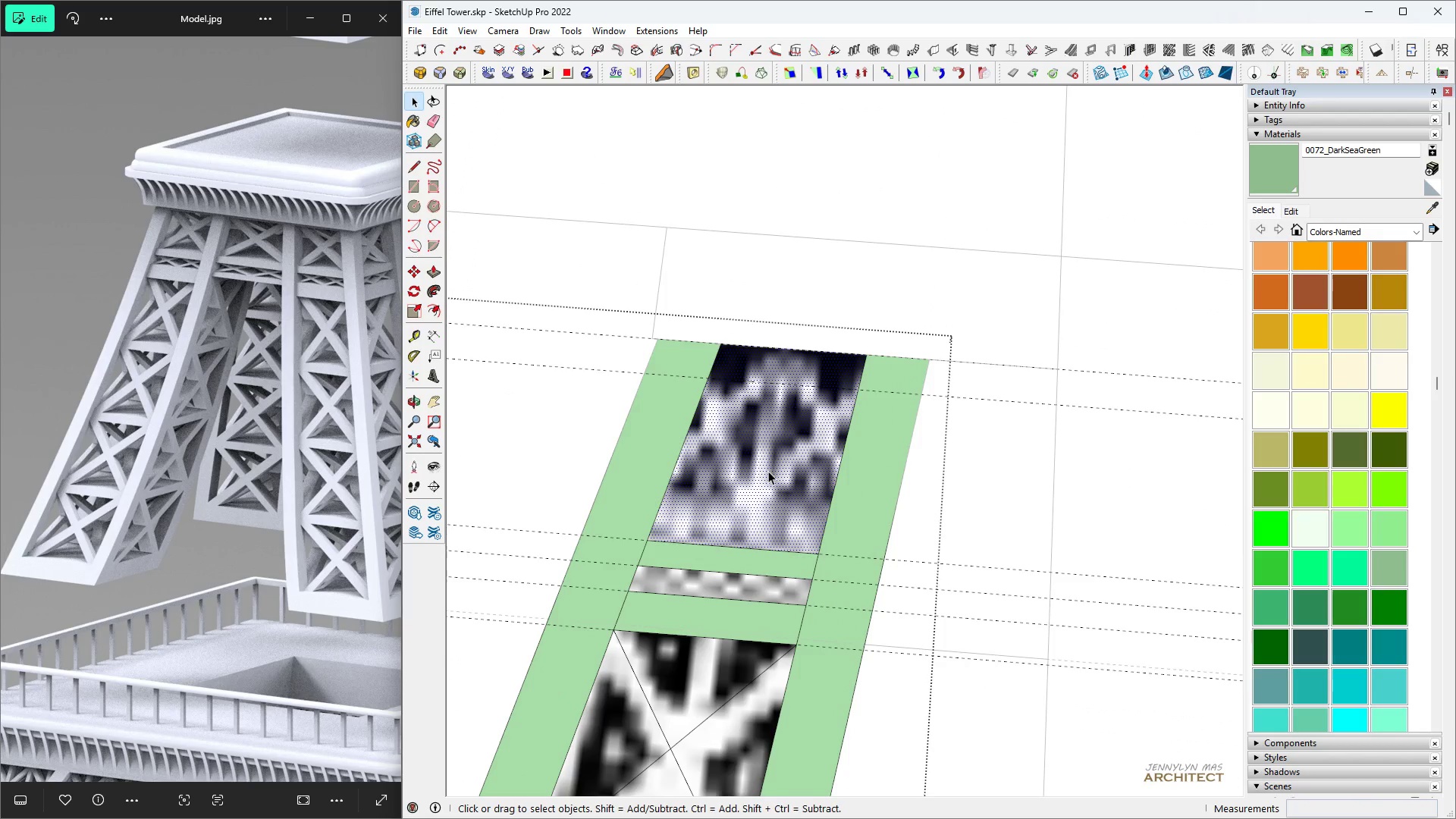 
double_click([768, 471])
 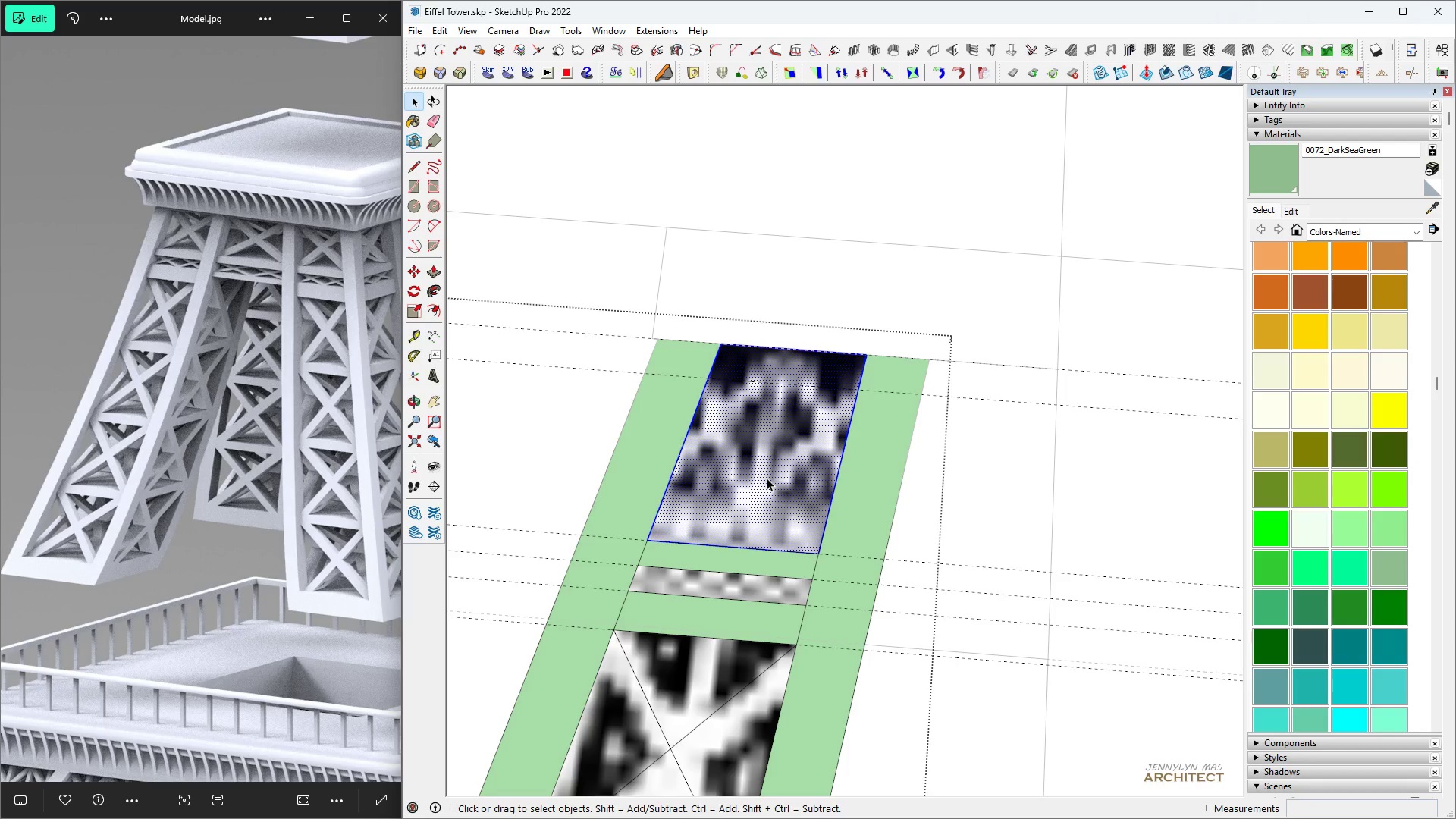 
left_click([766, 479])
 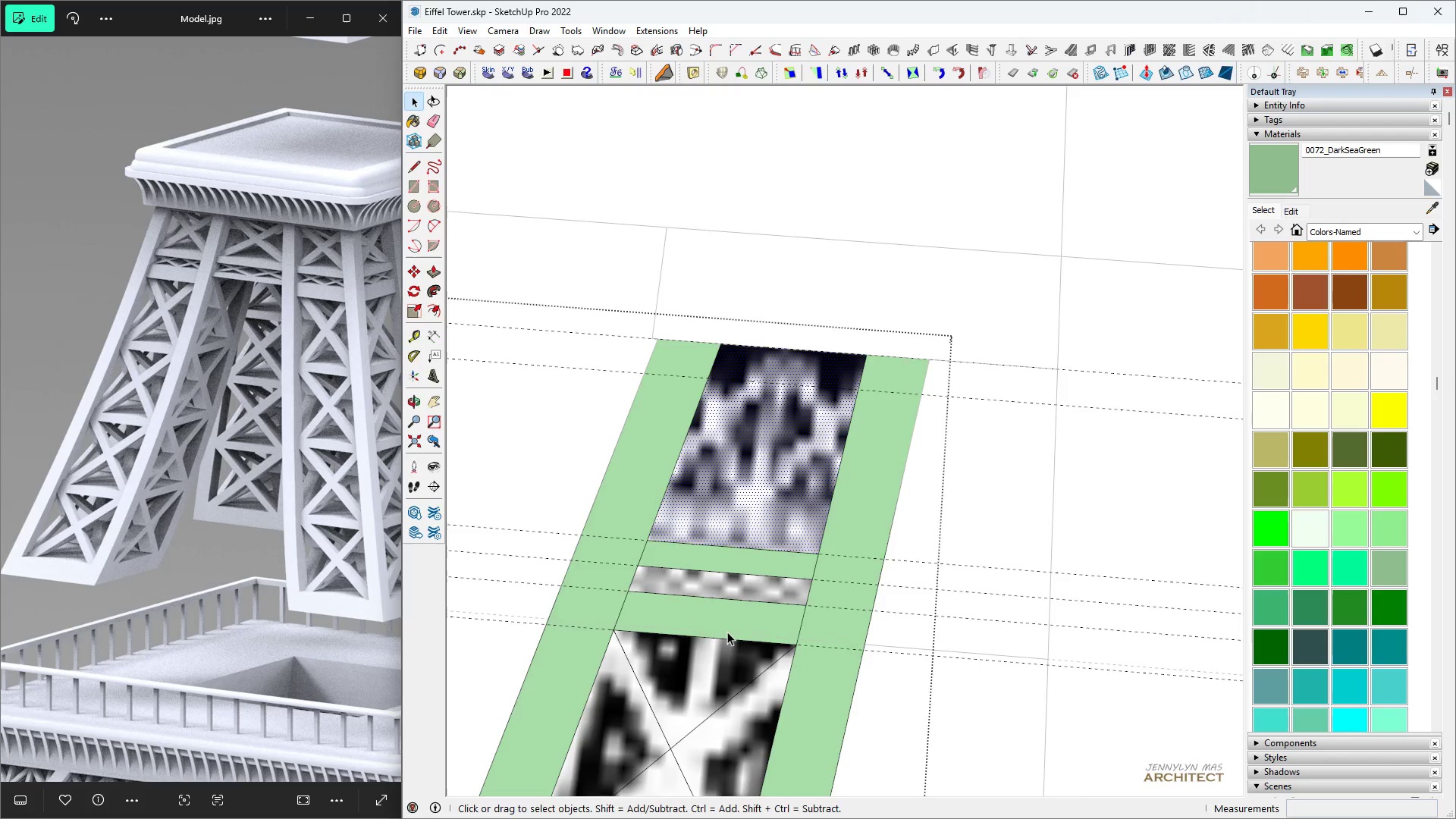 
scroll: coordinate [724, 620], scroll_direction: up, amount: 2.0
 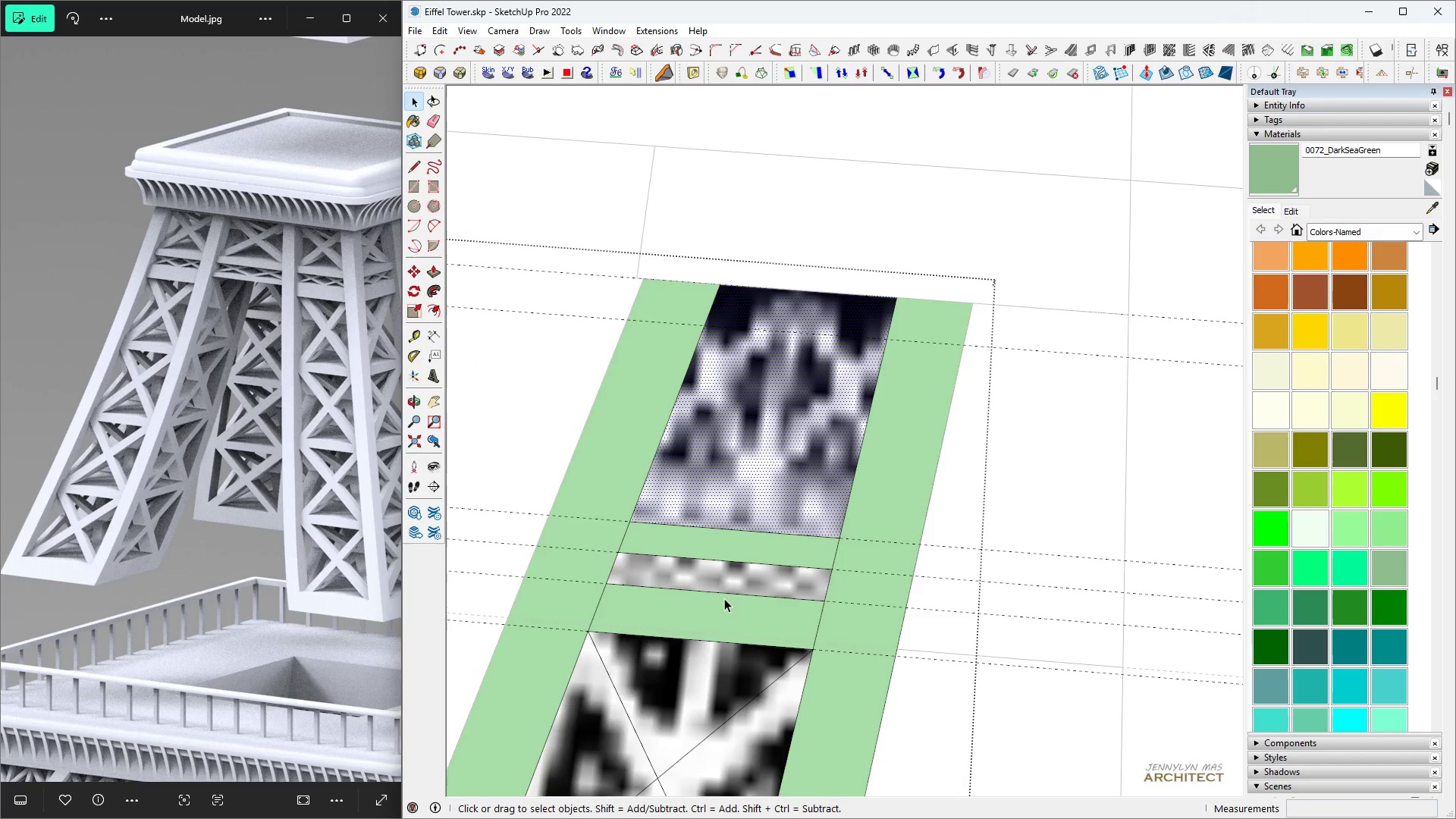 
left_click([725, 544])
 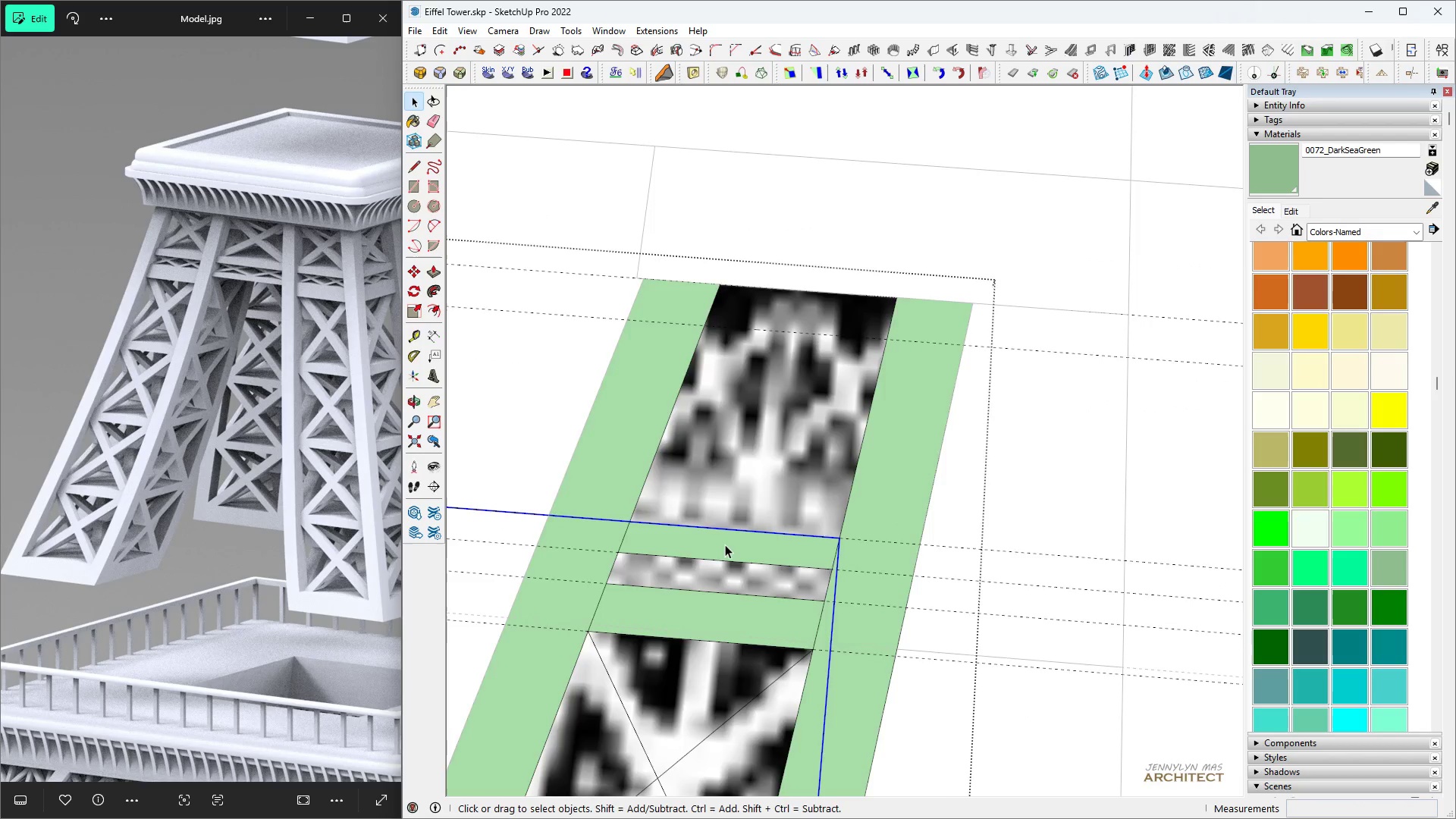 
double_click([725, 544])
 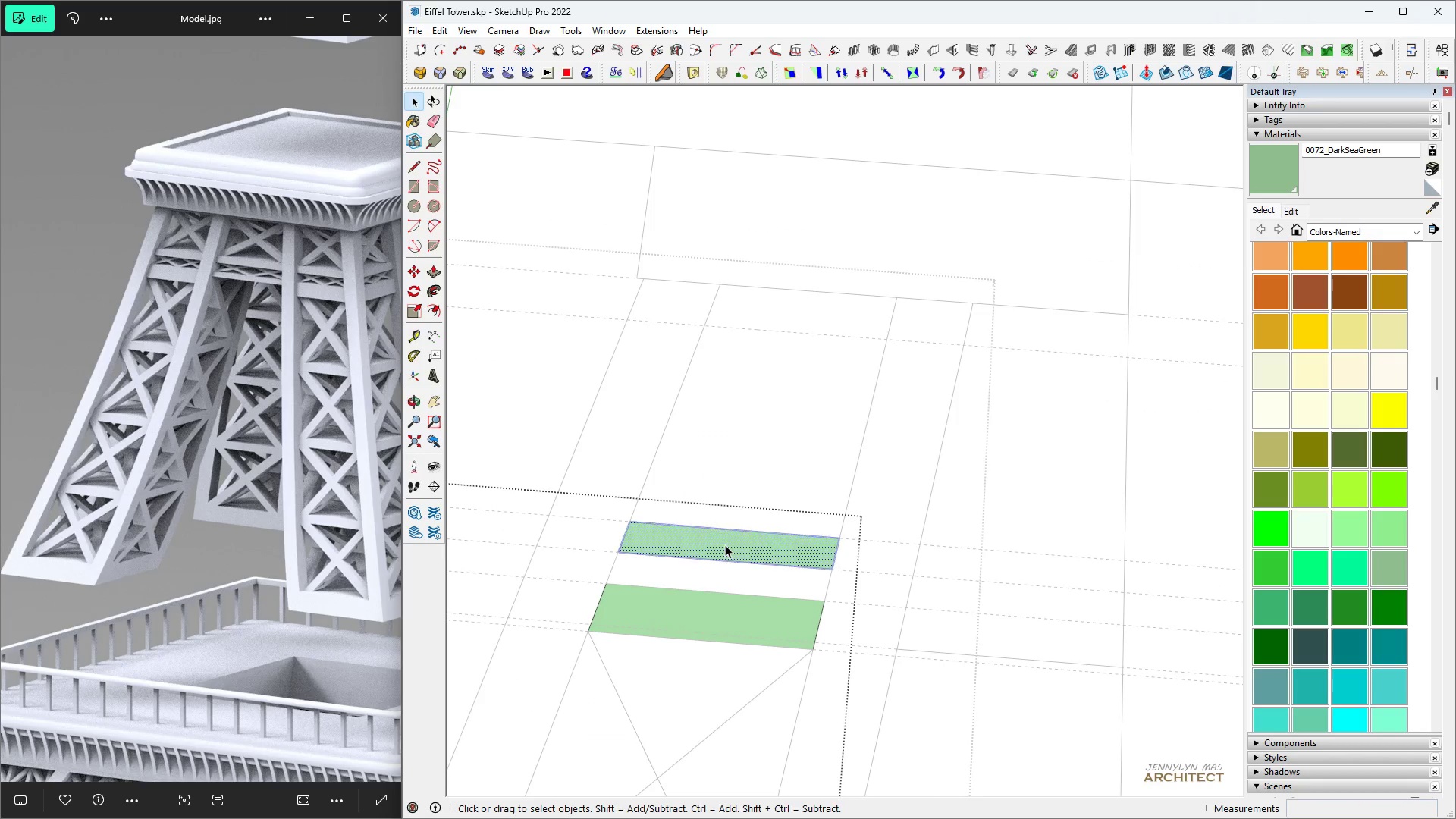 
triple_click([725, 544])
 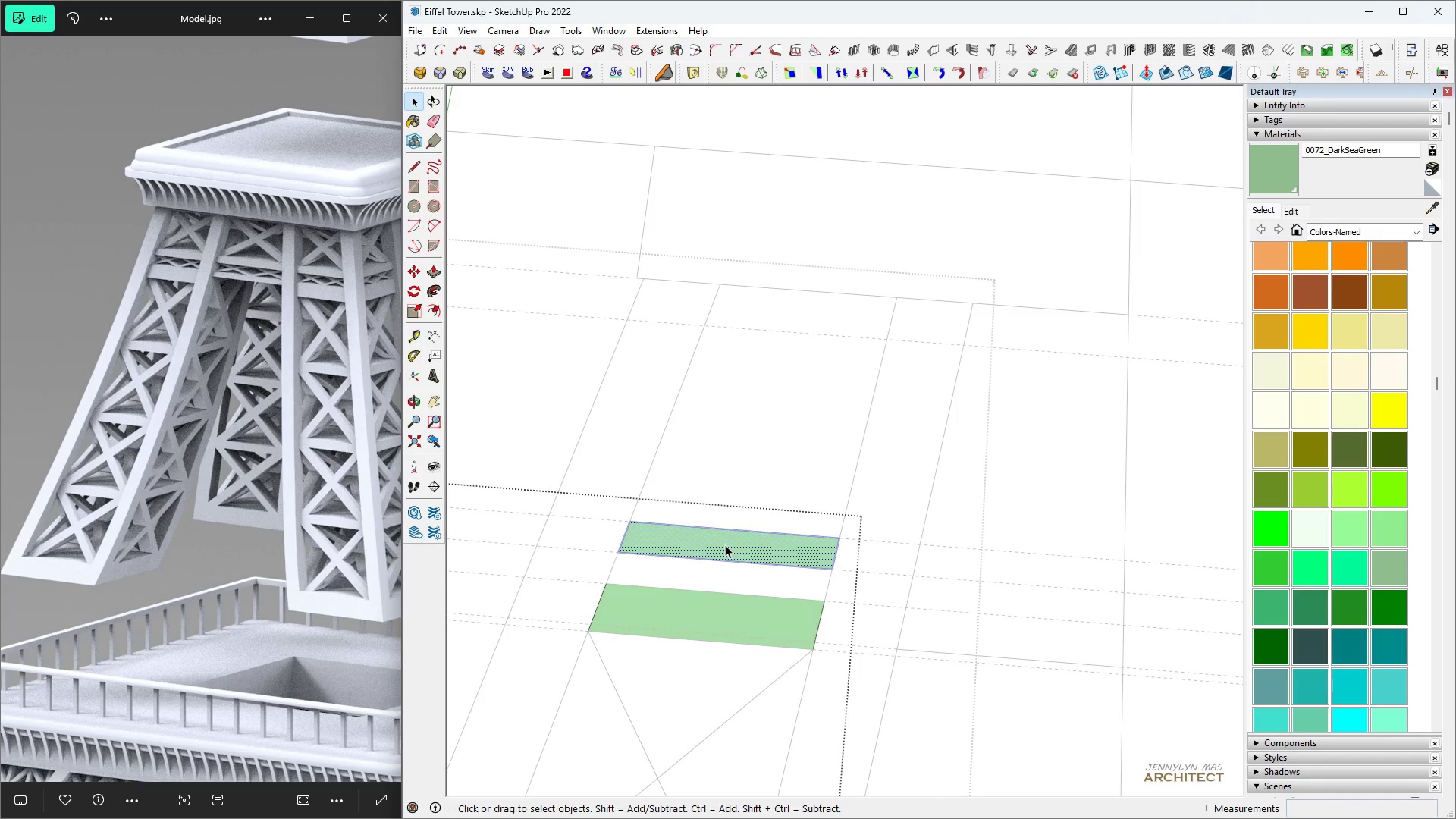 
key(E)
 